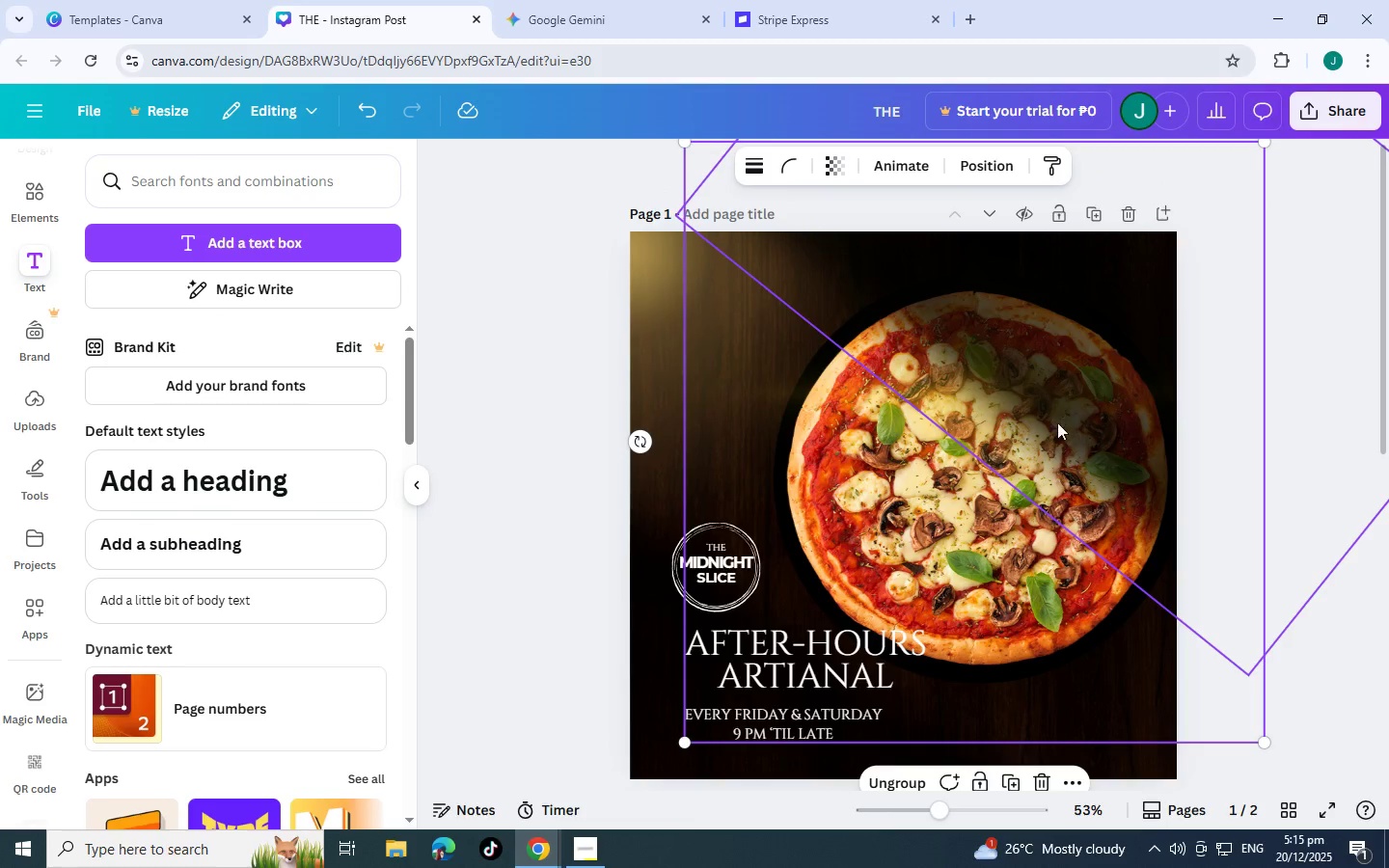 
left_click_drag(start_coordinate=[1061, 468], to_coordinate=[899, 573])
 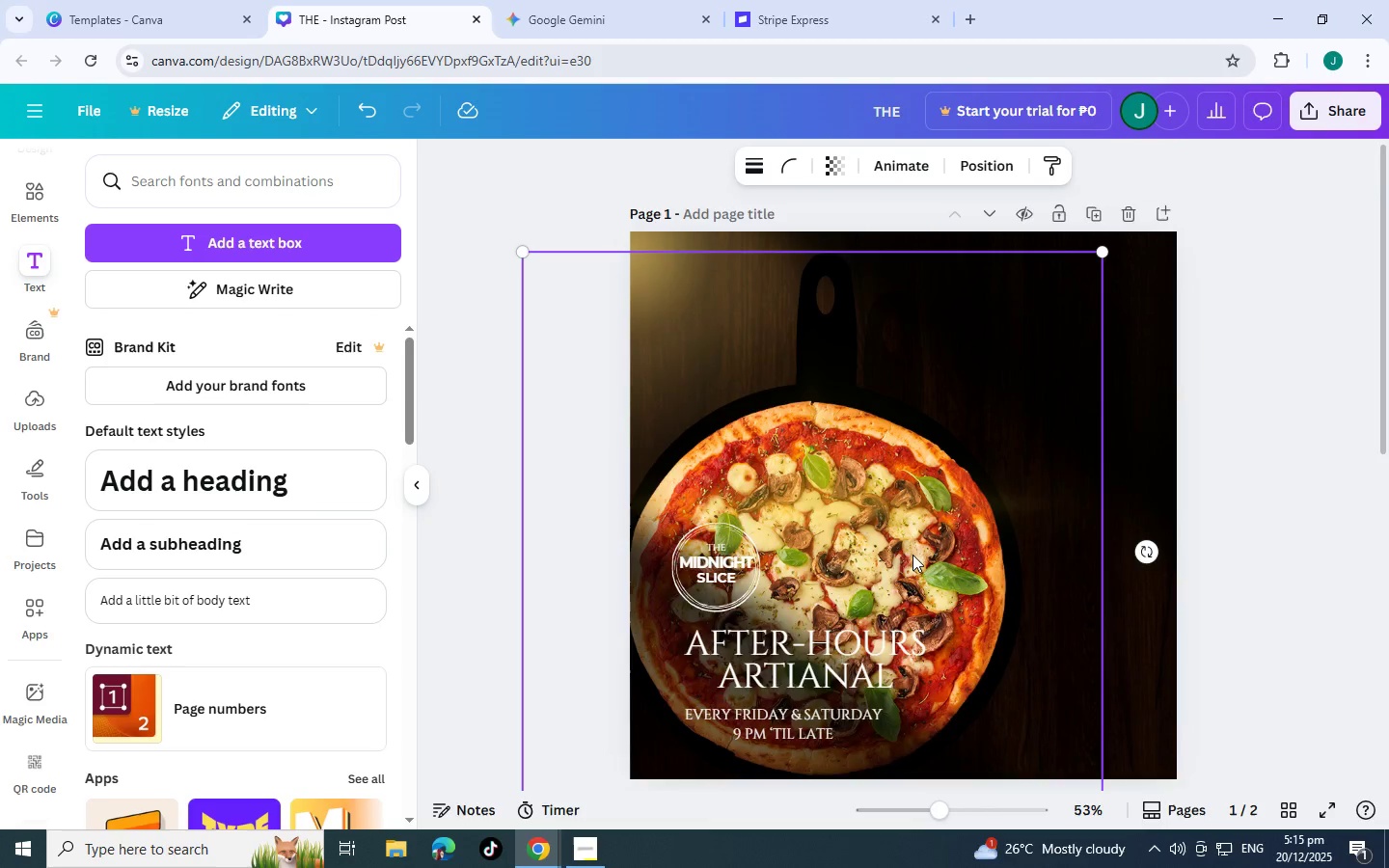 
scroll: coordinate [912, 555], scroll_direction: down, amount: 2.0
 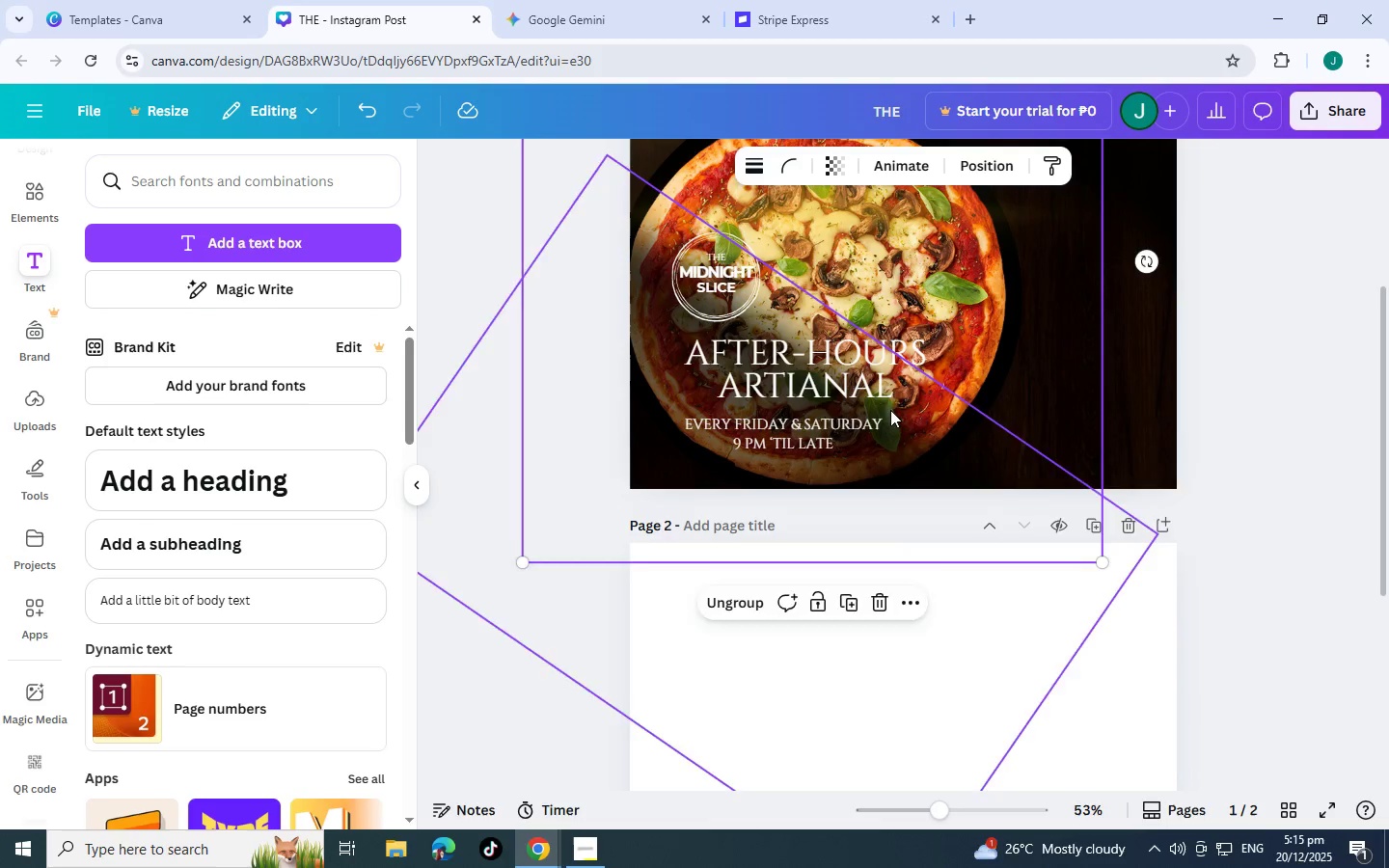 
scroll: coordinate [890, 410], scroll_direction: up, amount: 1.0
 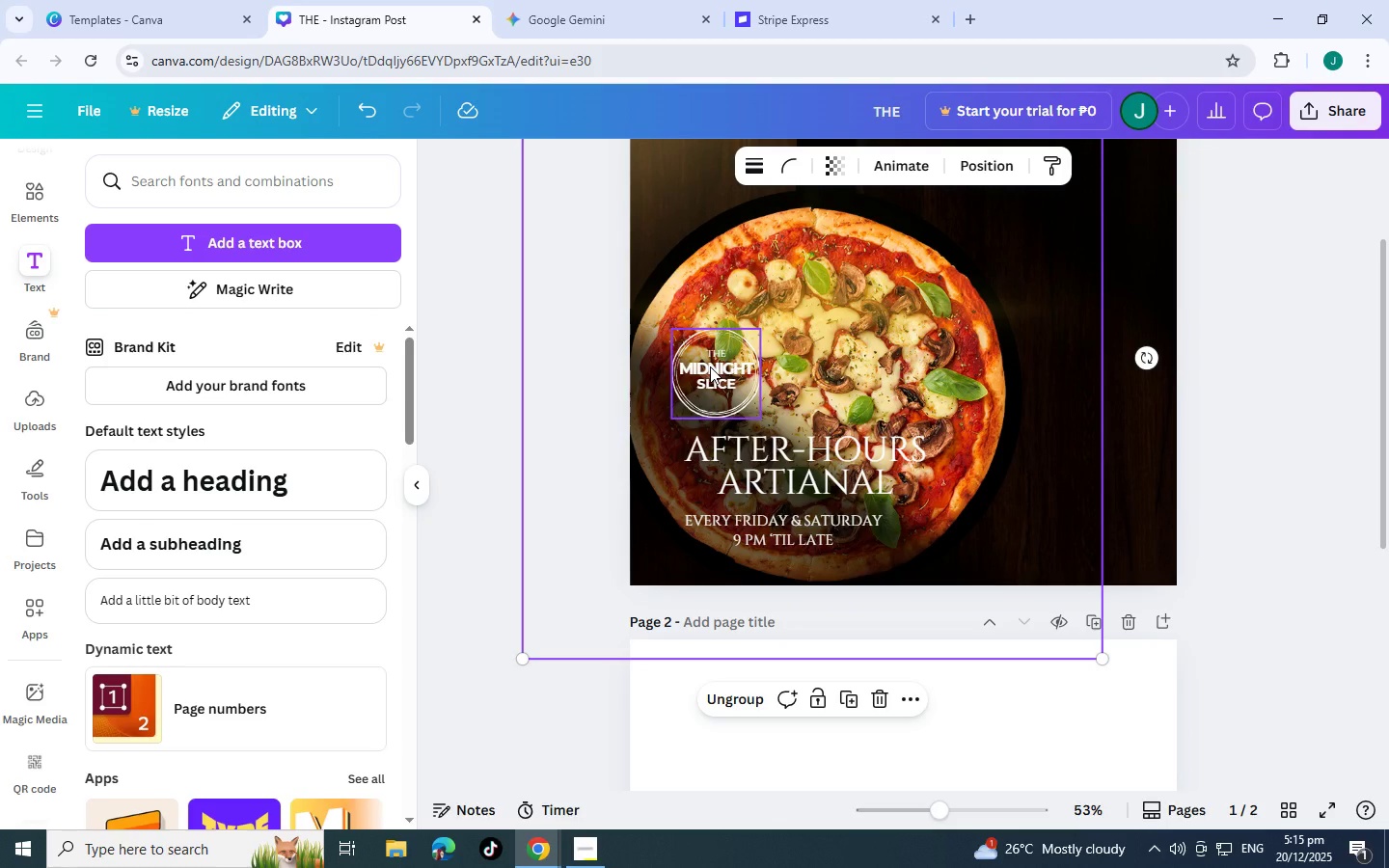 
left_click_drag(start_coordinate=[711, 366], to_coordinate=[1023, 420])
 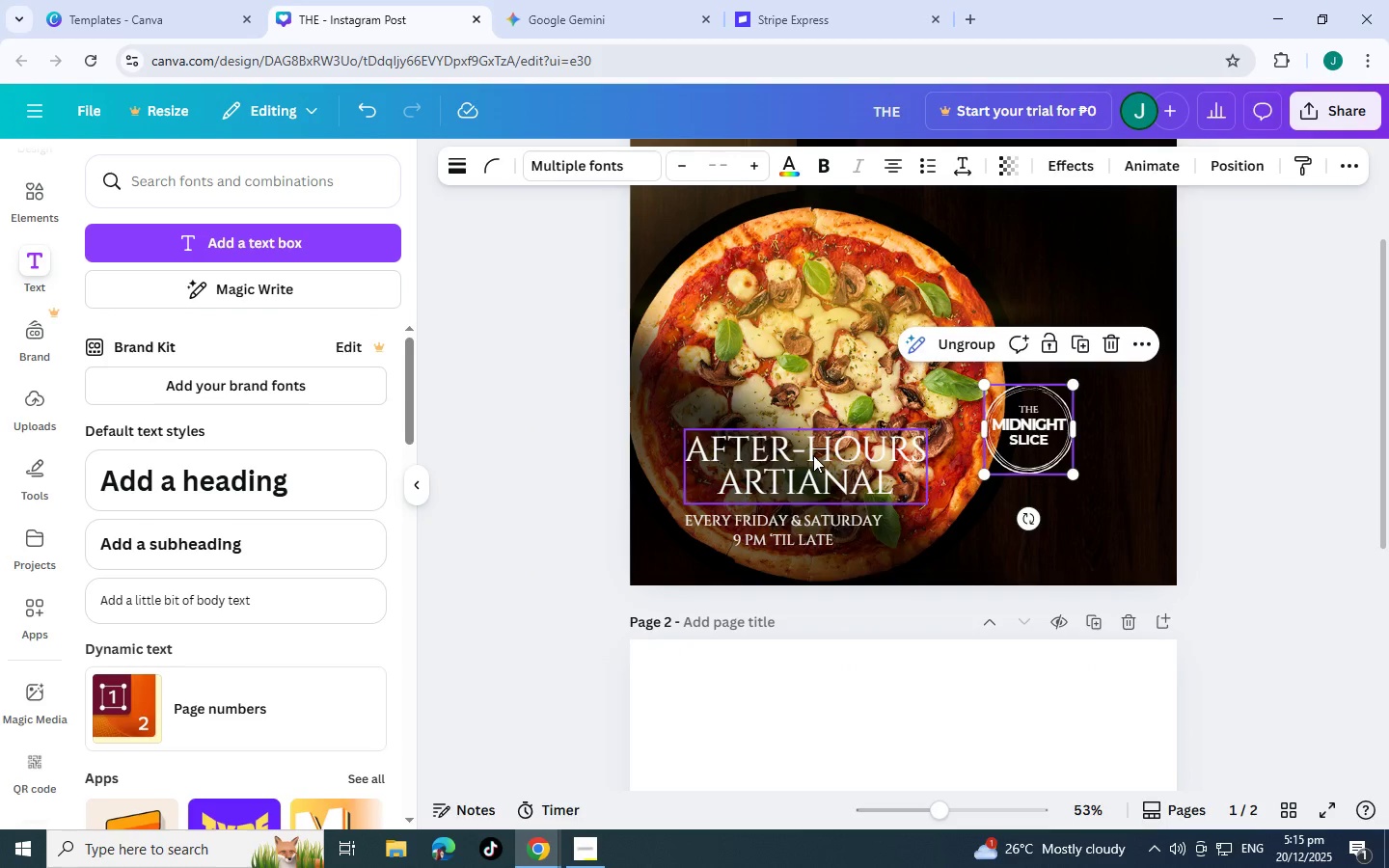 
left_click_drag(start_coordinate=[813, 455], to_coordinate=[1076, 478])
 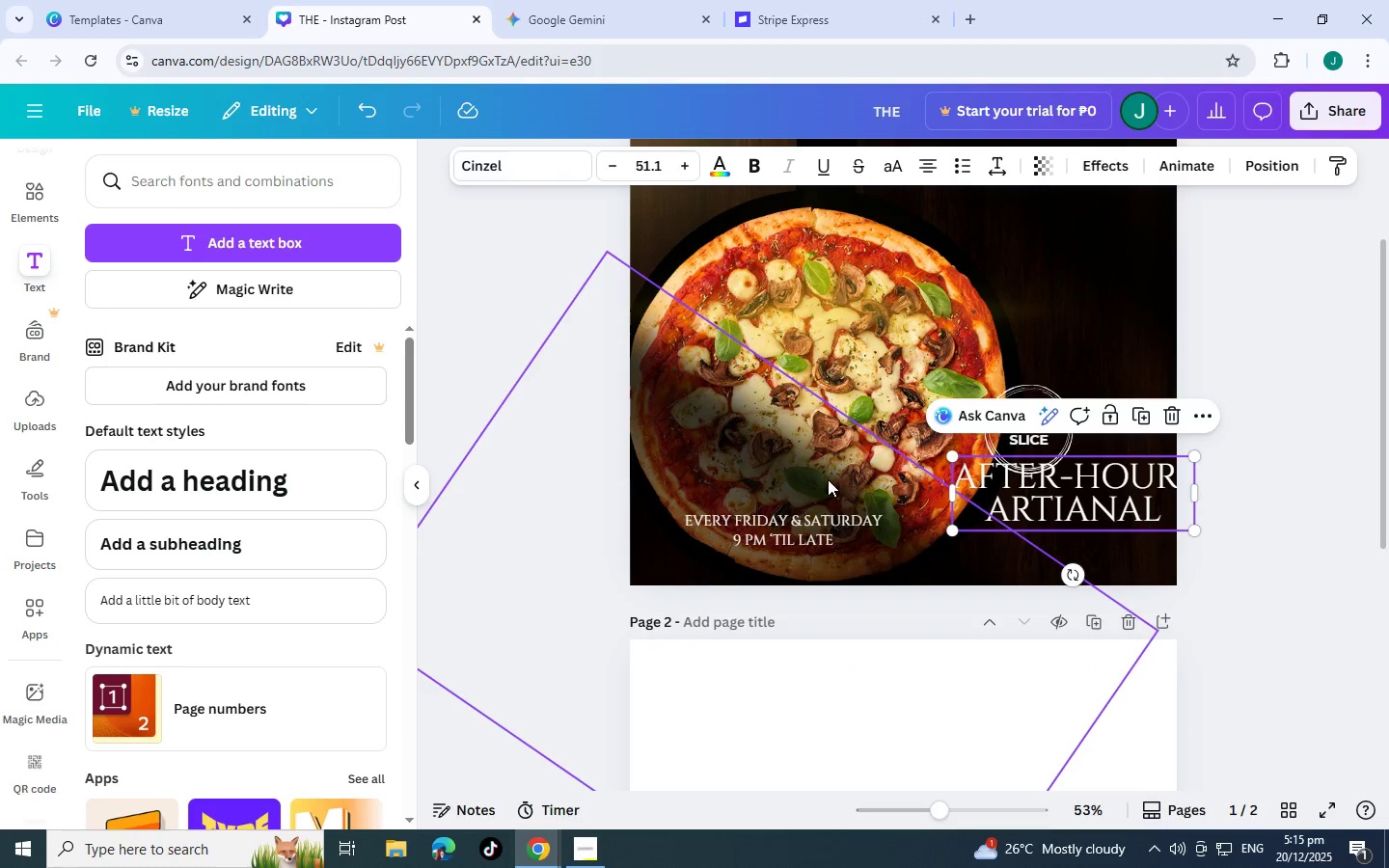 
left_click_drag(start_coordinate=[805, 520], to_coordinate=[1076, 540])
 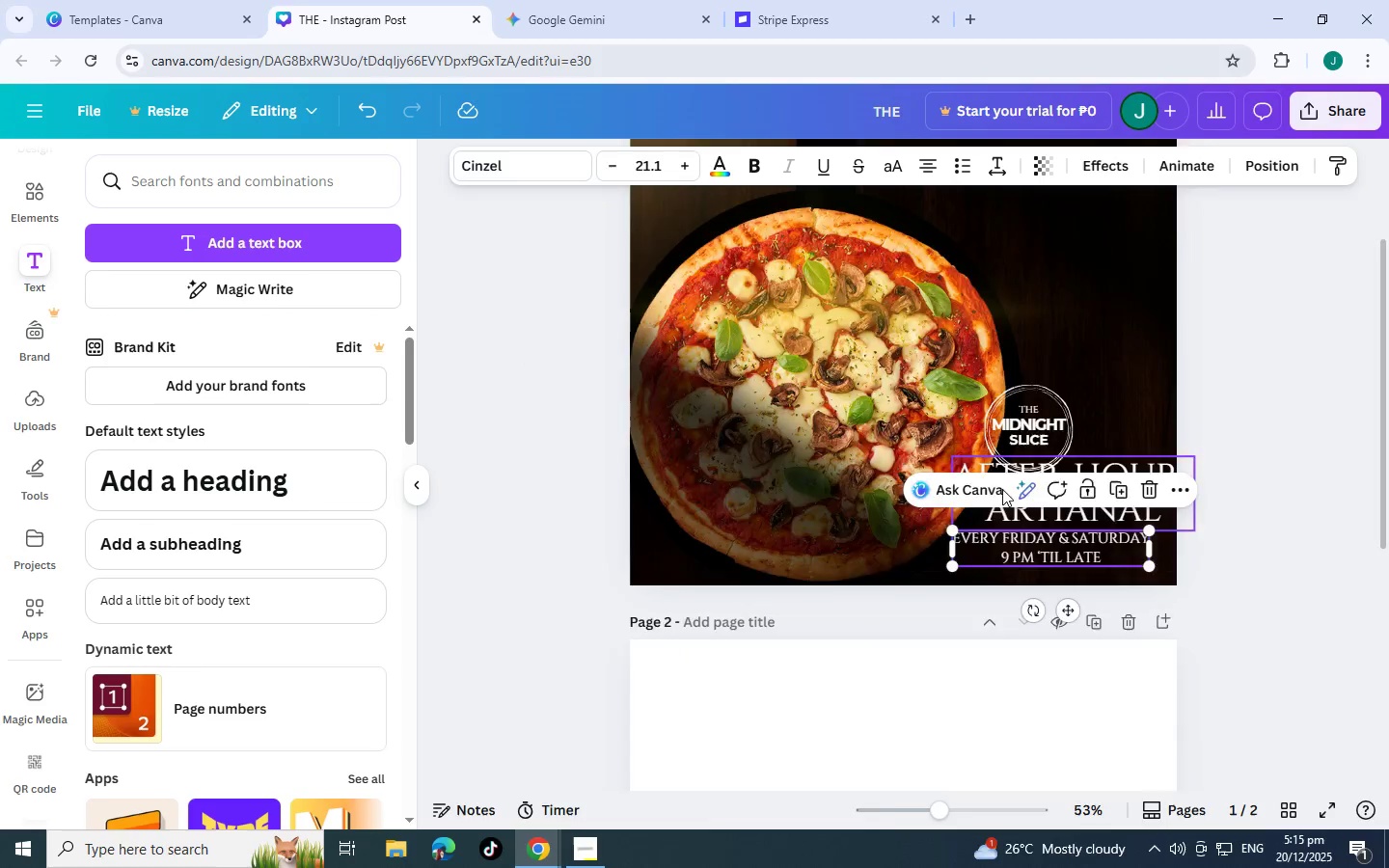 
scroll: coordinate [1002, 489], scroll_direction: up, amount: 3.0
 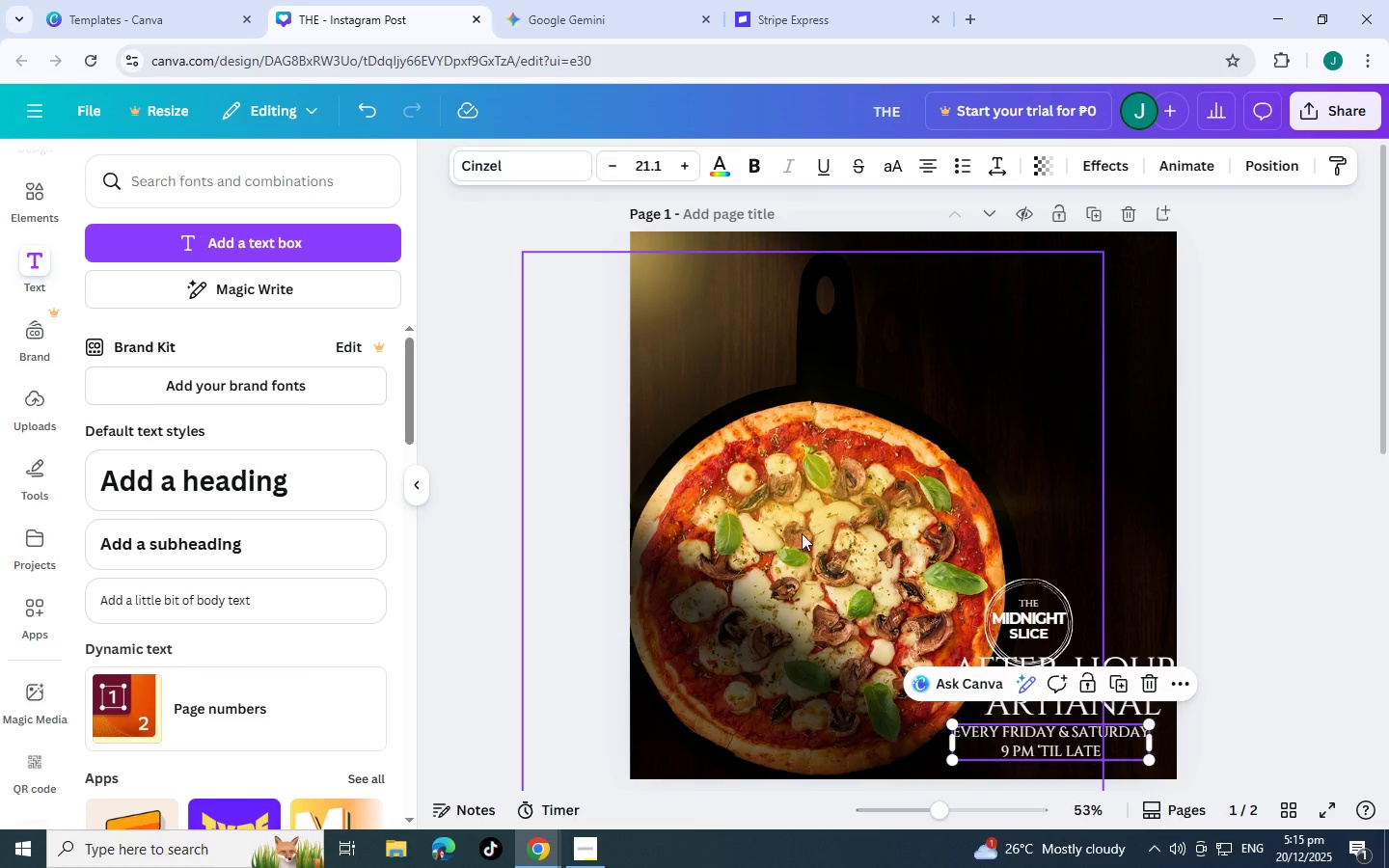 
left_click_drag(start_coordinate=[798, 527], to_coordinate=[797, 506])
 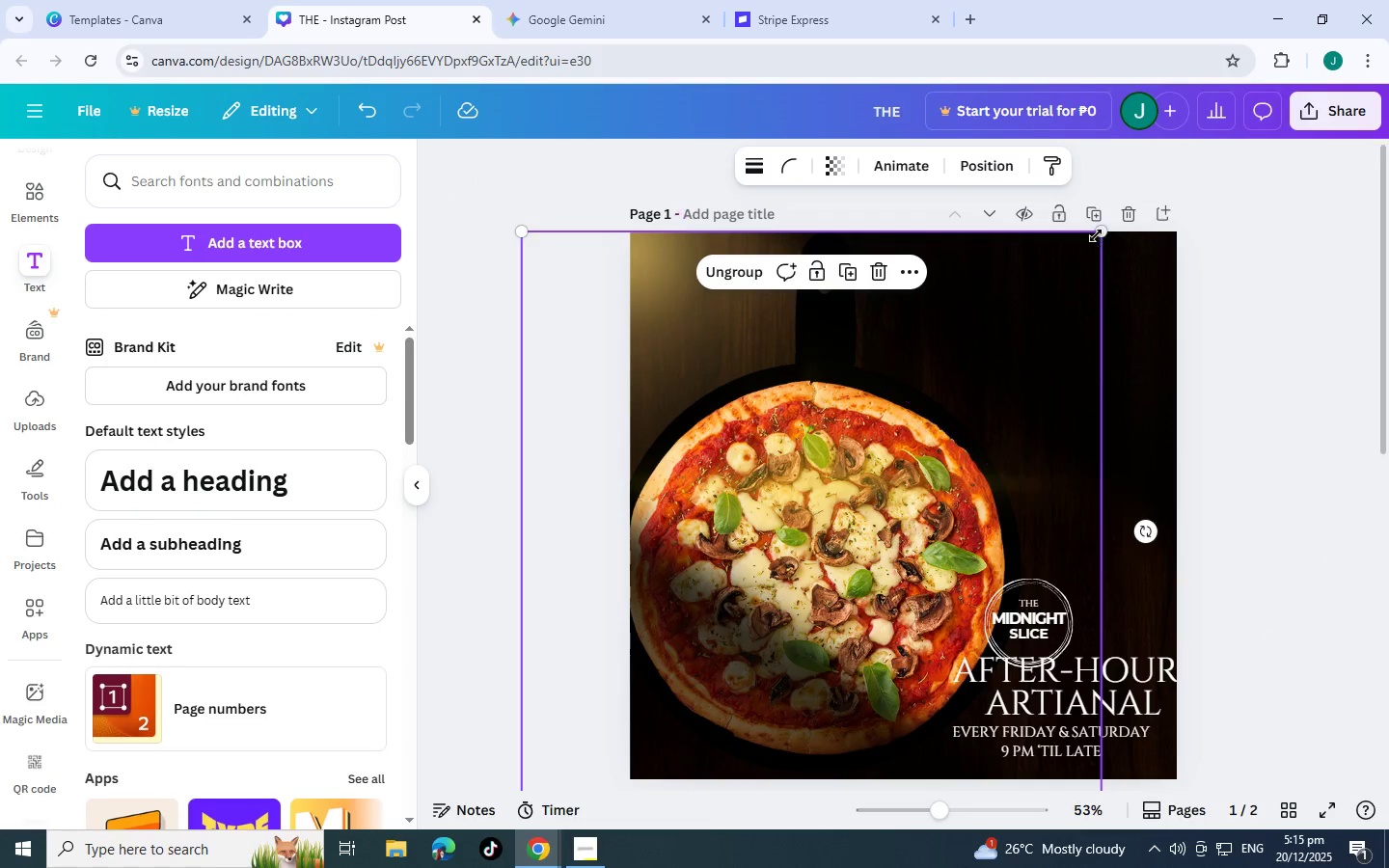 
left_click_drag(start_coordinate=[1099, 228], to_coordinate=[969, 309])
 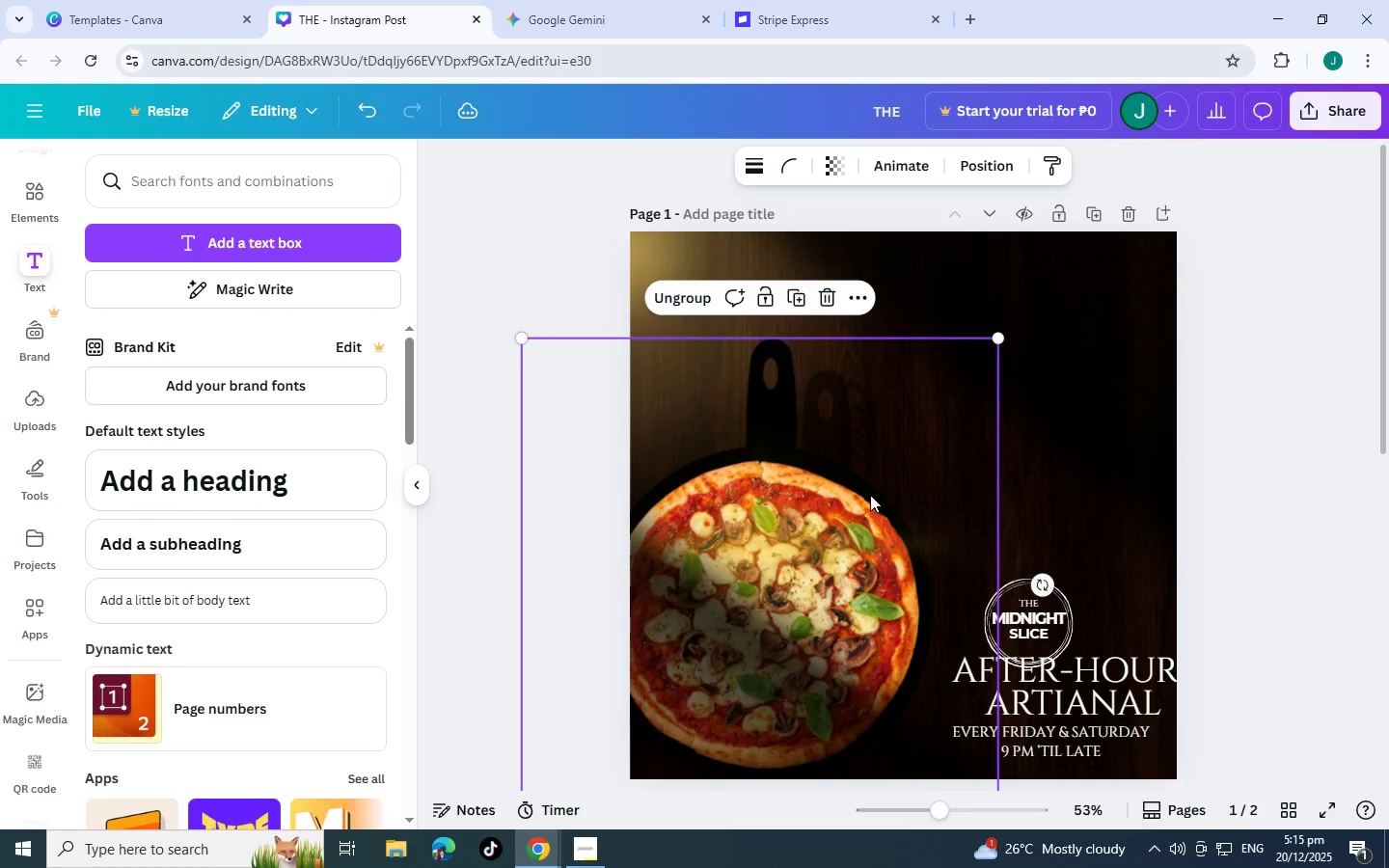 
left_click_drag(start_coordinate=[869, 495], to_coordinate=[857, 420])
 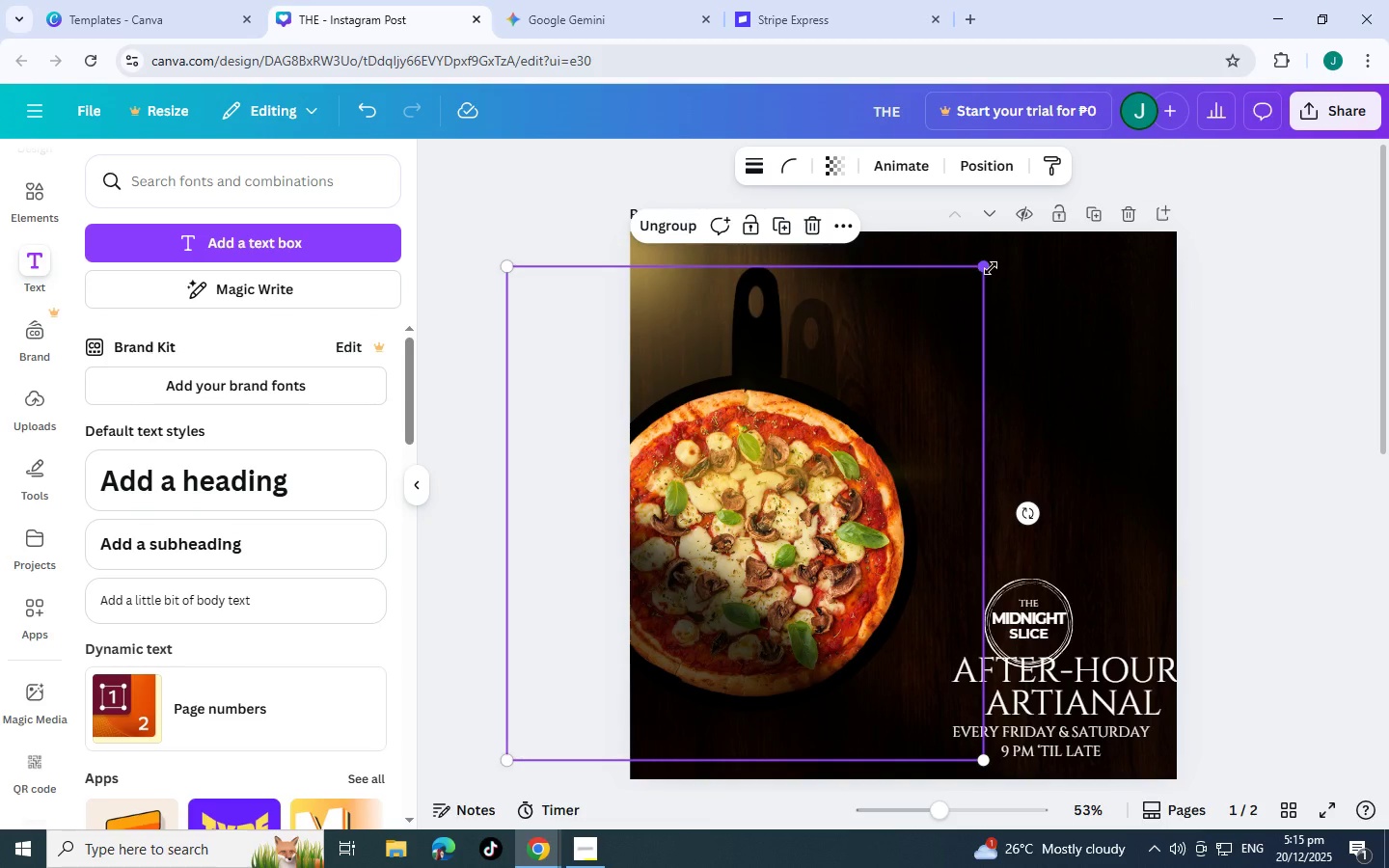 
left_click_drag(start_coordinate=[991, 268], to_coordinate=[1021, 252])
 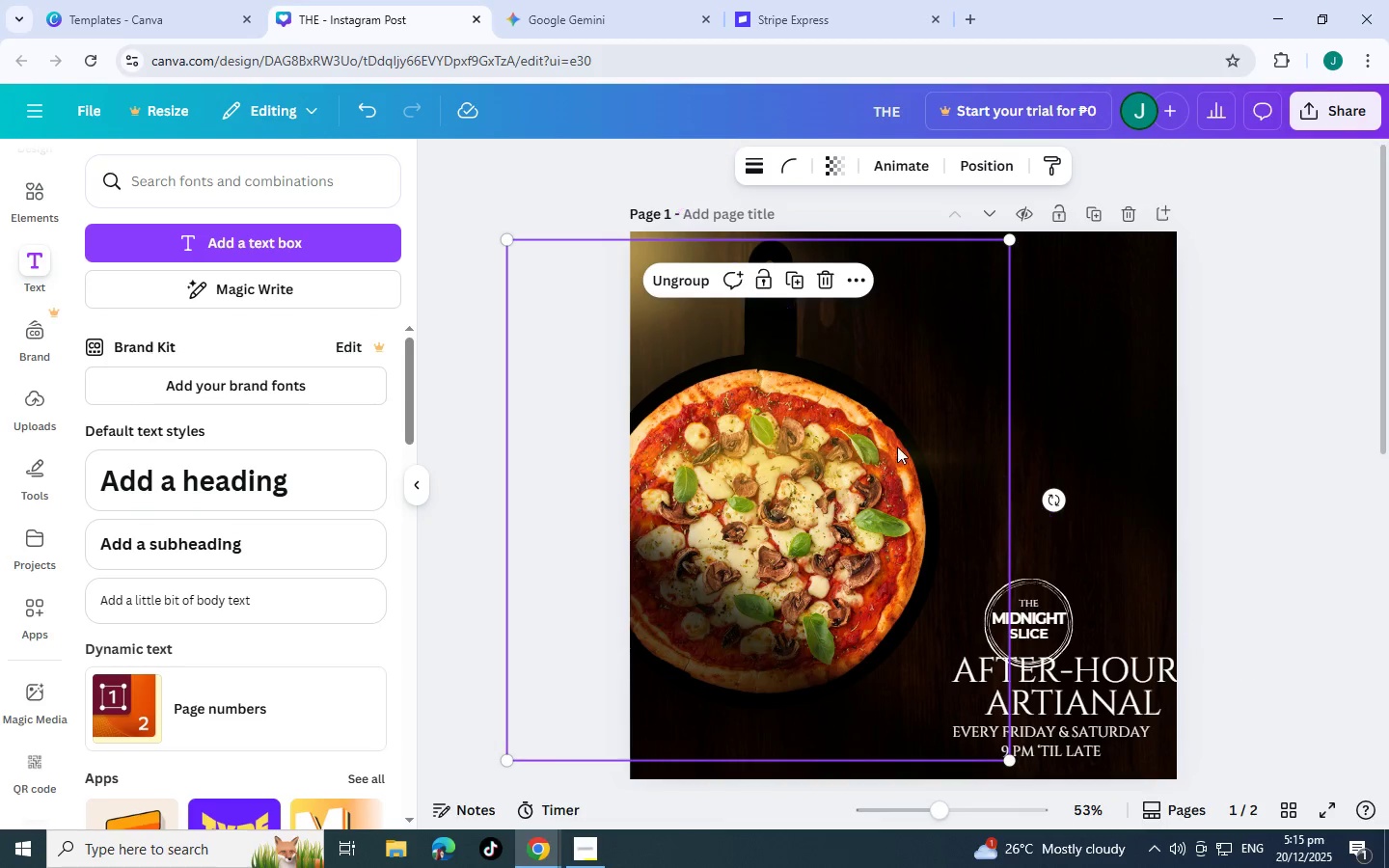 
left_click_drag(start_coordinate=[897, 447], to_coordinate=[900, 454])
 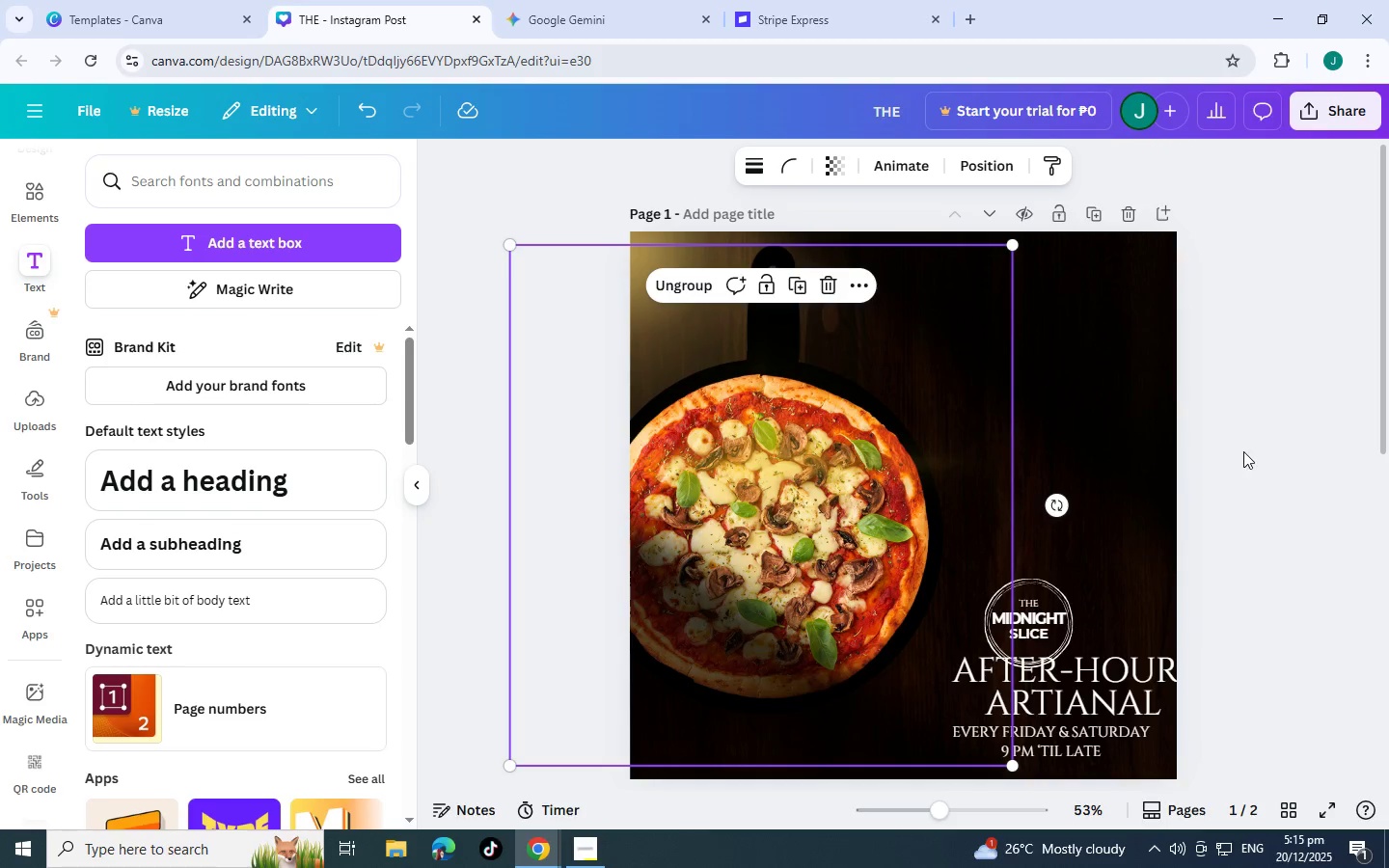 
left_click([1248, 451])
 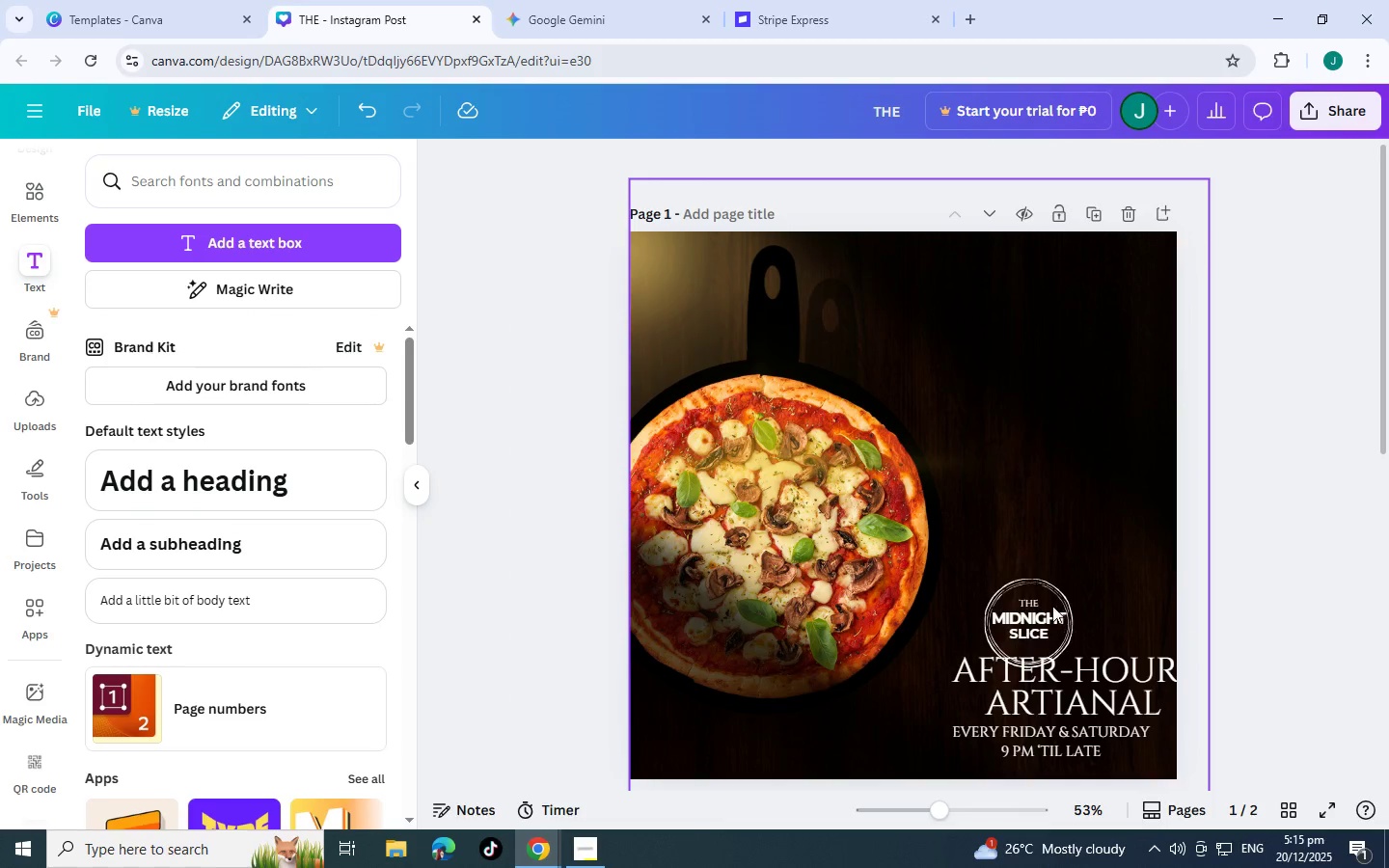 
scroll: coordinate [1050, 602], scroll_direction: down, amount: 2.0
 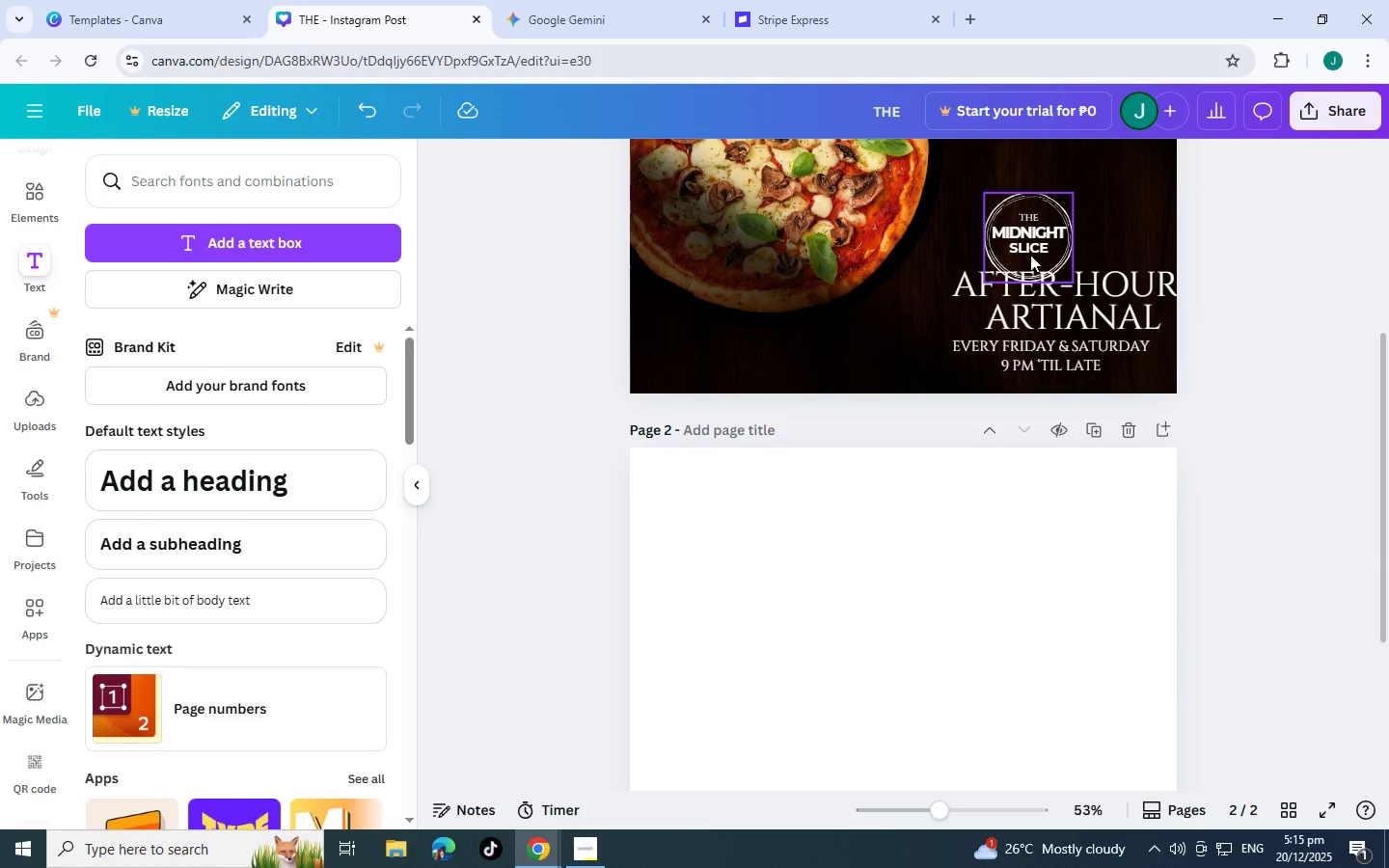 
scroll: coordinate [1030, 255], scroll_direction: up, amount: 1.0
 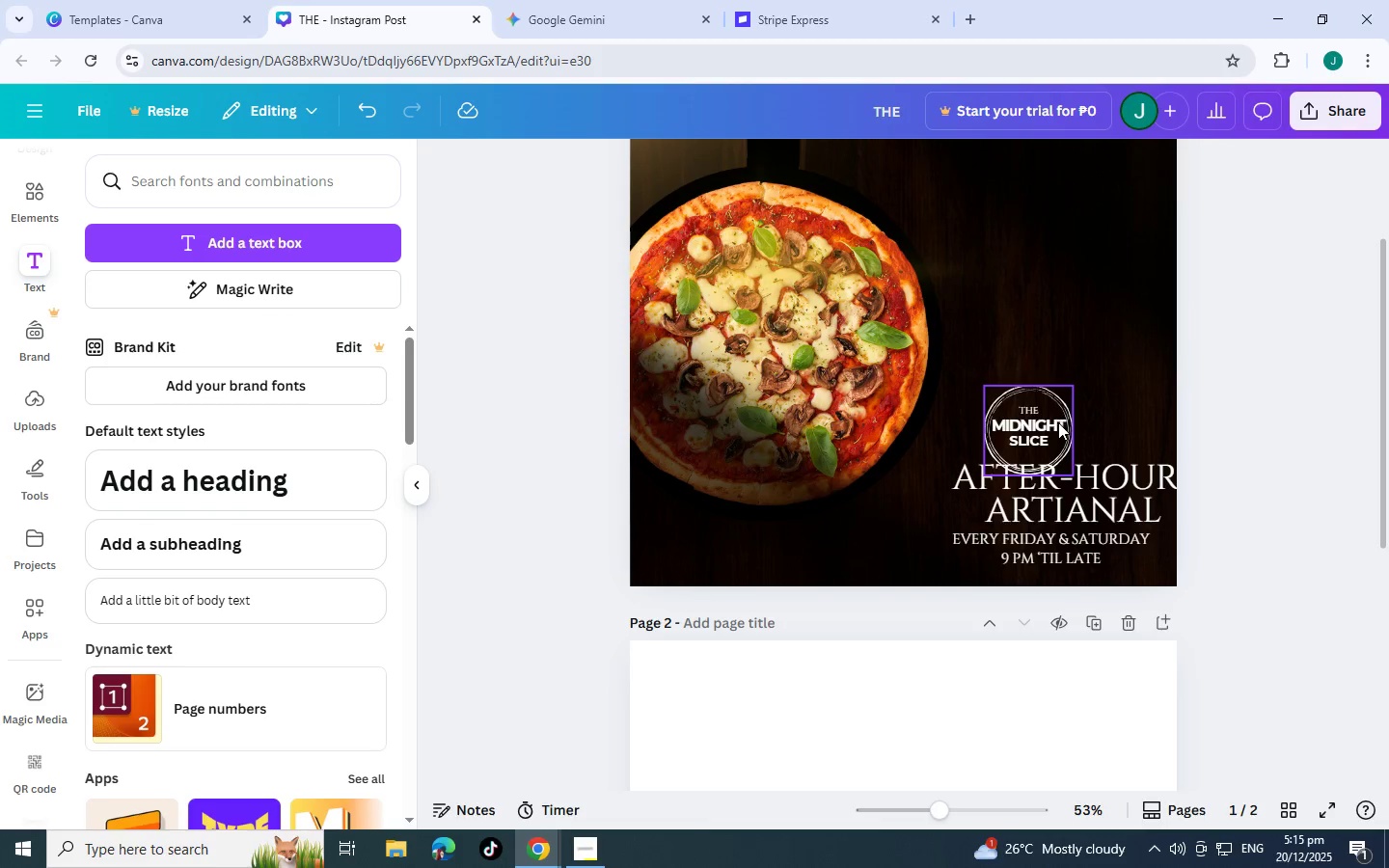 
left_click_drag(start_coordinate=[1058, 422], to_coordinate=[989, 401])
 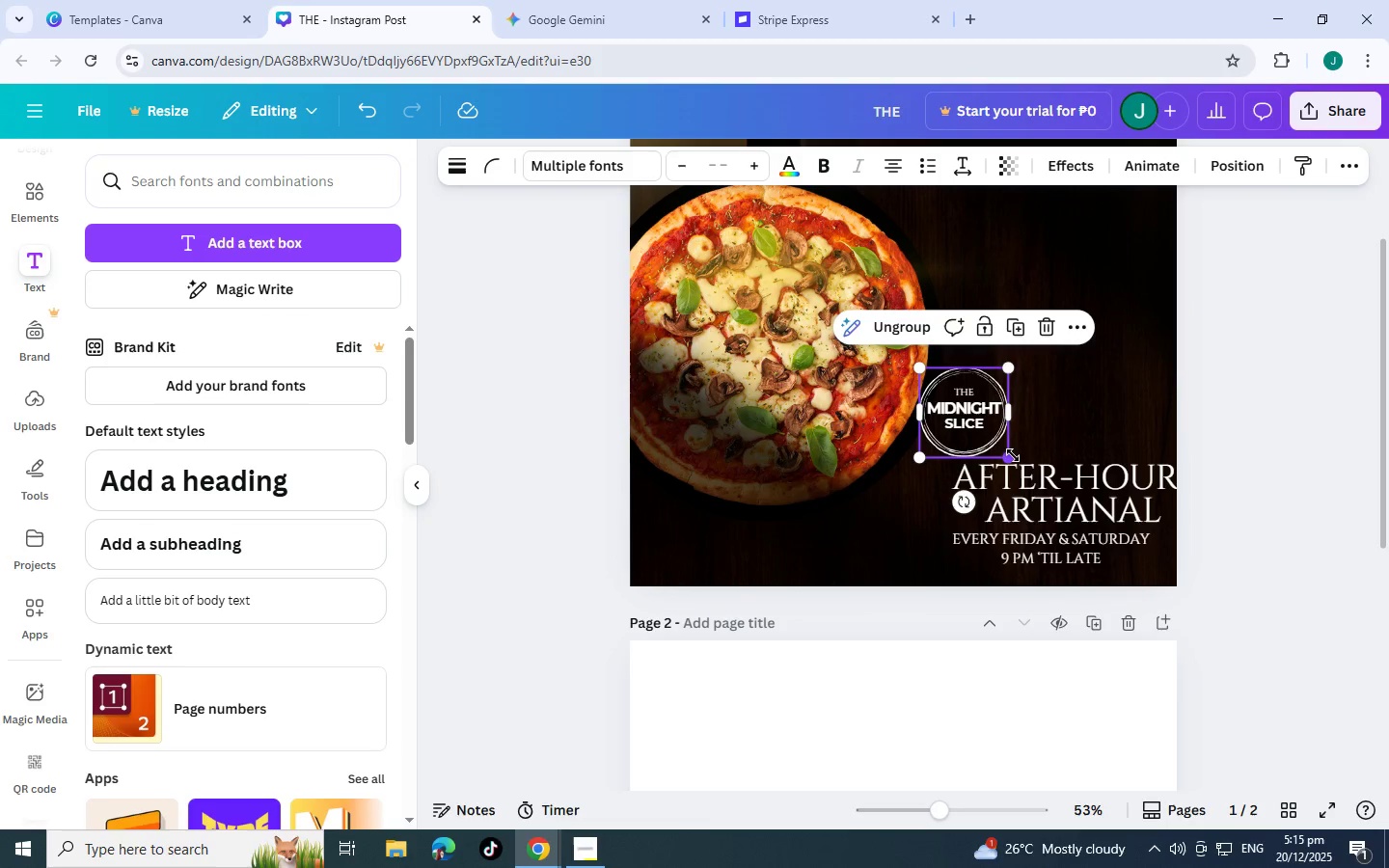 
left_click_drag(start_coordinate=[1010, 456], to_coordinate=[978, 447])
 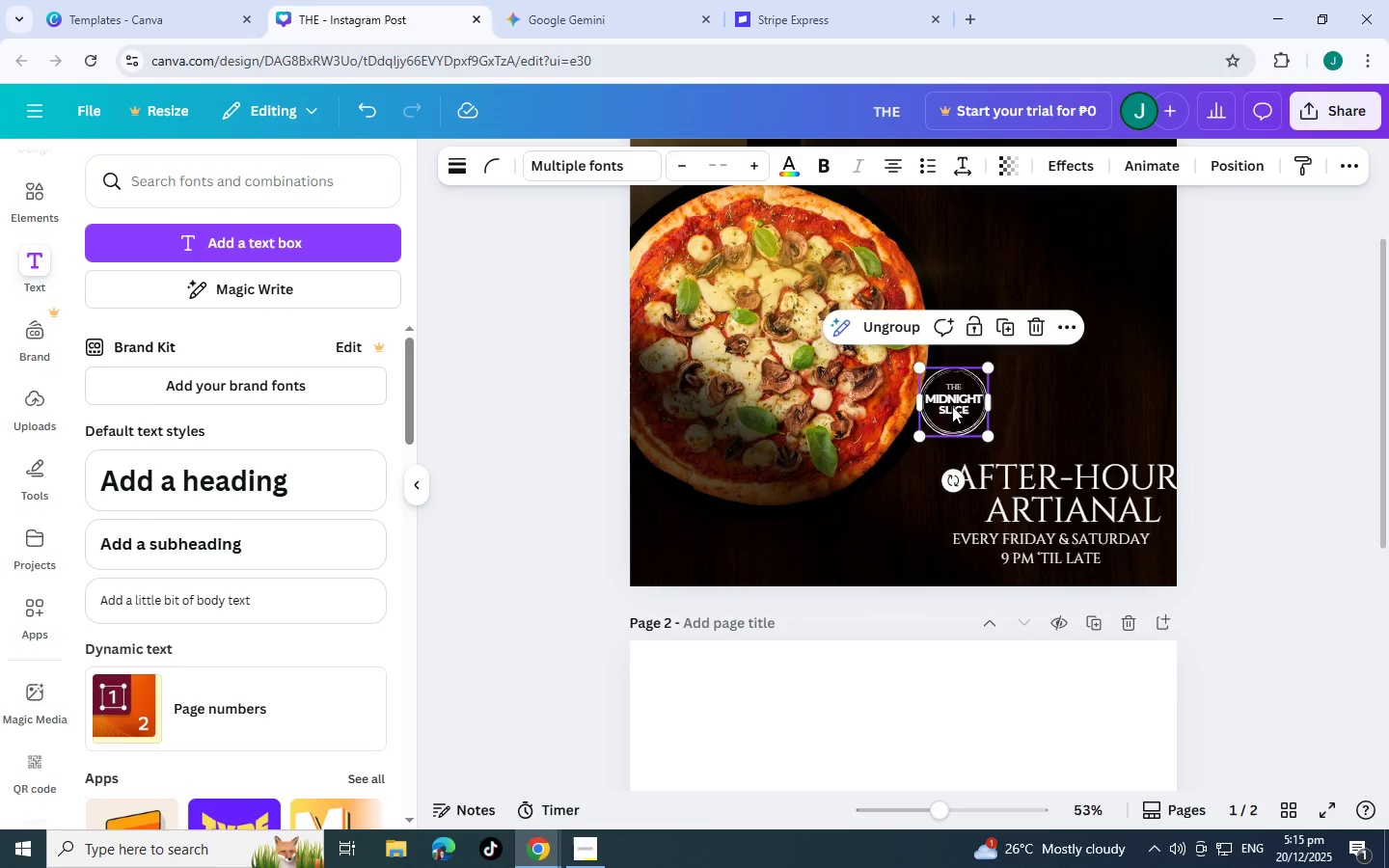 
left_click_drag(start_coordinate=[952, 406], to_coordinate=[941, 448])
 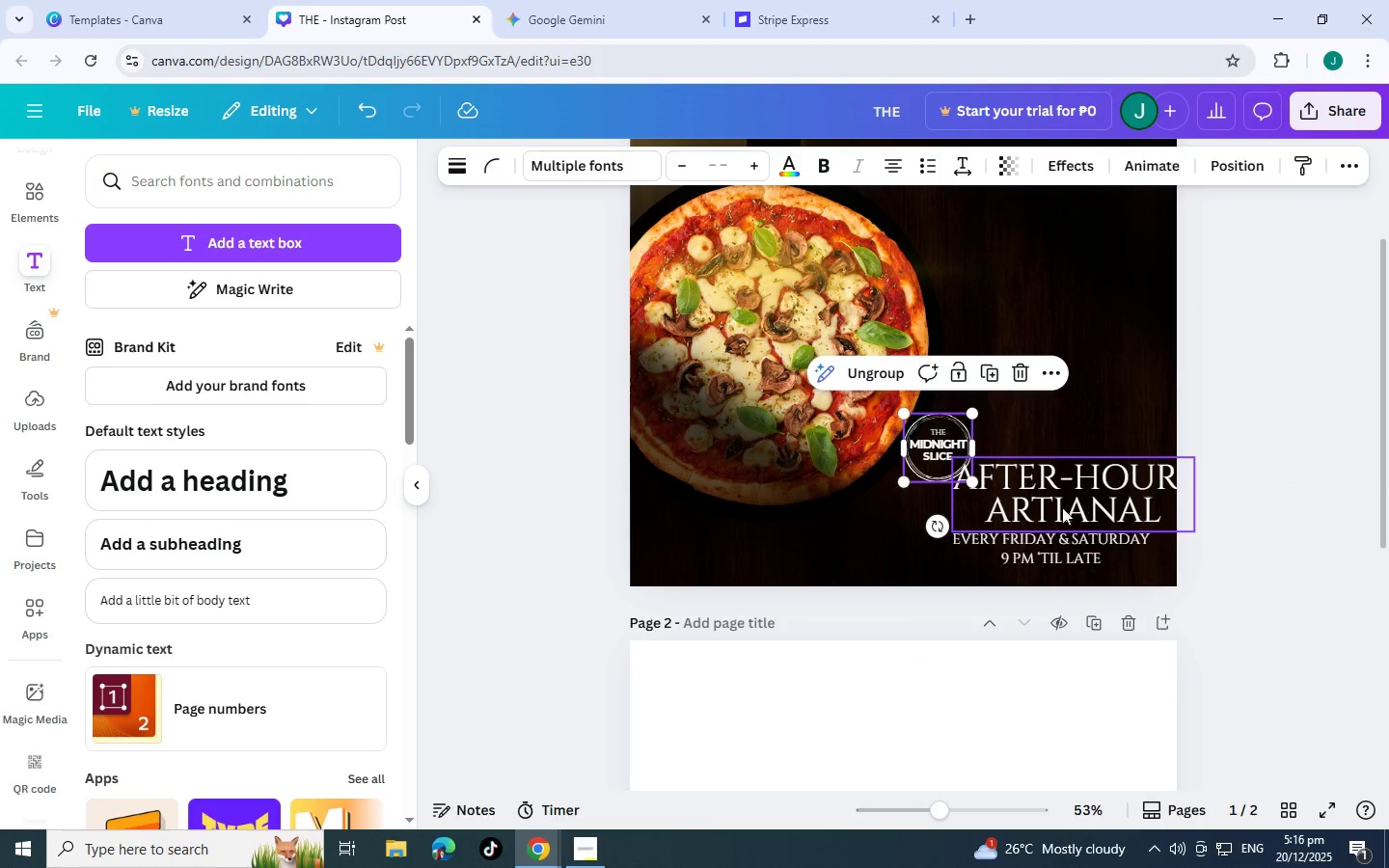 
left_click_drag(start_coordinate=[1052, 510], to_coordinate=[1032, 514])
 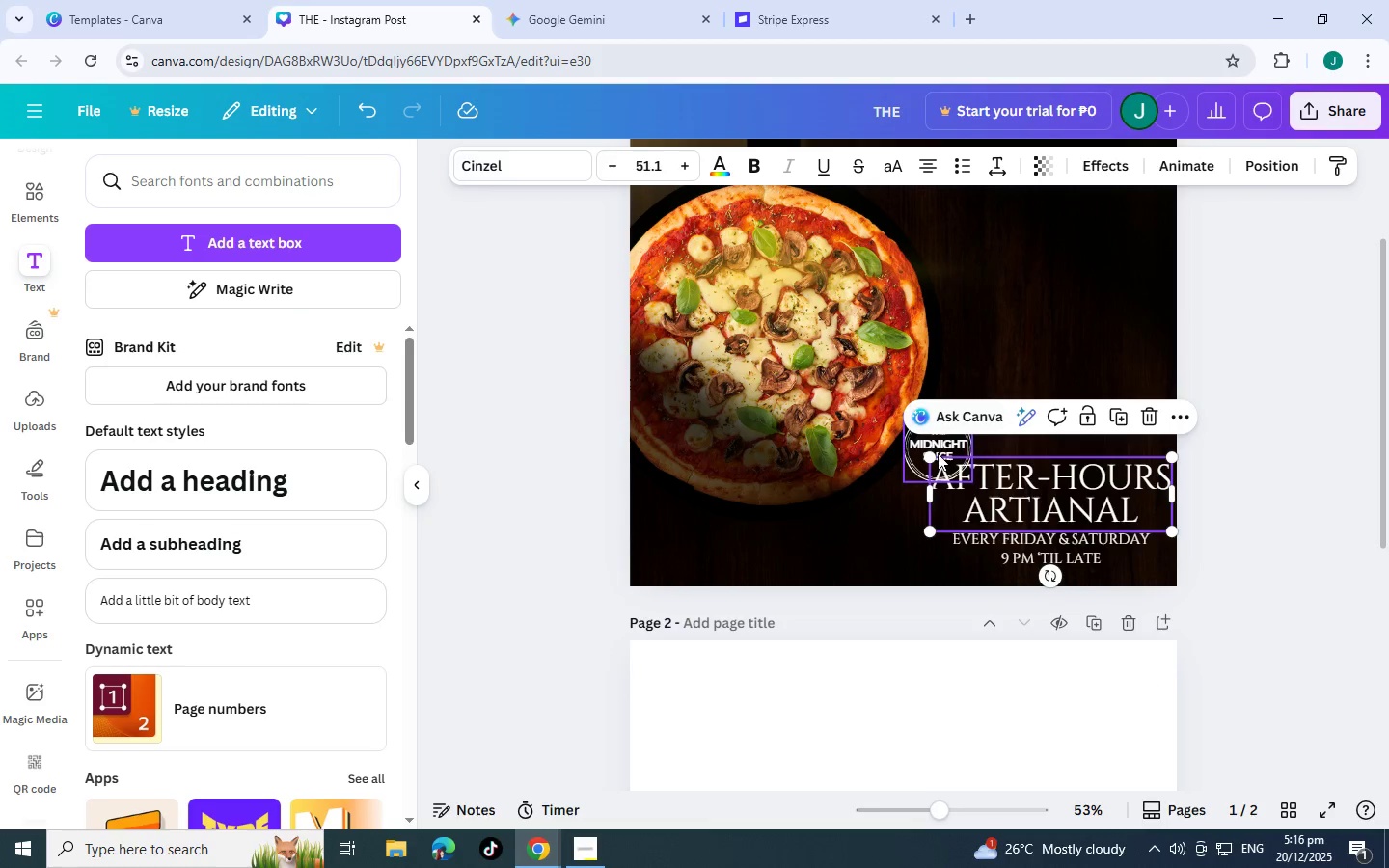 
left_click_drag(start_coordinate=[925, 453], to_coordinate=[971, 472])
 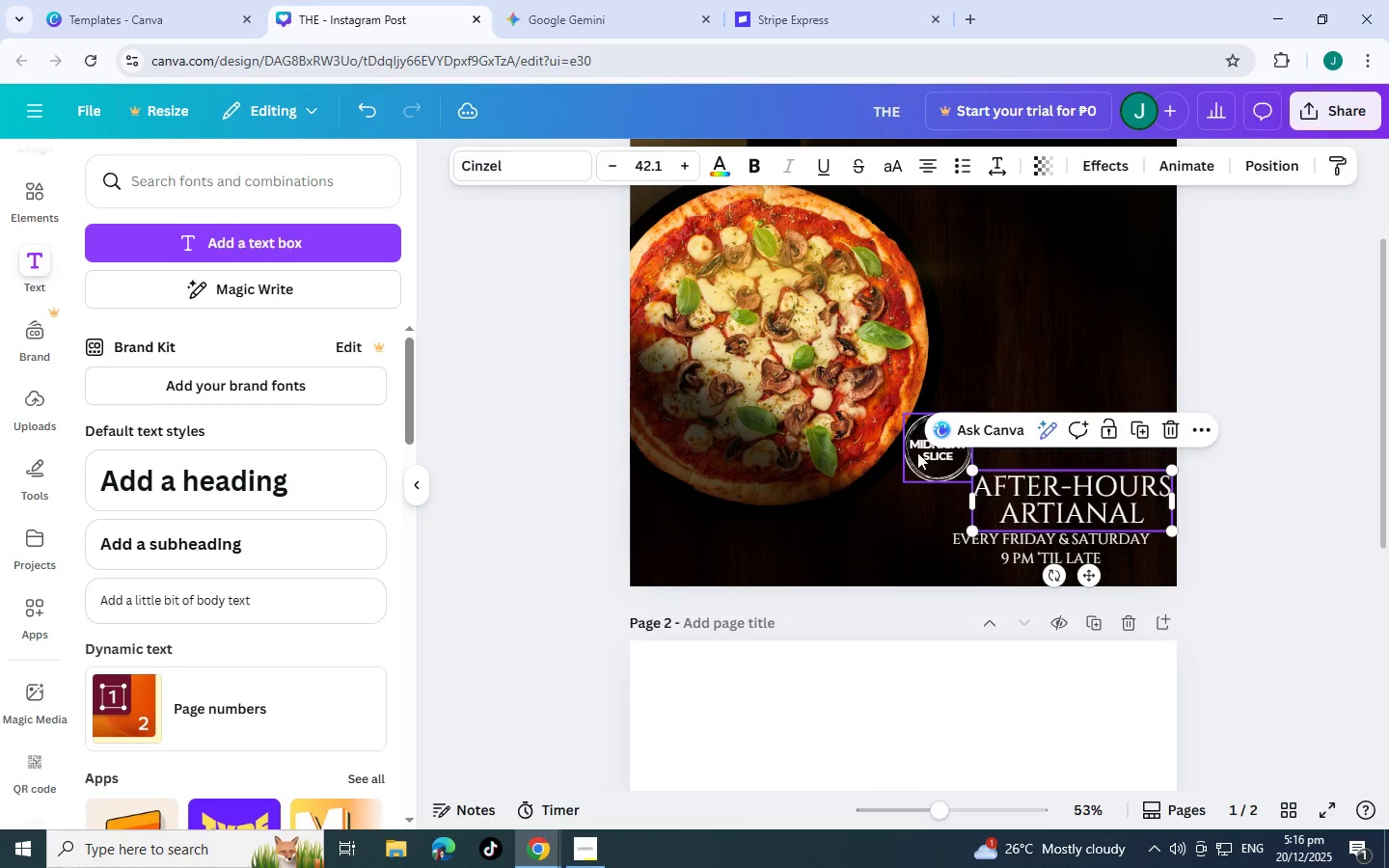 
left_click_drag(start_coordinate=[917, 452], to_coordinate=[914, 438])
 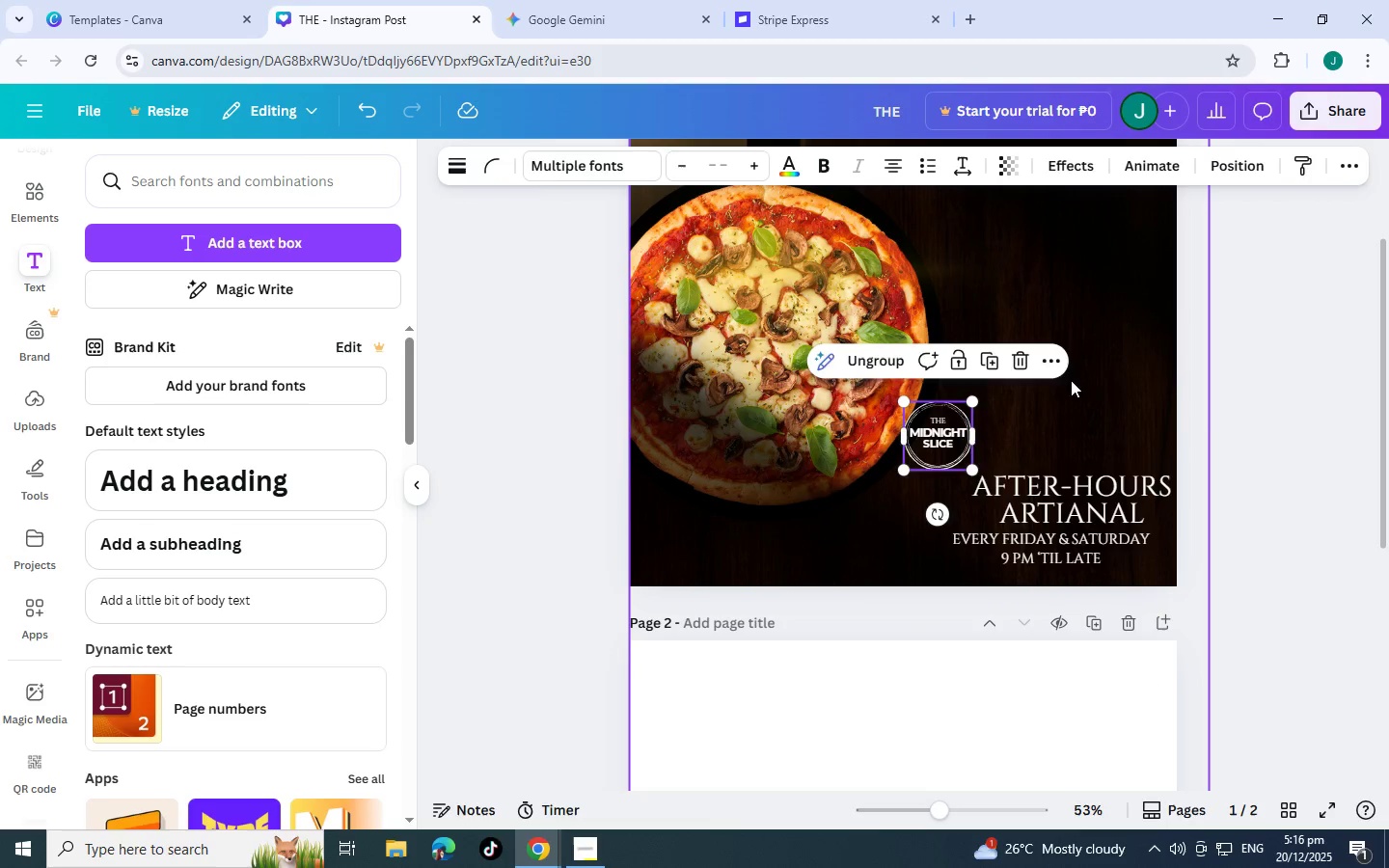 
left_click([1102, 380])
 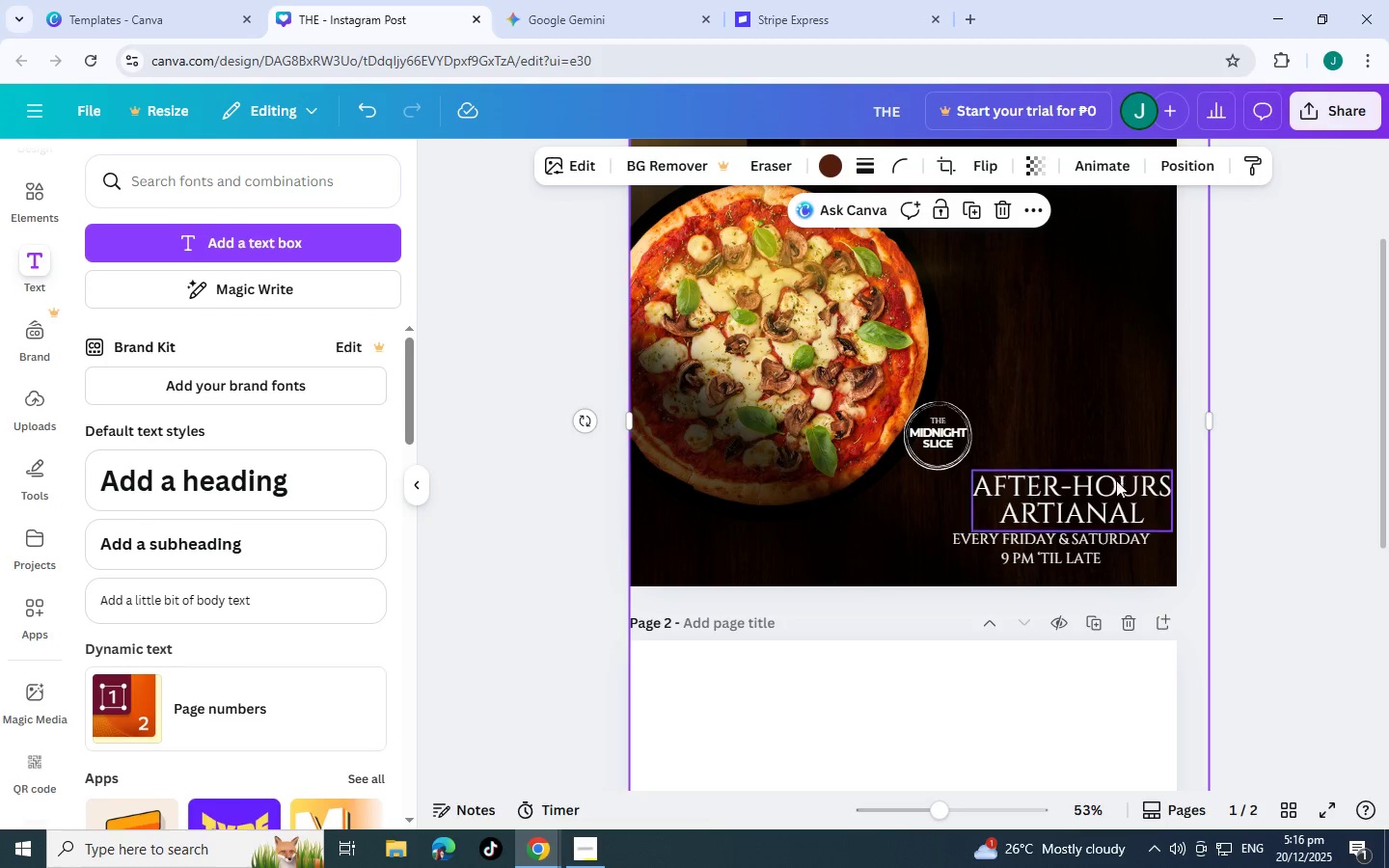 
left_click_drag(start_coordinate=[1110, 482], to_coordinate=[1079, 449])
 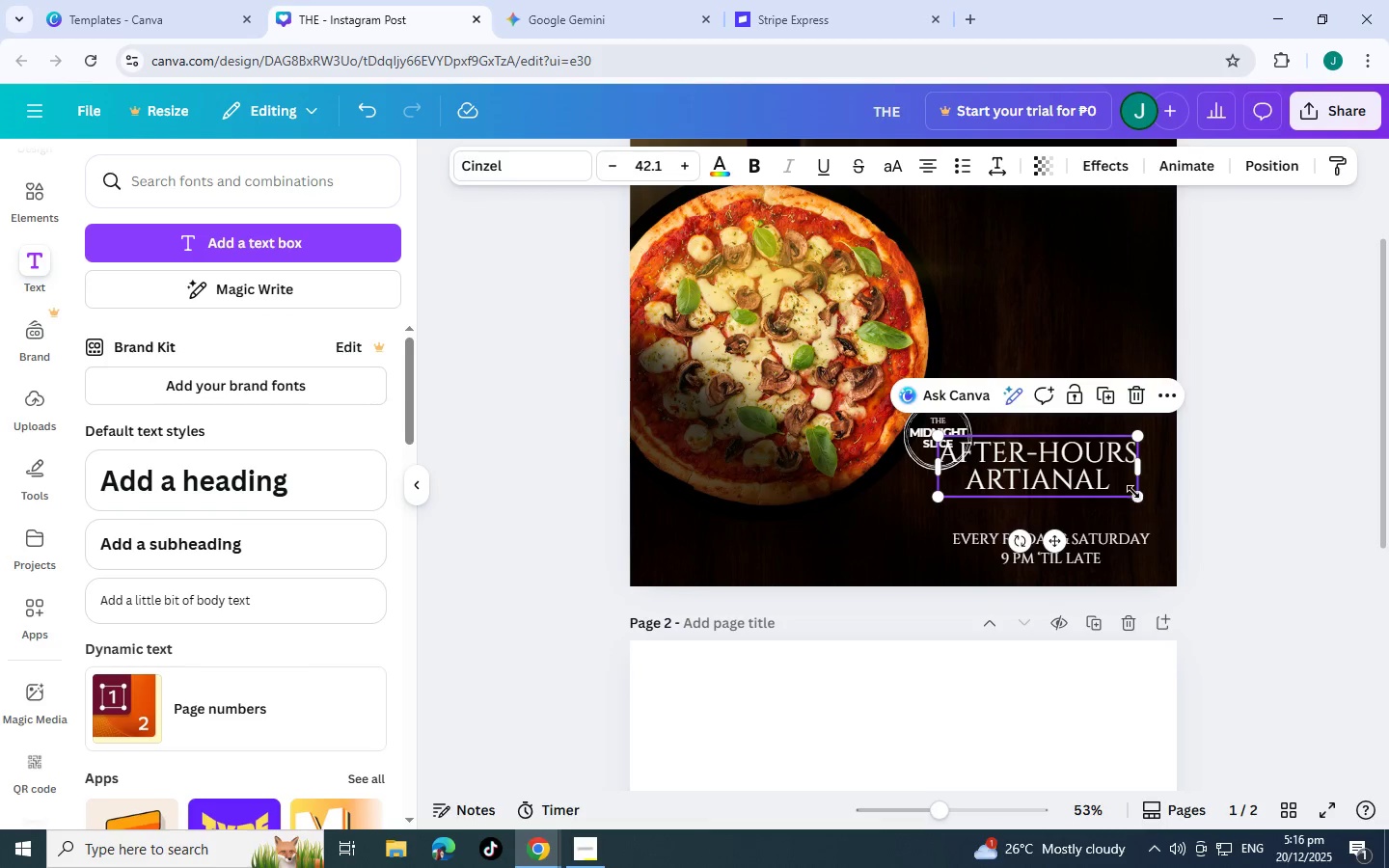 
left_click_drag(start_coordinate=[1141, 494], to_coordinate=[1173, 509])
 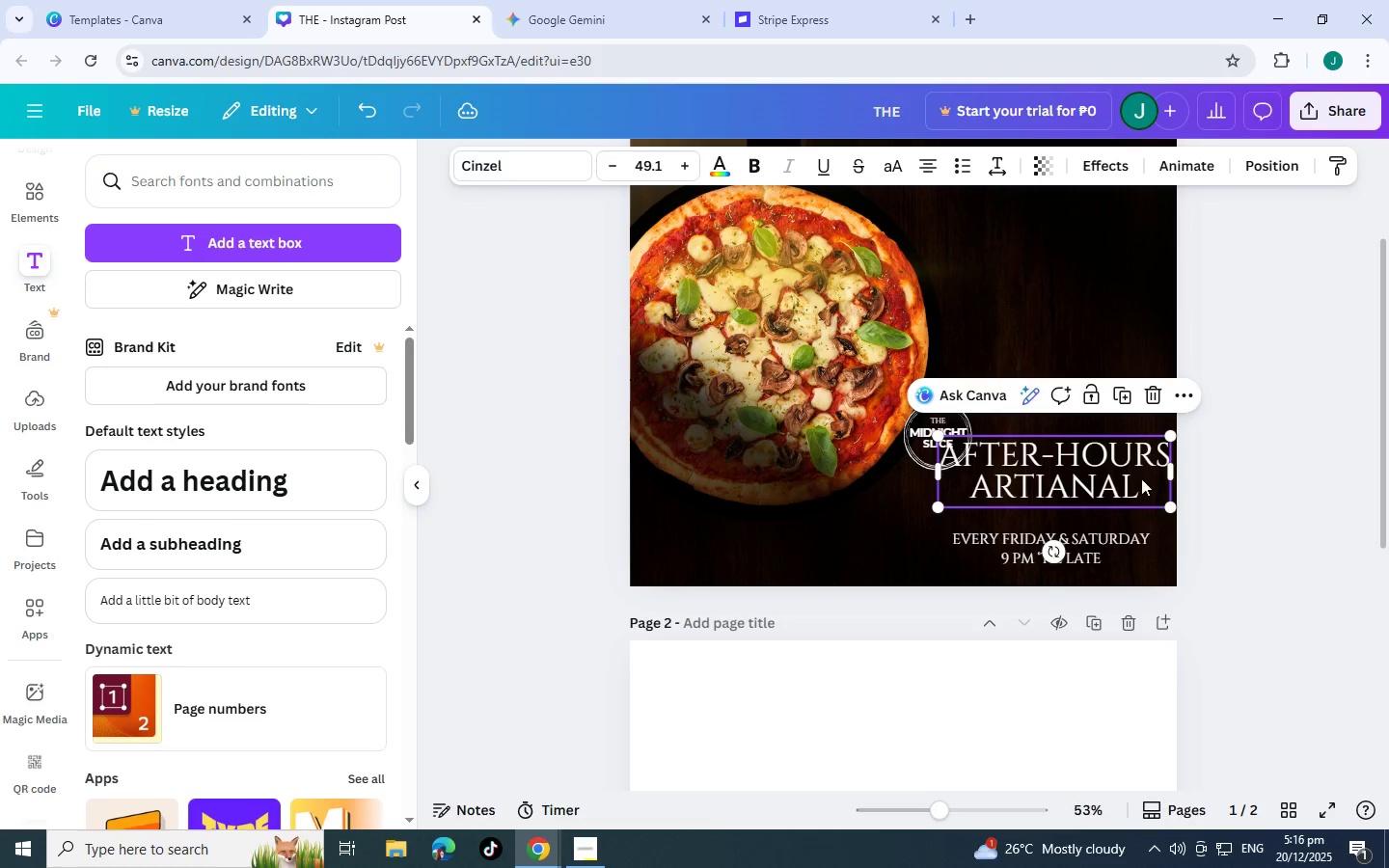 
left_click_drag(start_coordinate=[1140, 475], to_coordinate=[1150, 499])
 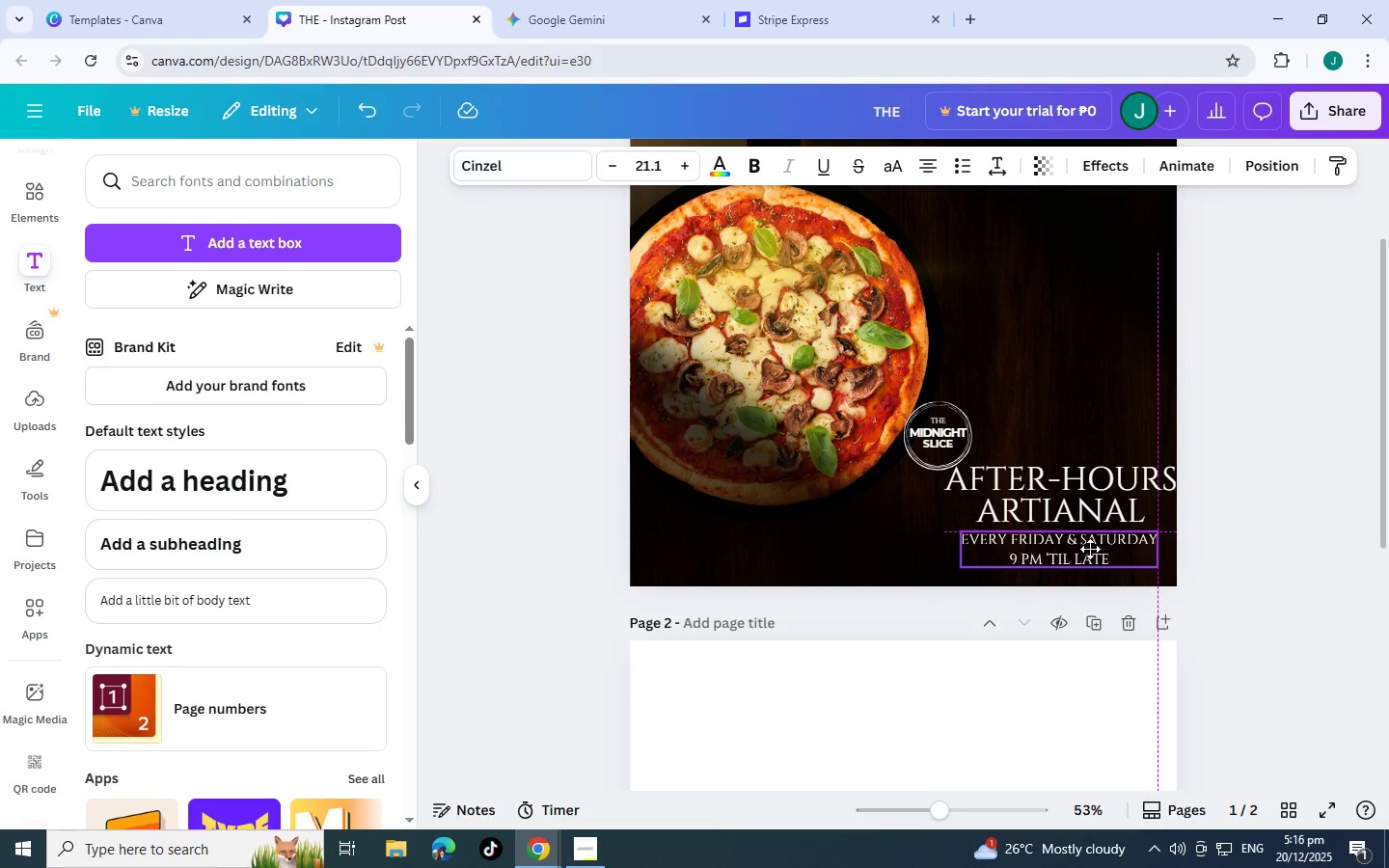 
wait(5.97)
 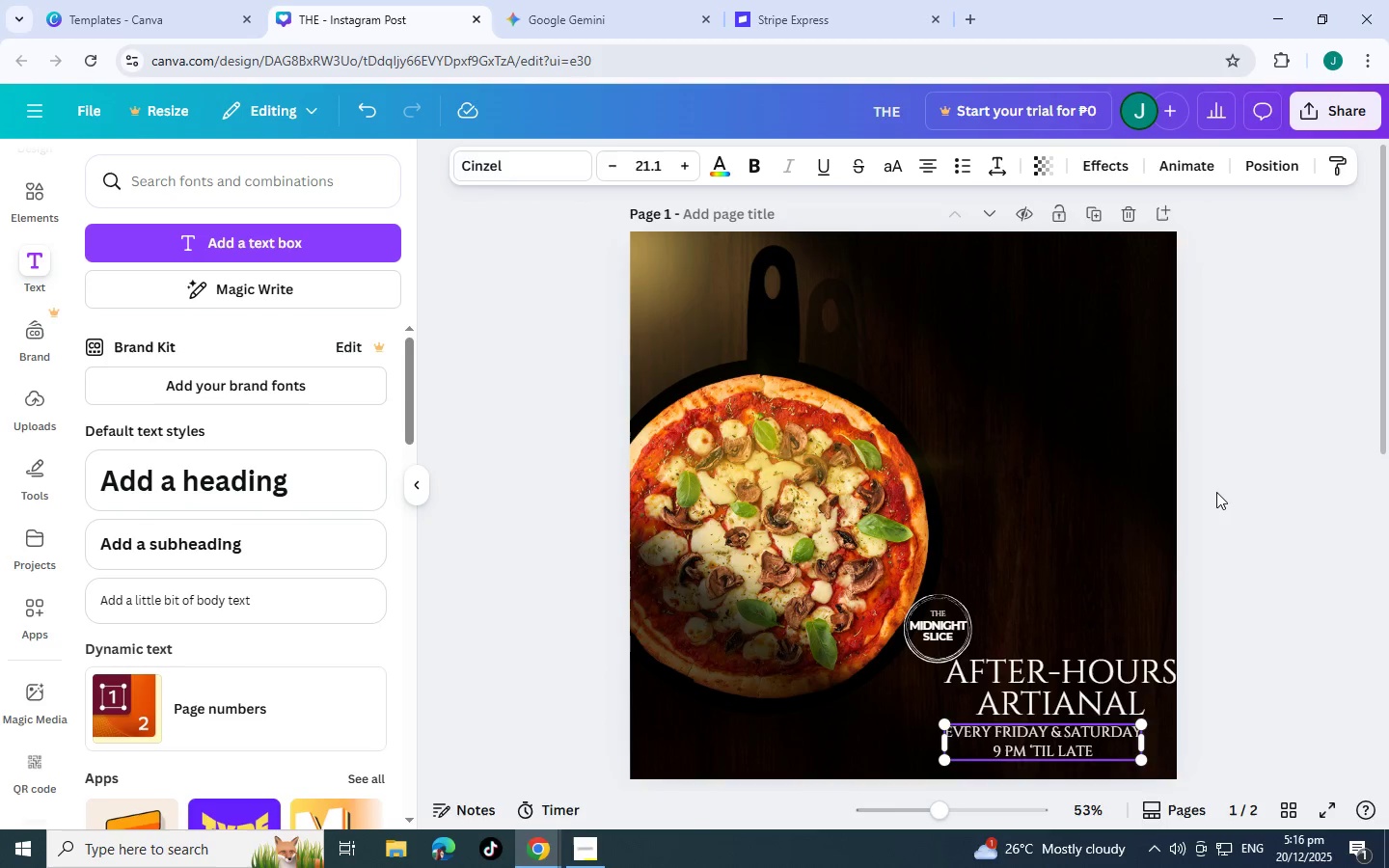 
left_click([1220, 490])
 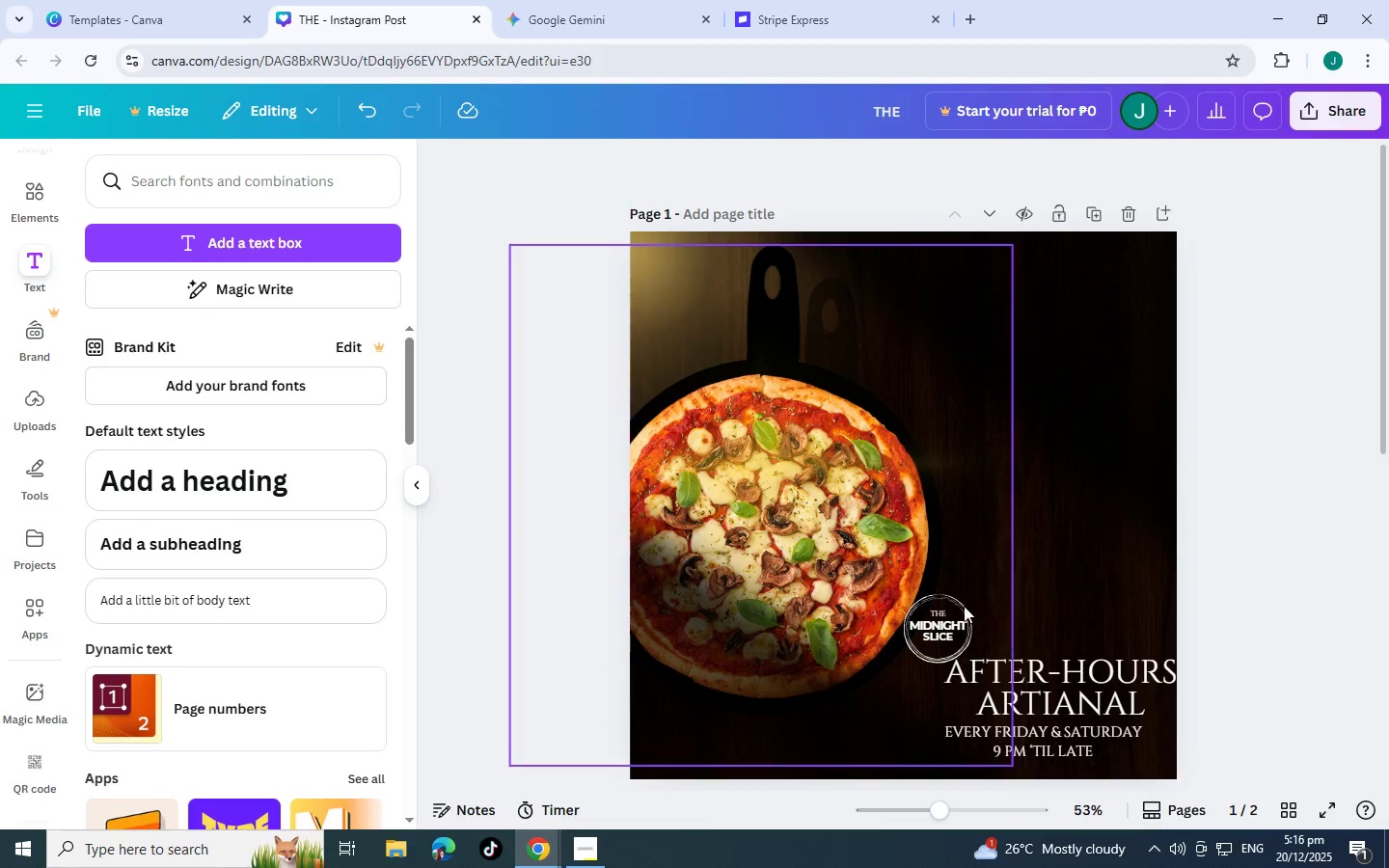 
scroll: coordinate [1085, 549], scroll_direction: up, amount: 1.0
 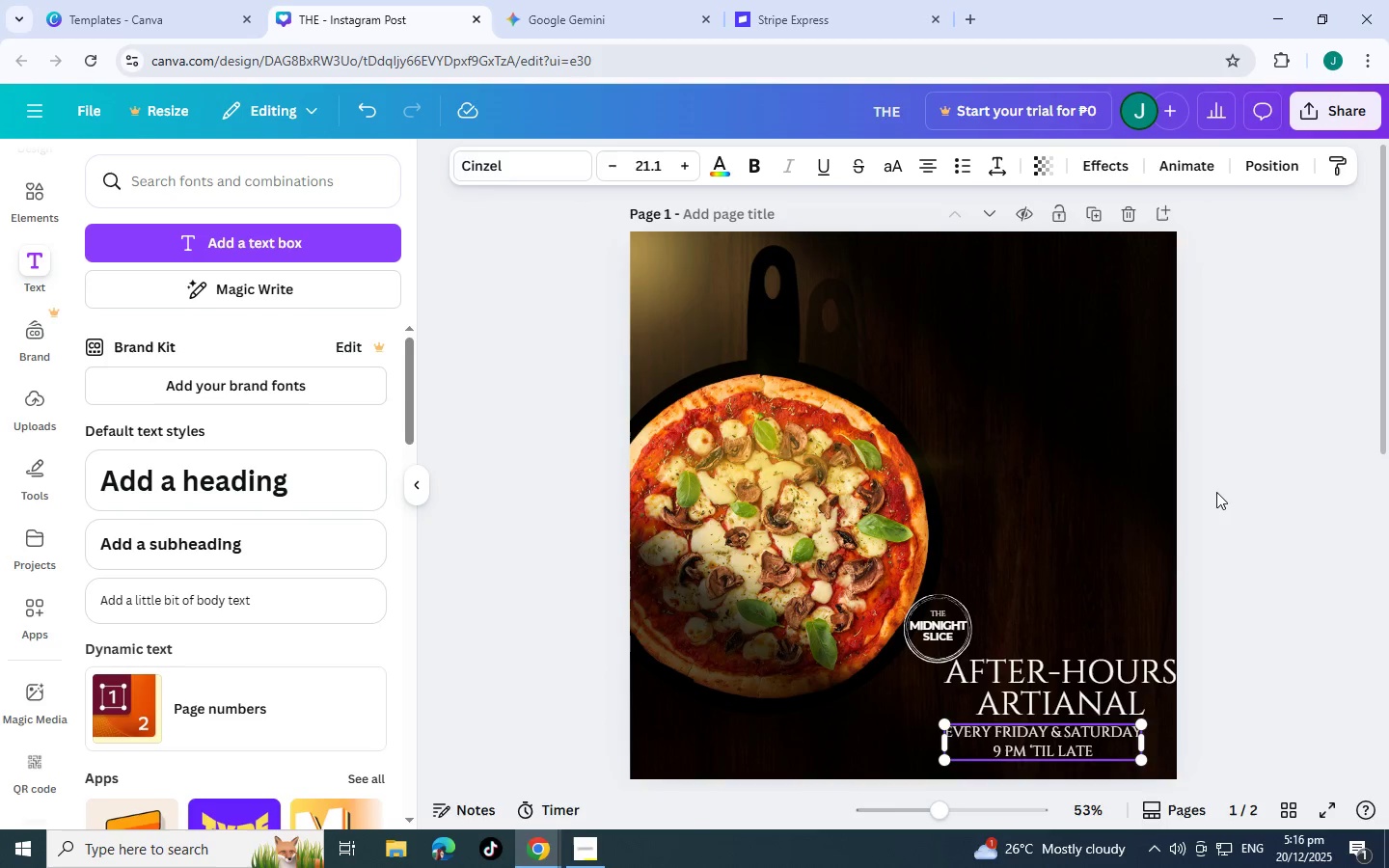 
left_click_drag(start_coordinate=[954, 611], to_coordinate=[680, 678])
 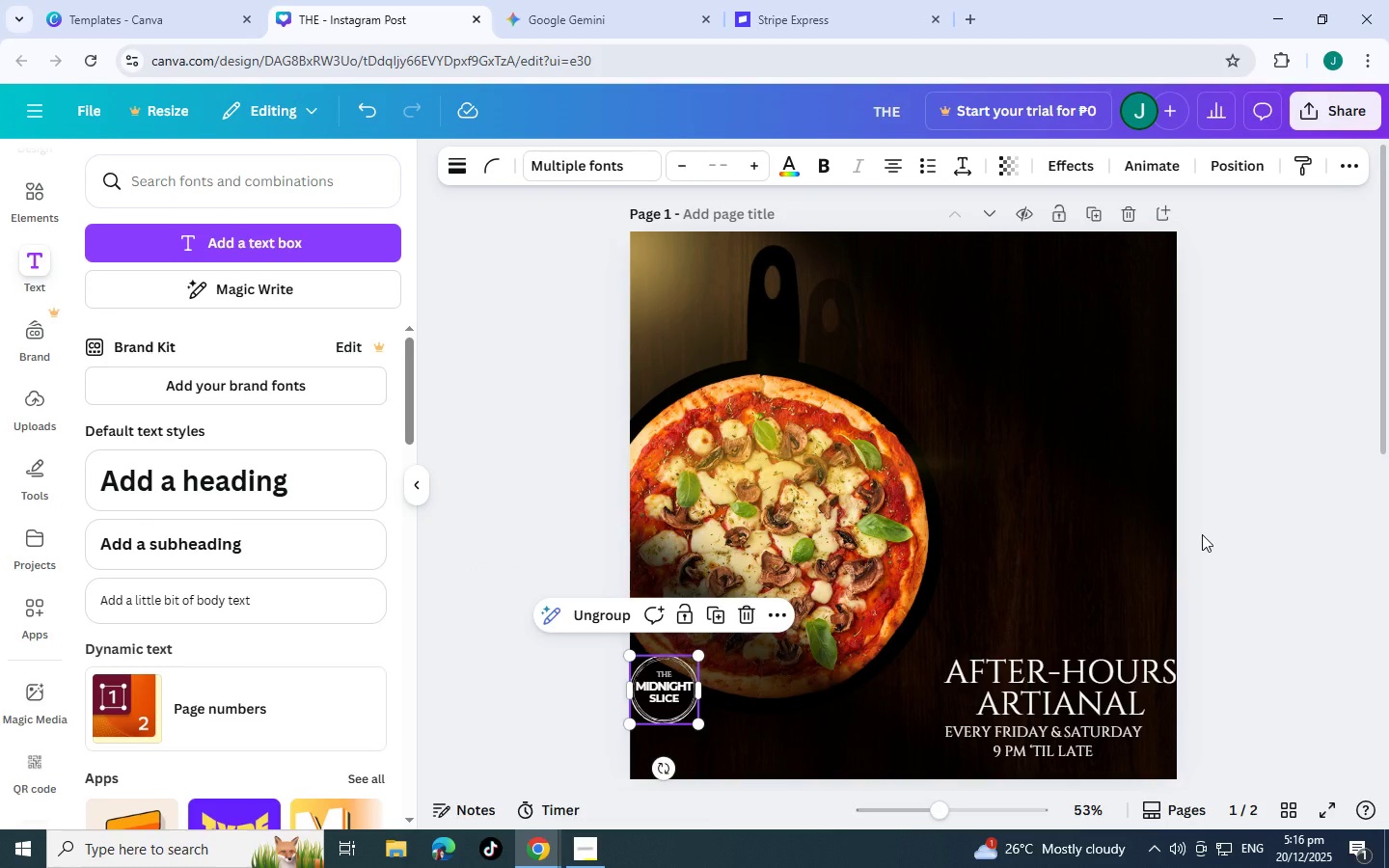 
wait(9.8)
 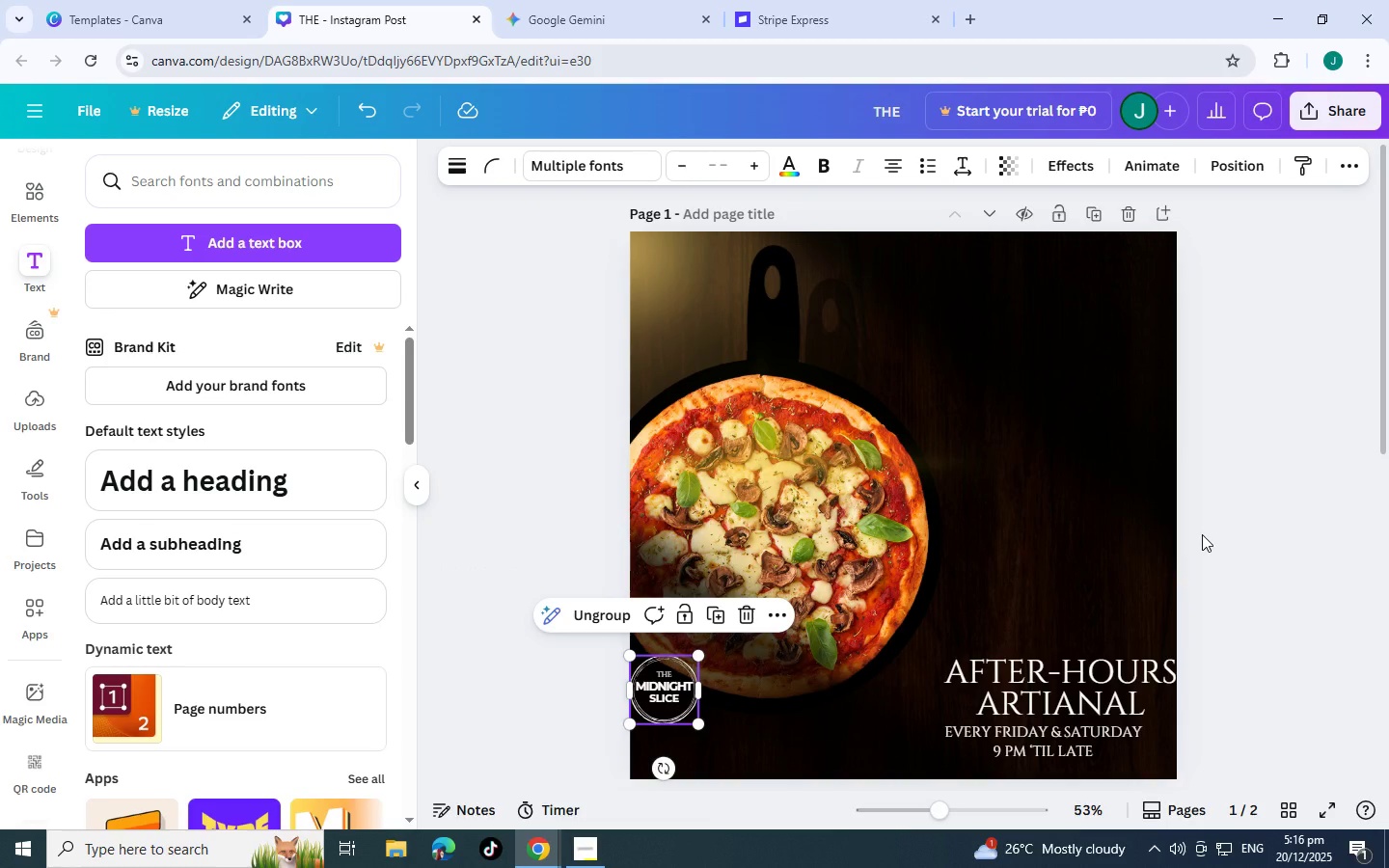 
scroll: coordinate [756, 452], scroll_direction: down, amount: 1.0
 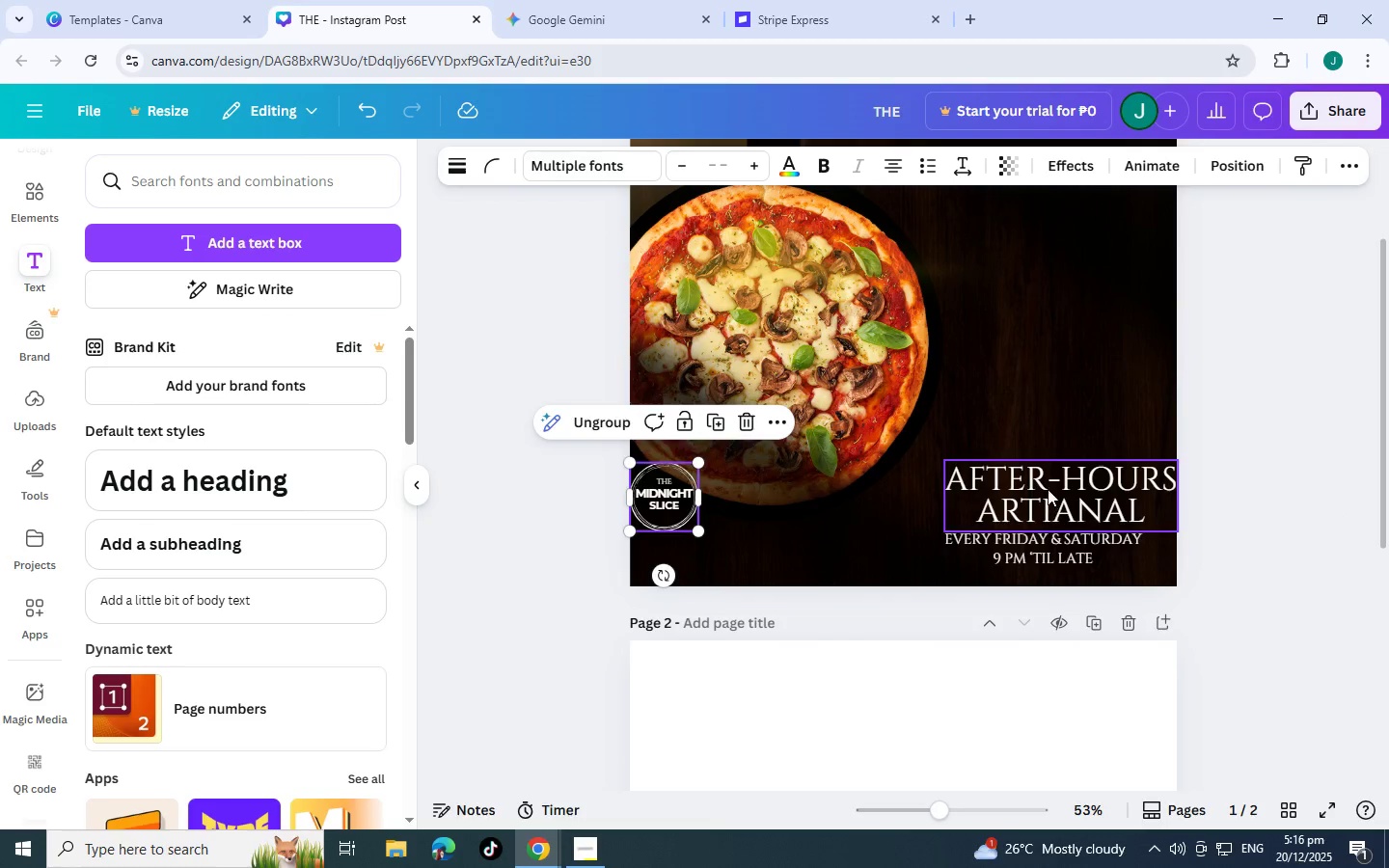 
left_click_drag(start_coordinate=[1048, 489], to_coordinate=[1044, 465])
 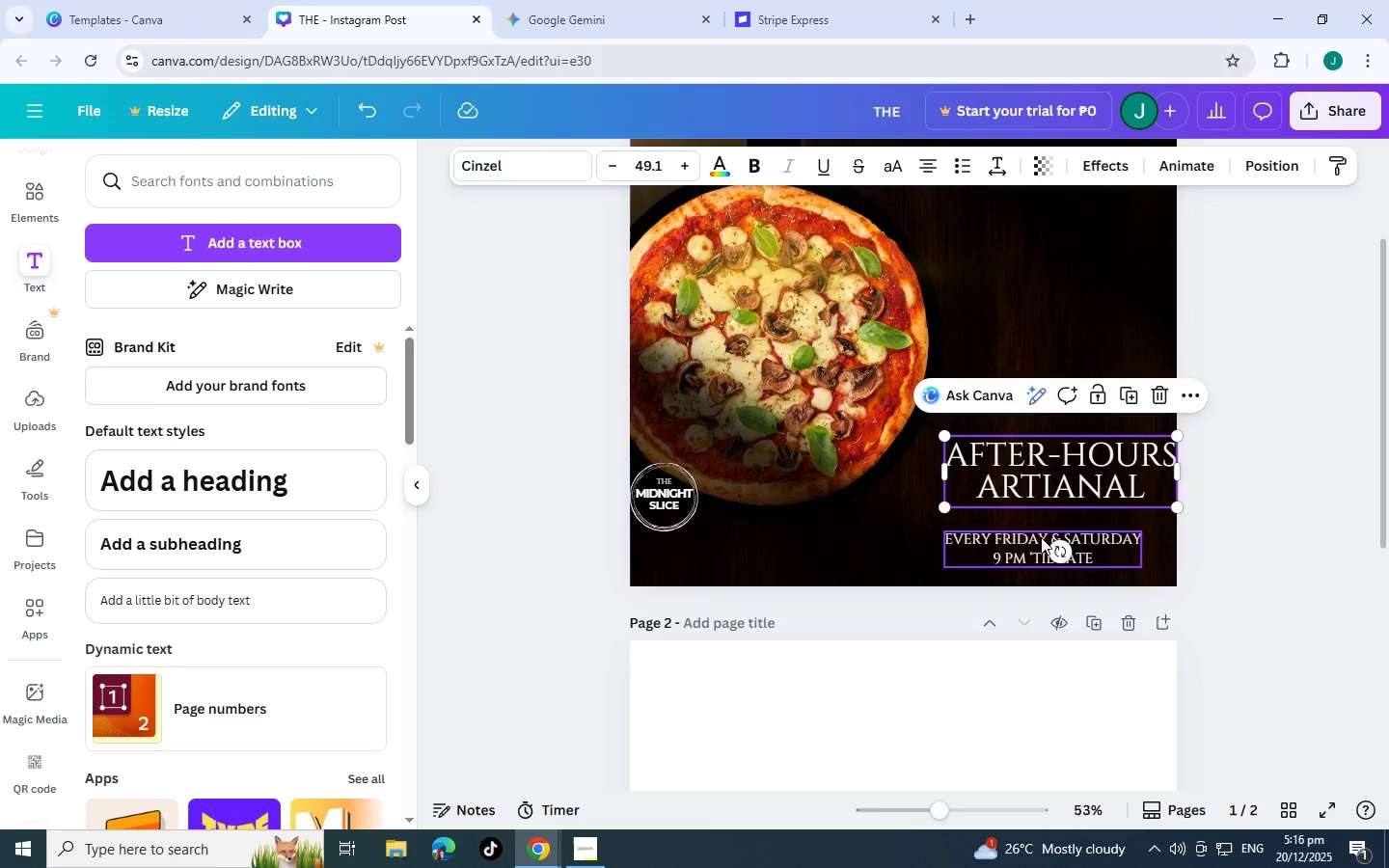 
left_click_drag(start_coordinate=[1037, 537], to_coordinate=[1038, 515])
 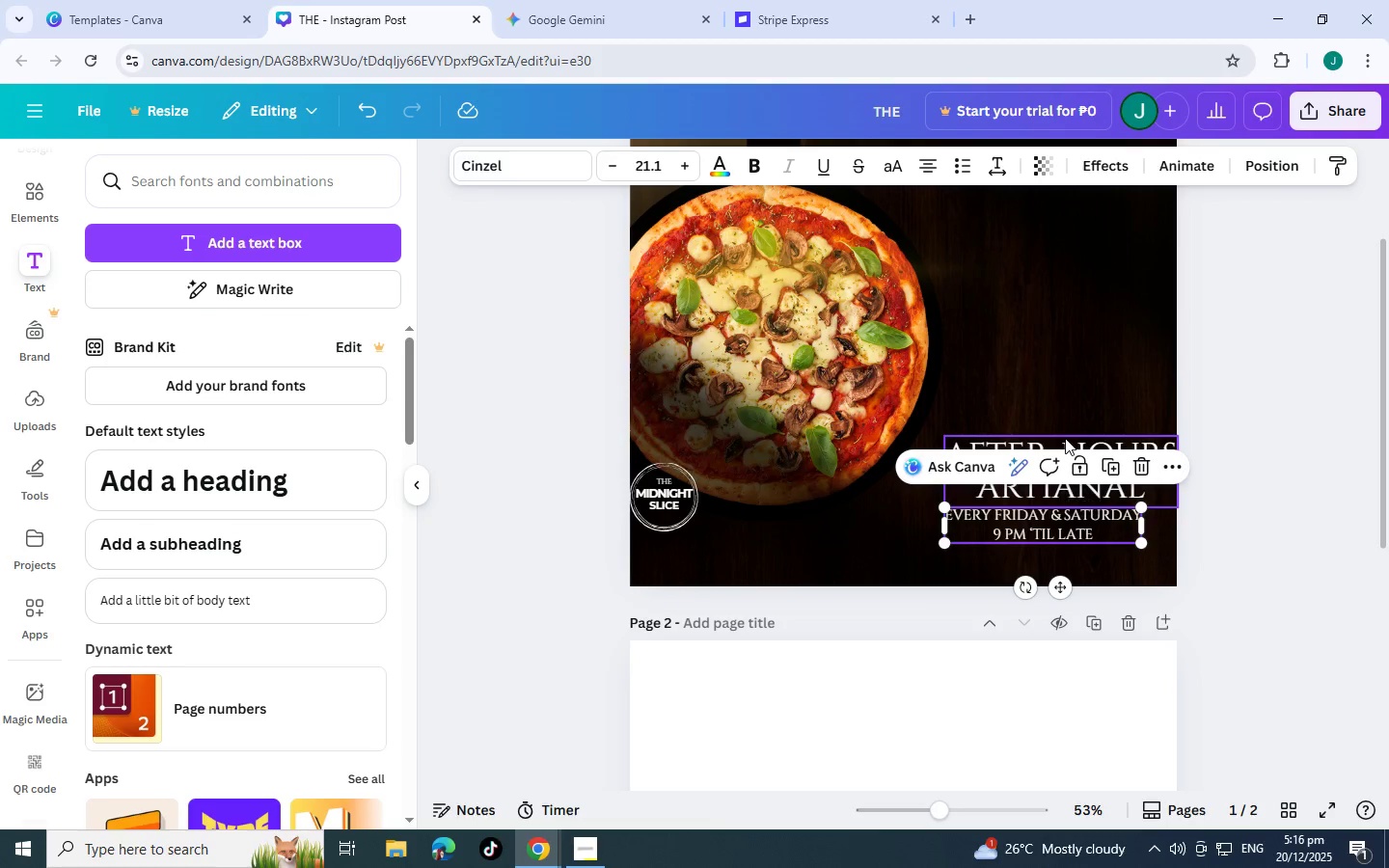 
left_click_drag(start_coordinate=[1065, 438], to_coordinate=[1056, 438])
 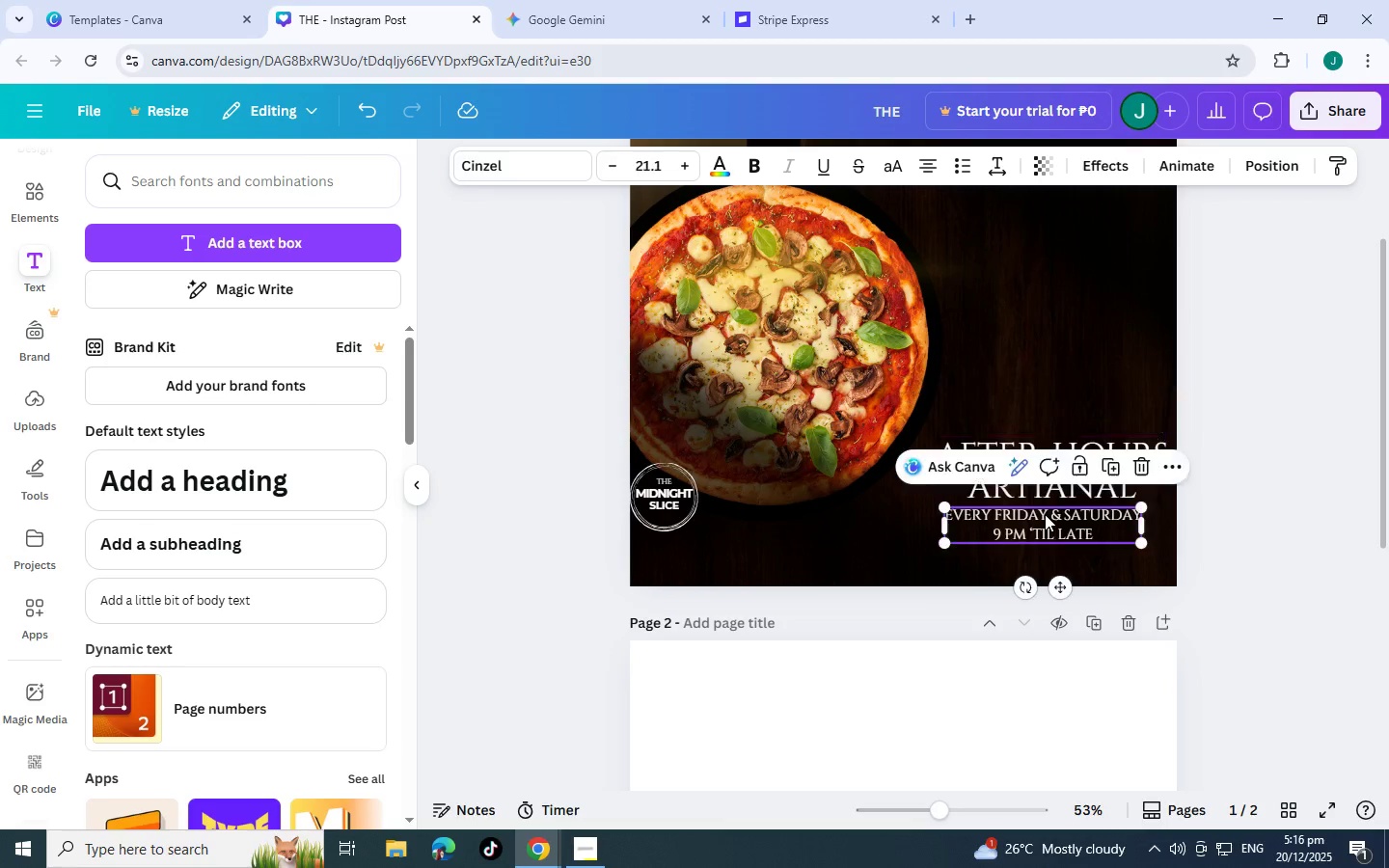 
left_click_drag(start_coordinate=[1045, 514], to_coordinate=[1035, 513])
 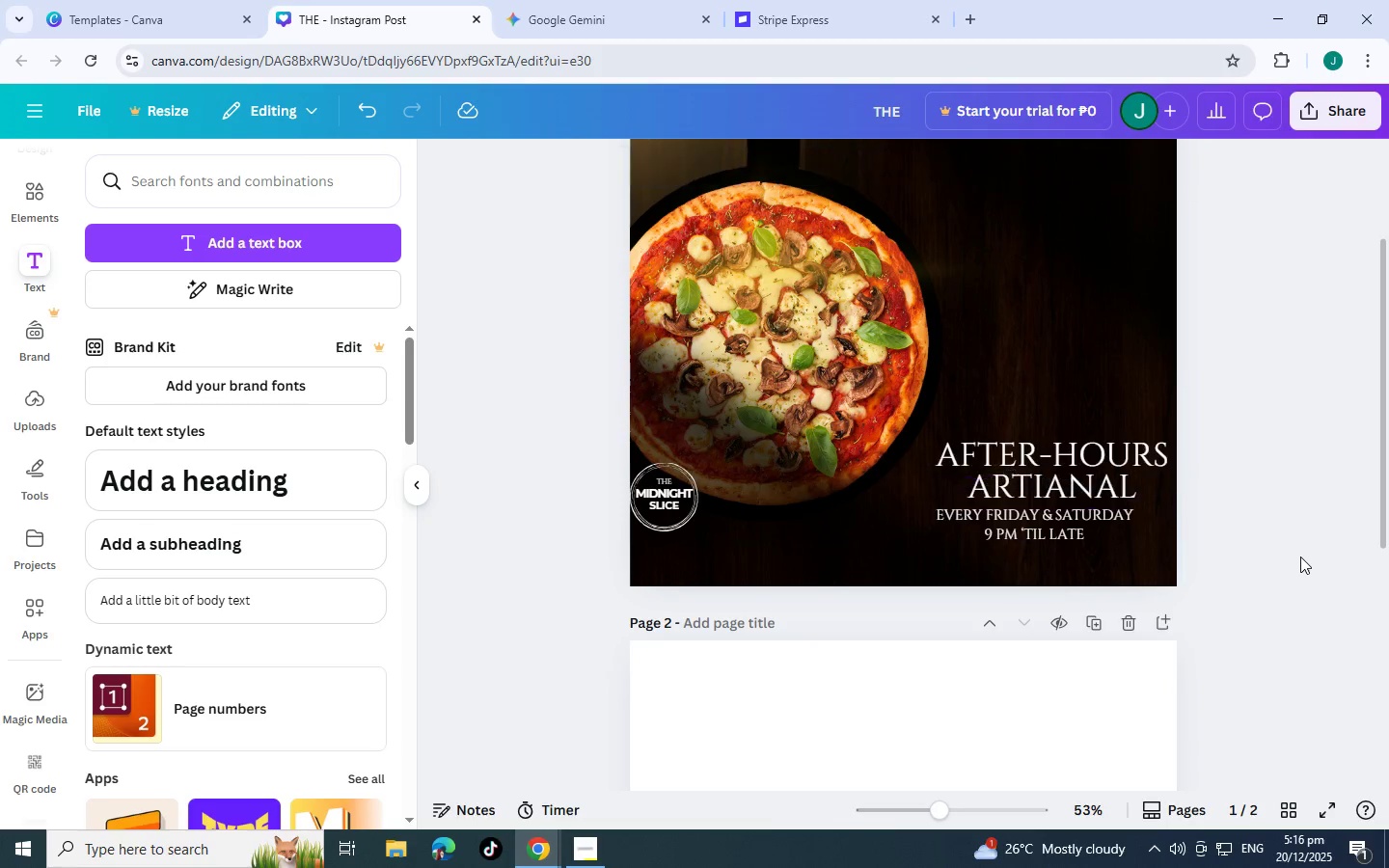 
scroll: coordinate [1300, 556], scroll_direction: up, amount: 3.0
 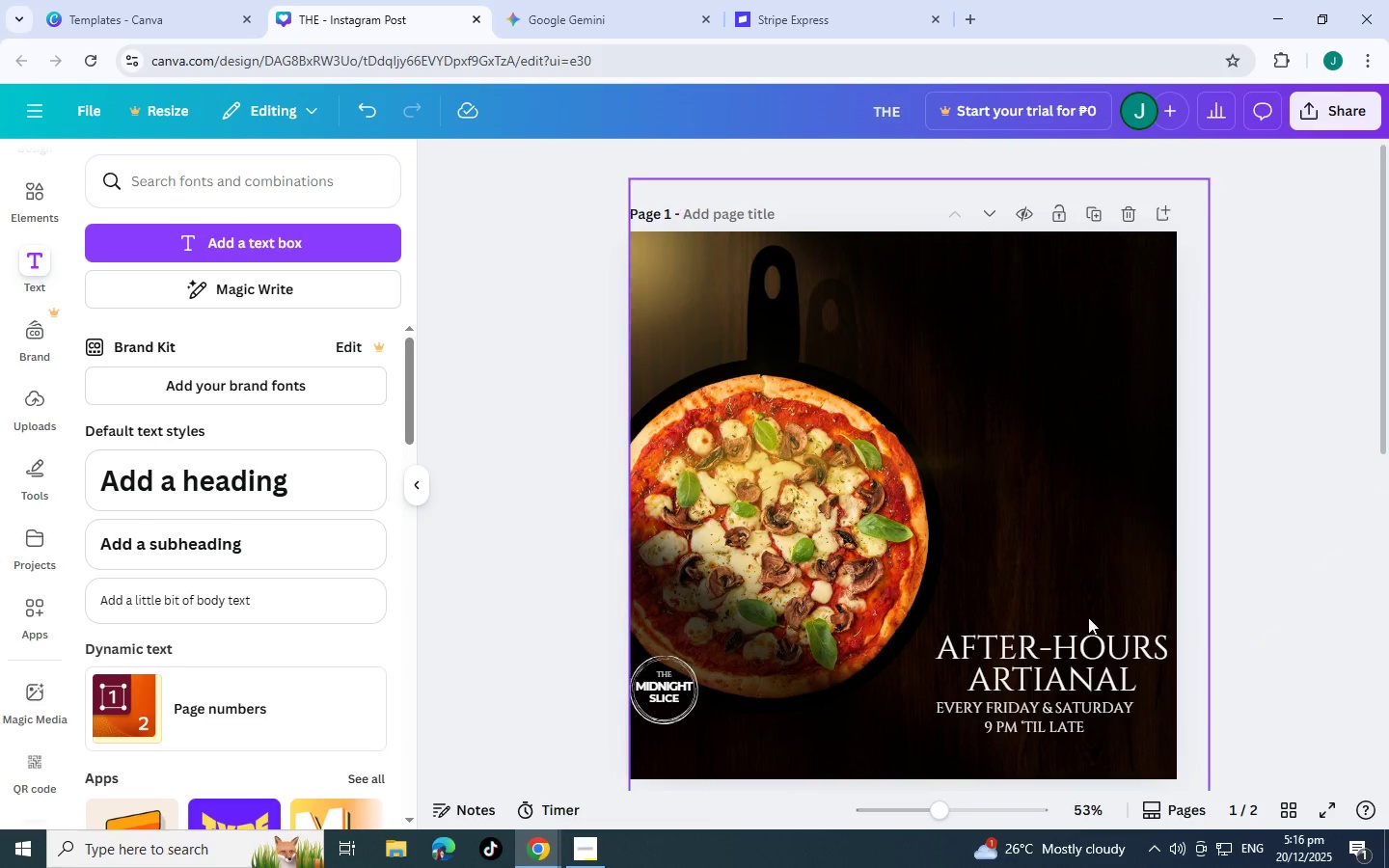 
scroll: coordinate [1087, 583], scroll_direction: down, amount: 2.0
 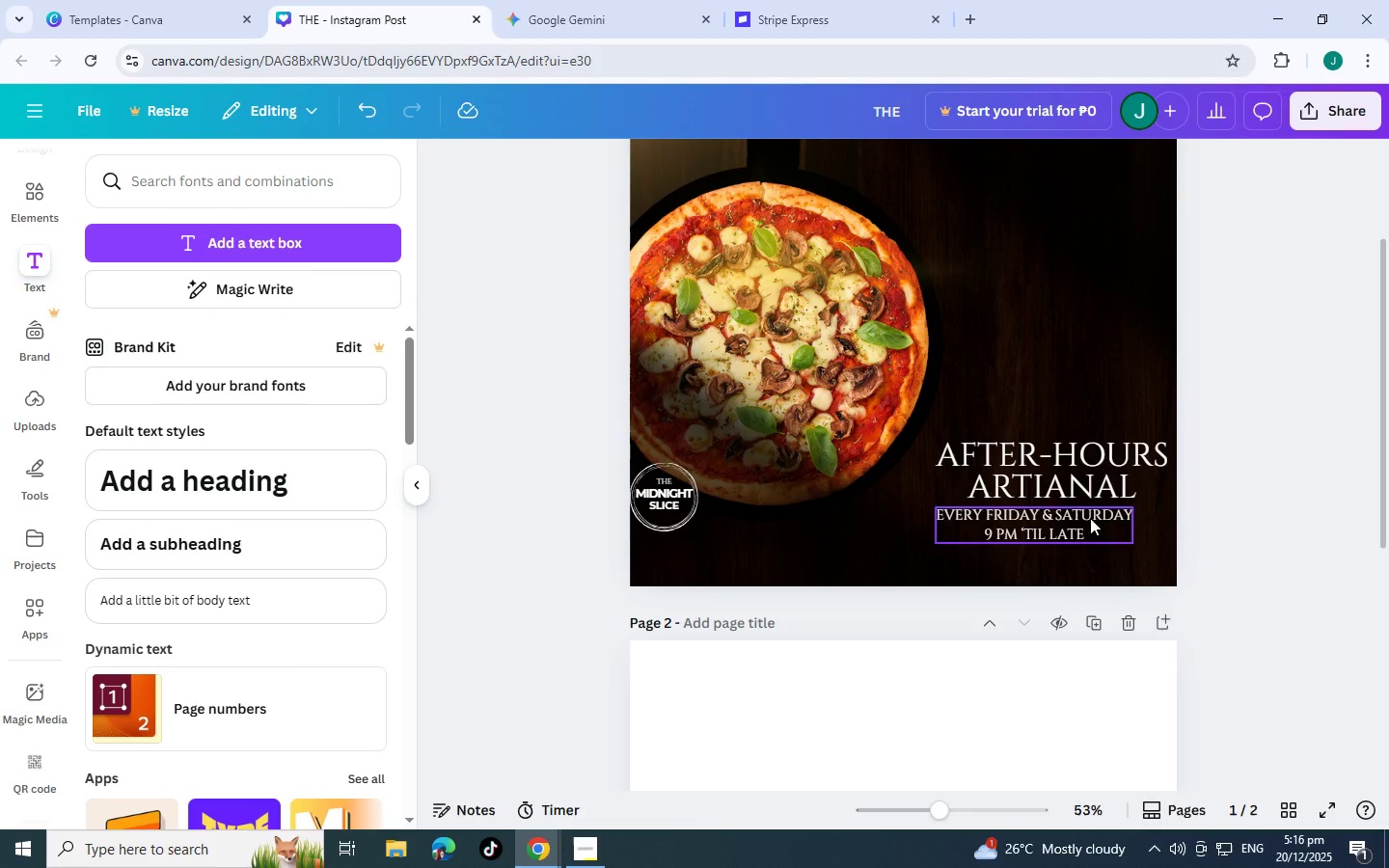 
left_click([1059, 485])
 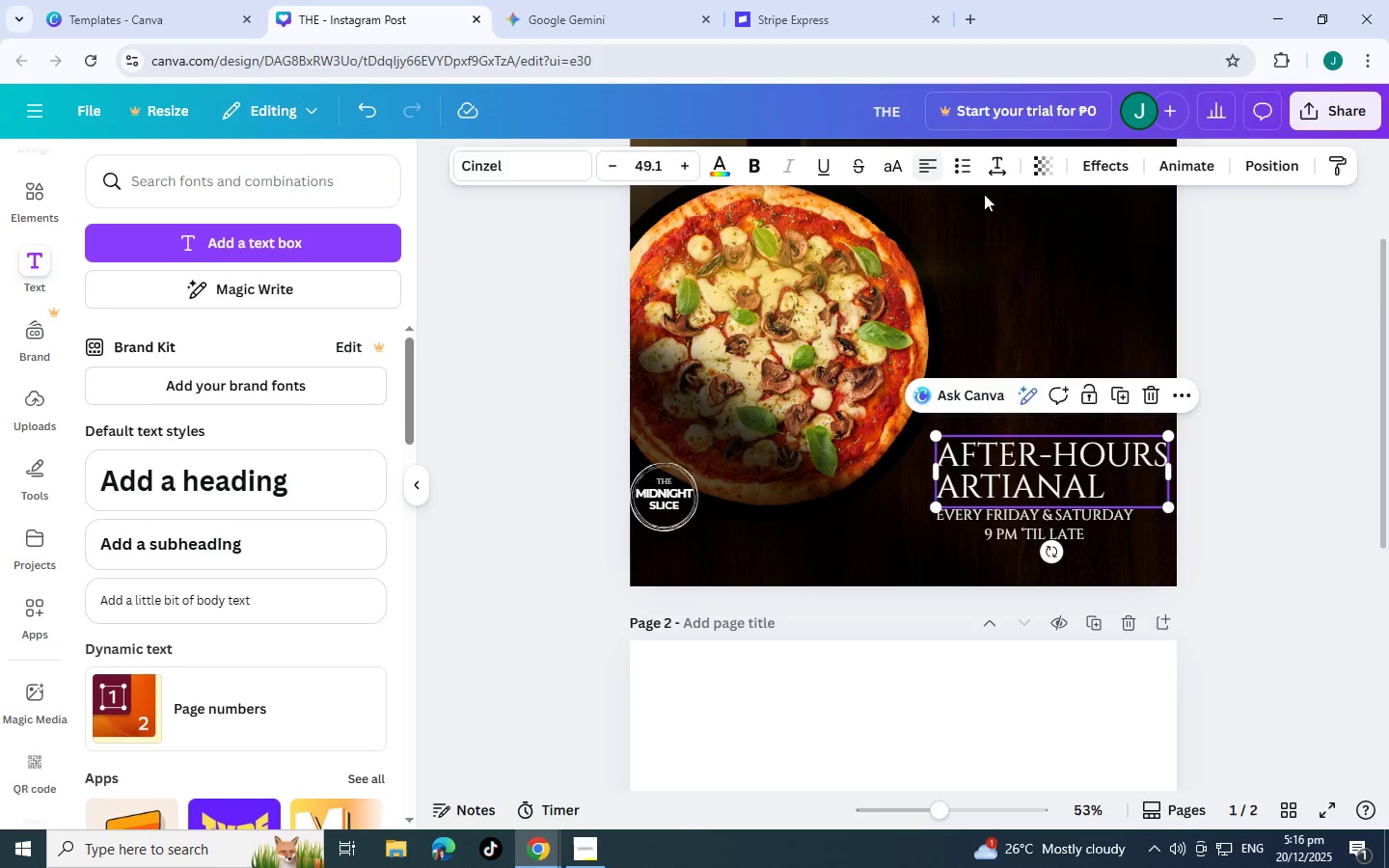 
left_click([1327, 424])
 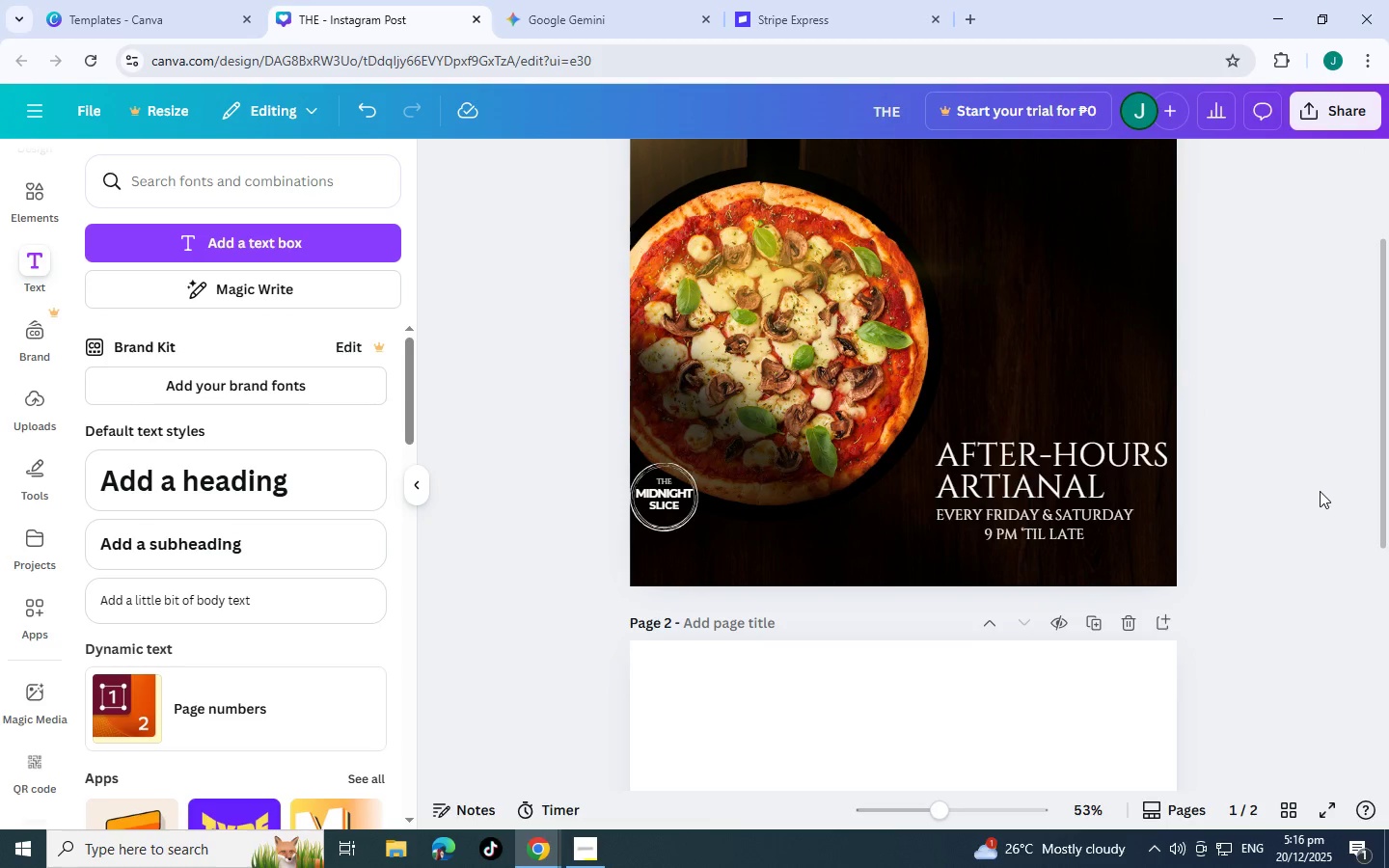 
scroll: coordinate [1320, 491], scroll_direction: up, amount: 2.0
 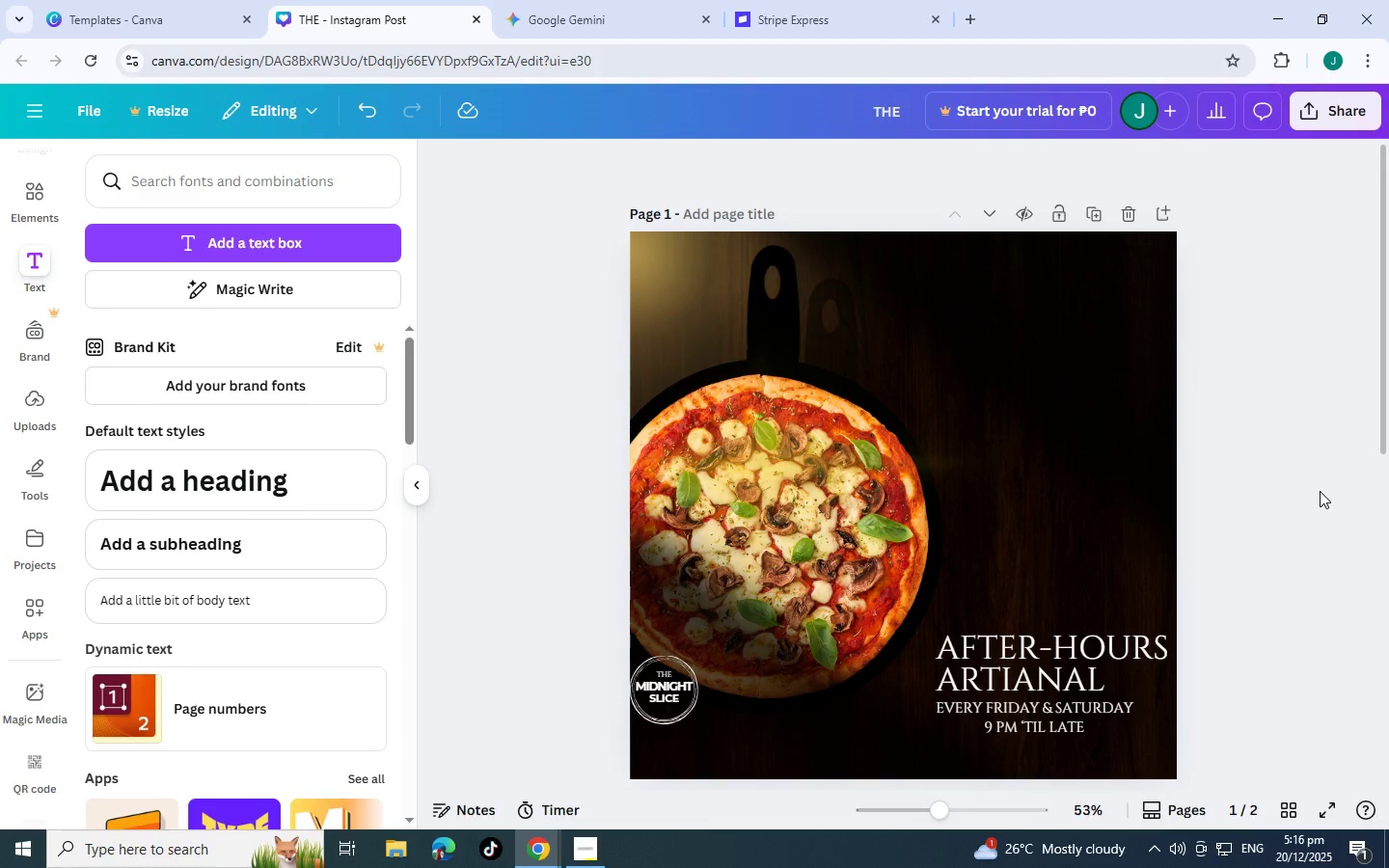 
scroll: coordinate [1320, 491], scroll_direction: down, amount: 2.0
 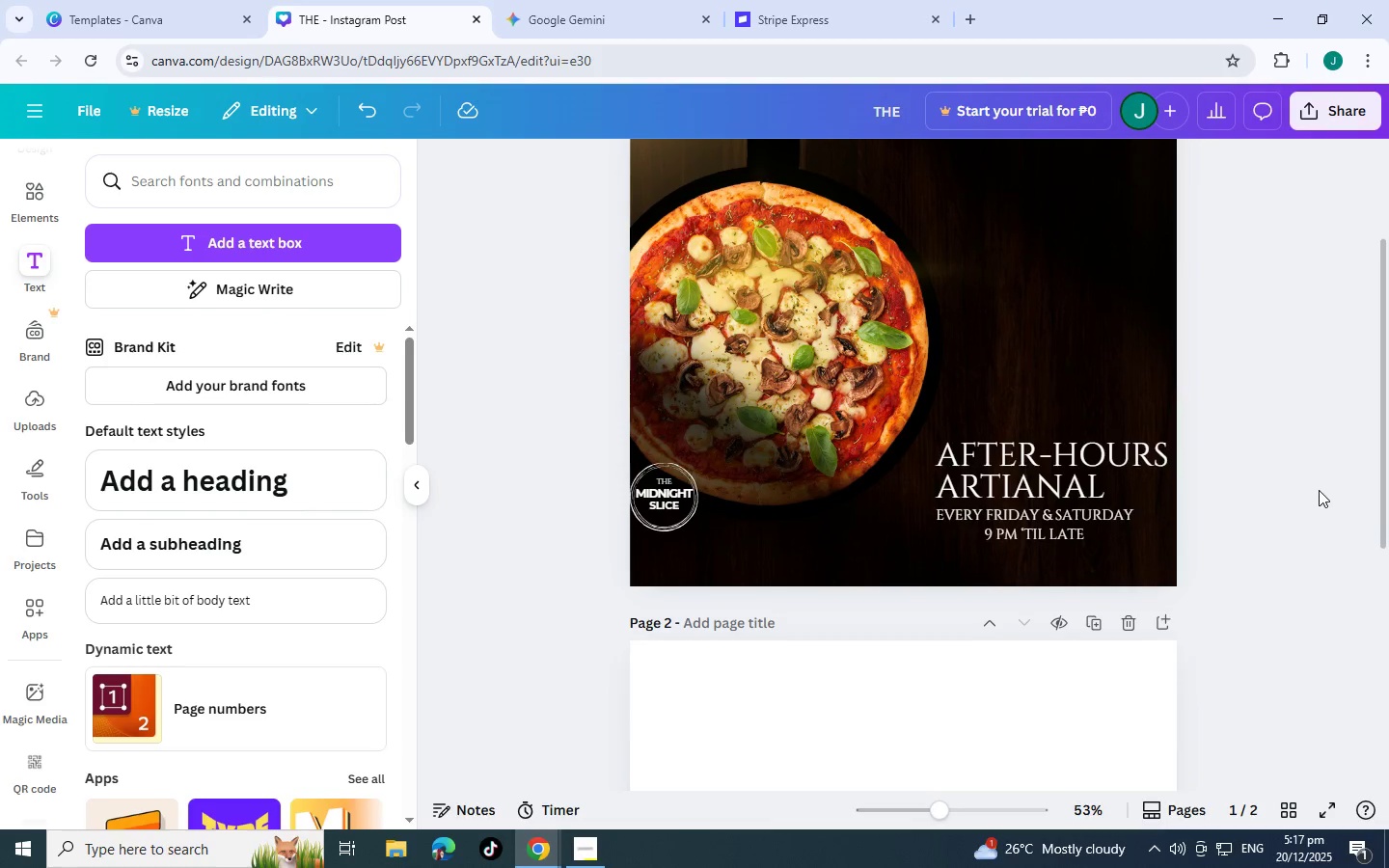 
scroll: coordinate [1319, 490], scroll_direction: up, amount: 3.0
 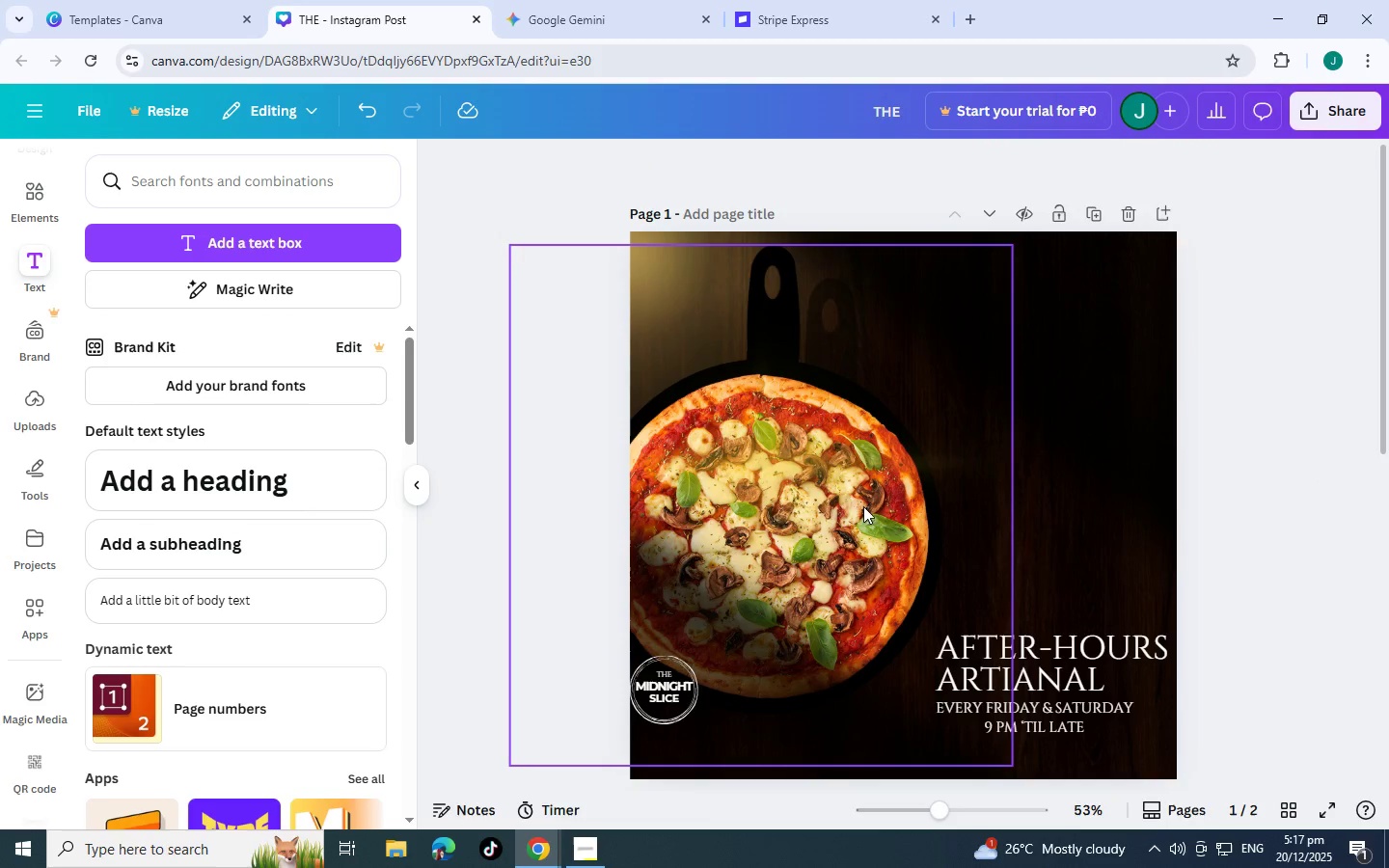 
left_click([831, 486])
 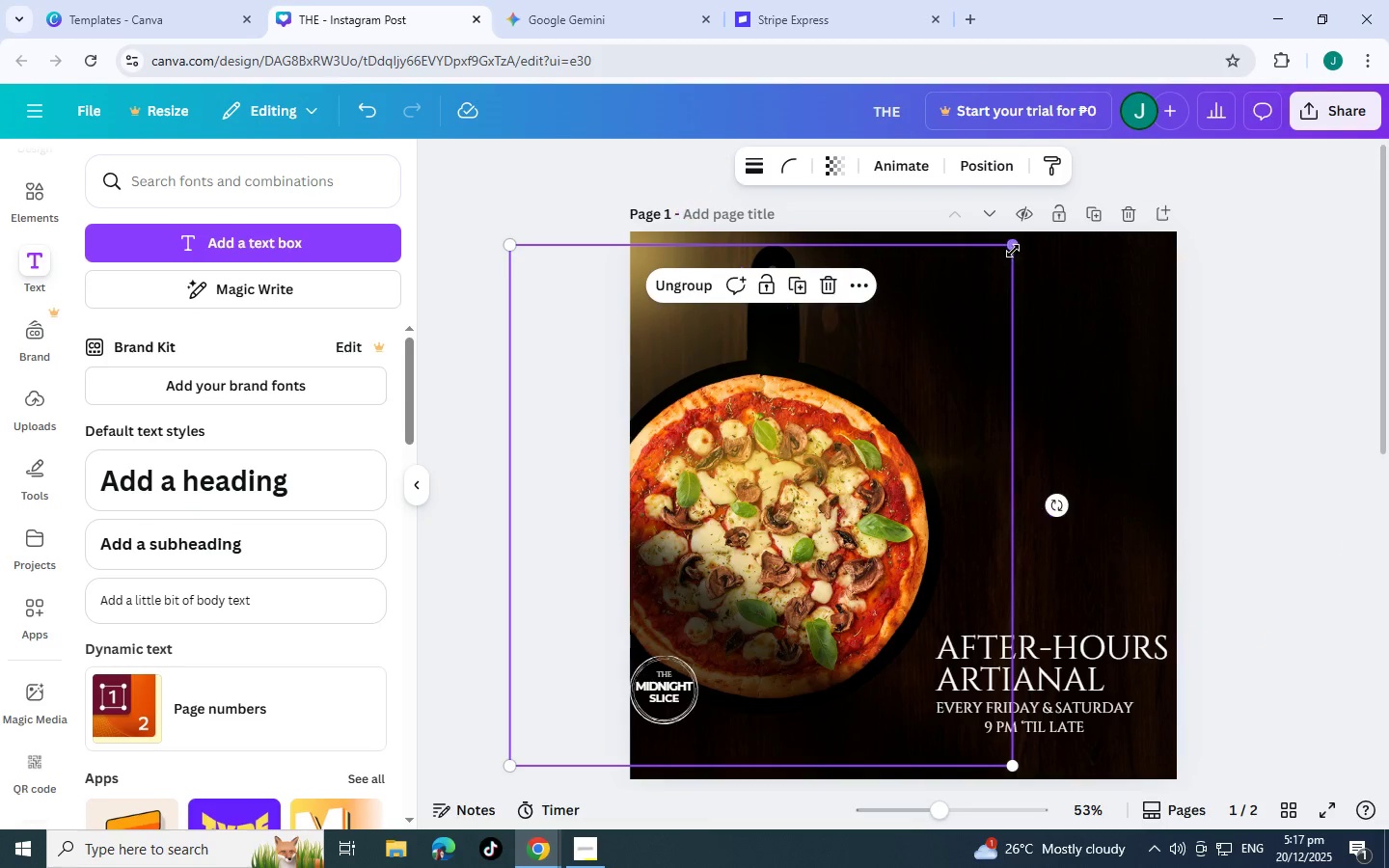 
left_click_drag(start_coordinate=[1015, 248], to_coordinate=[1057, 197])
 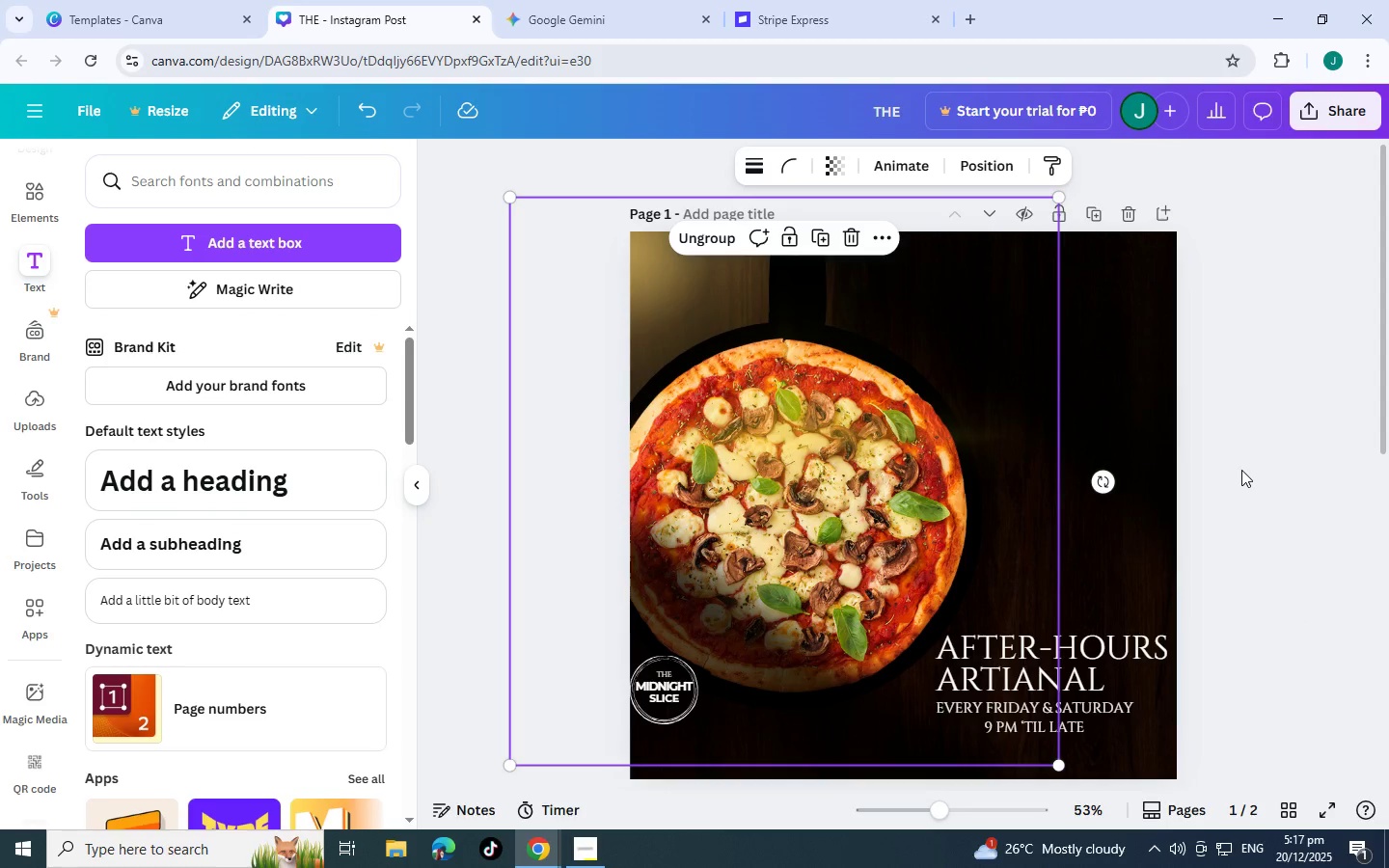 
left_click([1241, 470])
 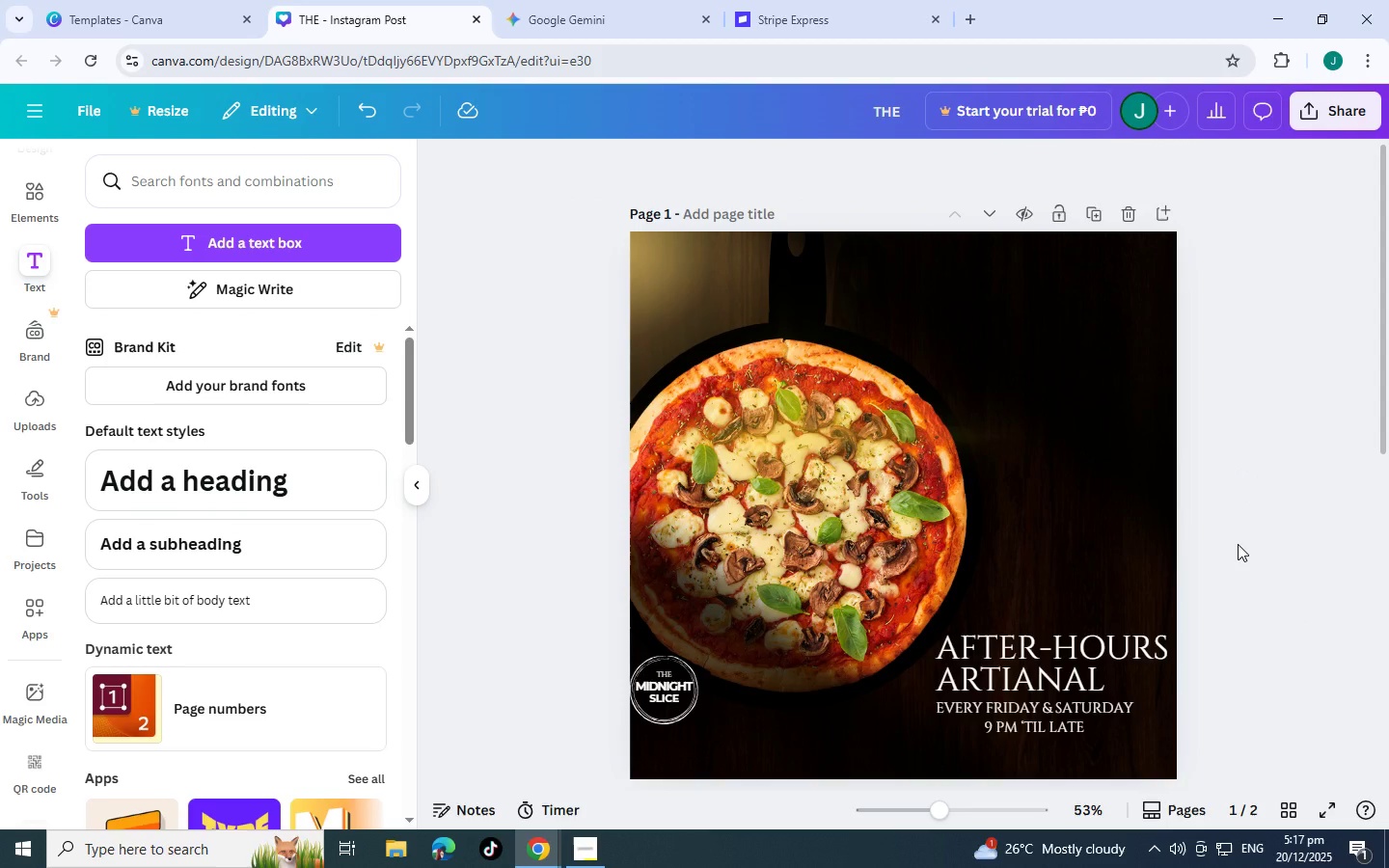 
scroll: coordinate [1238, 544], scroll_direction: none, amount: 0.0
 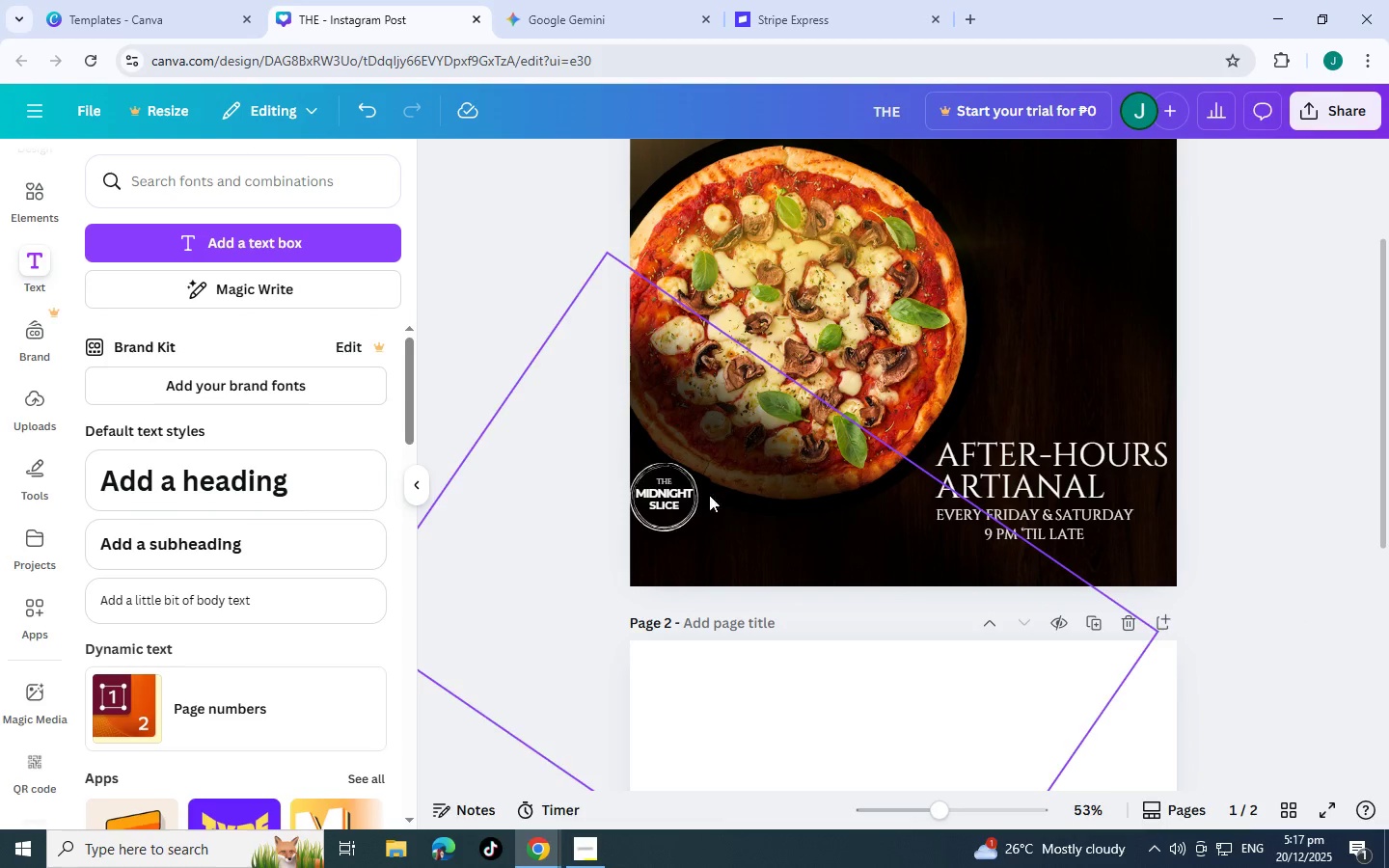 
left_click_drag(start_coordinate=[658, 503], to_coordinate=[1039, 383])
 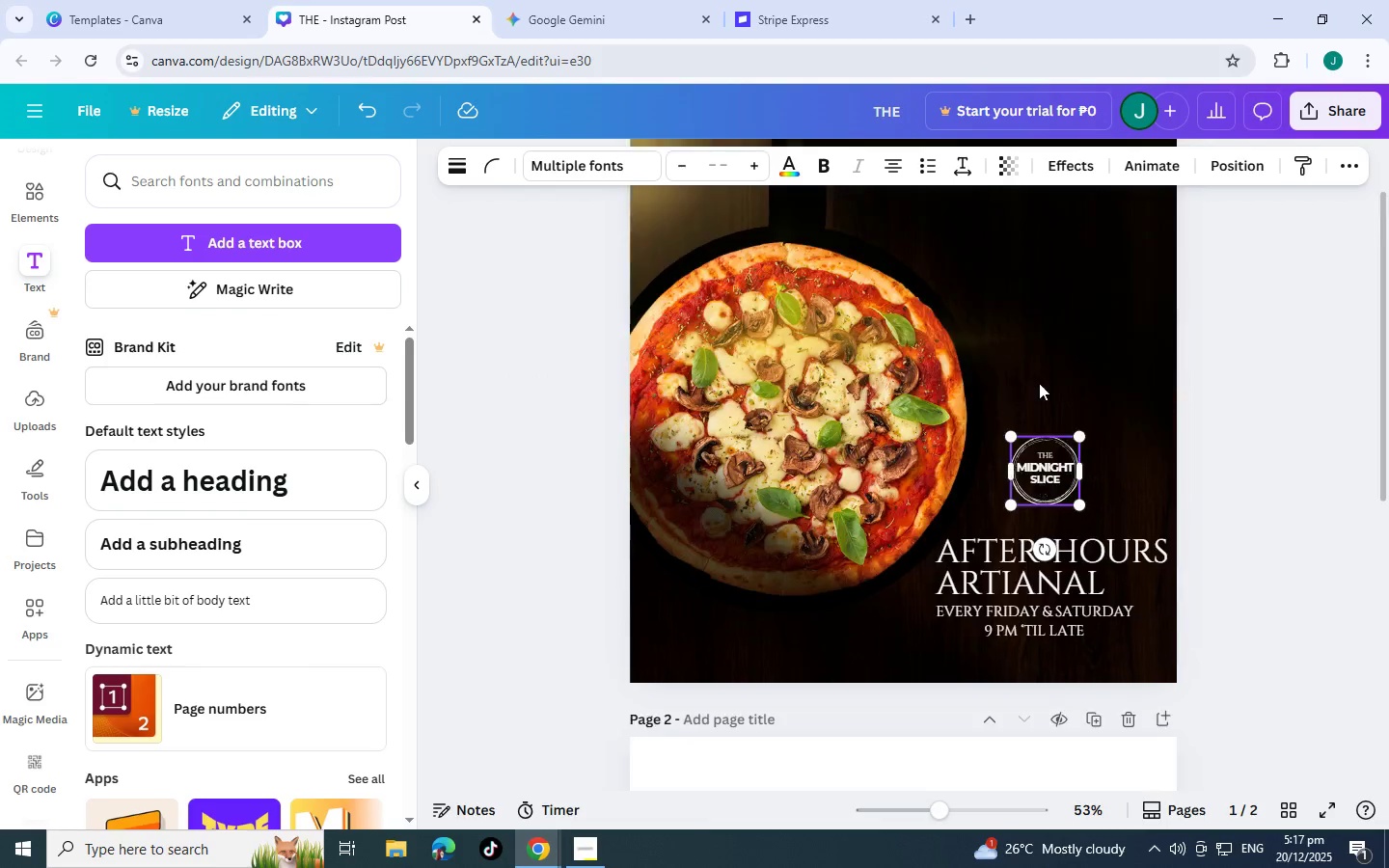 
scroll: coordinate [1039, 382], scroll_direction: up, amount: 2.0
 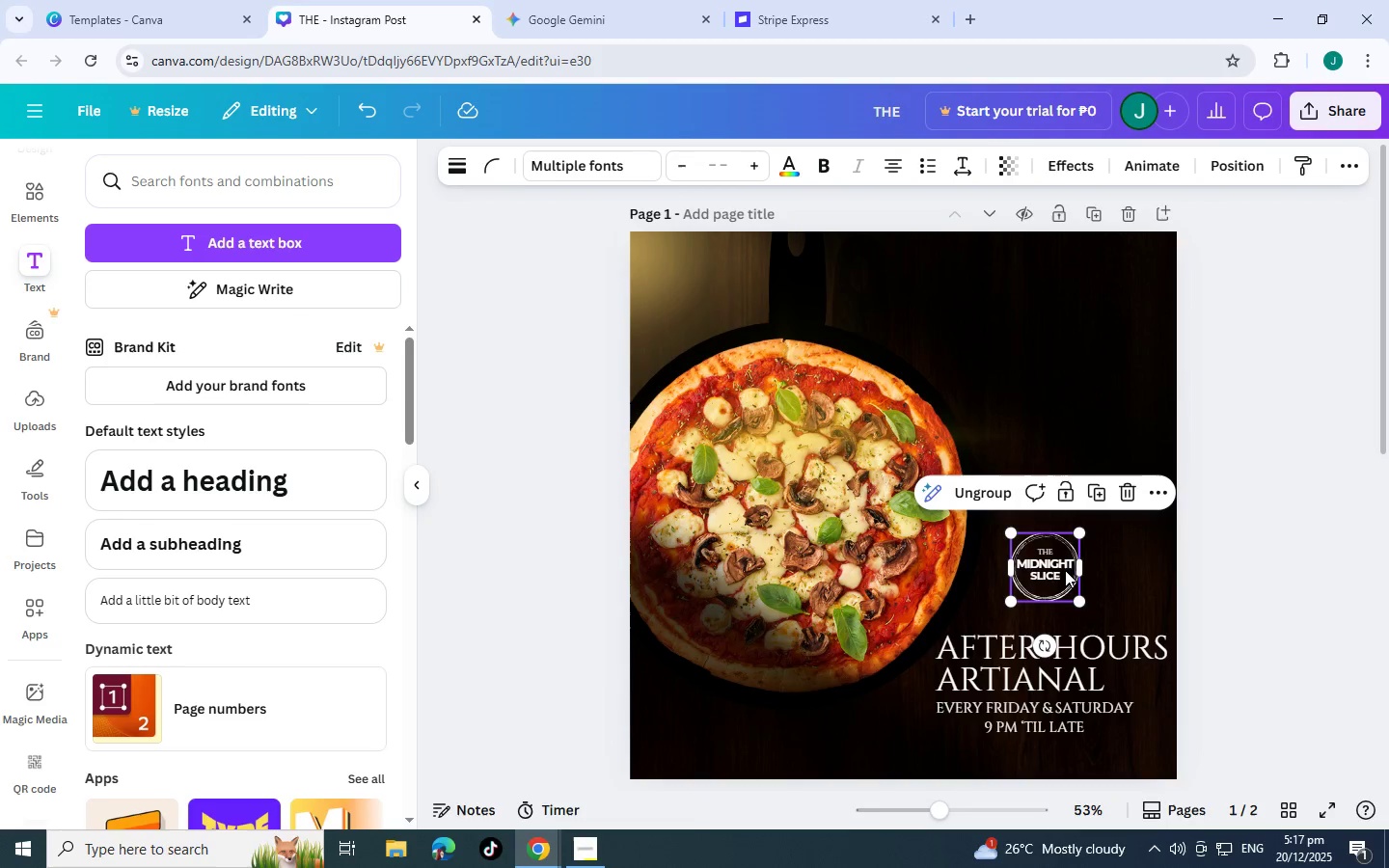 
left_click_drag(start_coordinate=[1058, 570], to_coordinate=[1062, 305])
 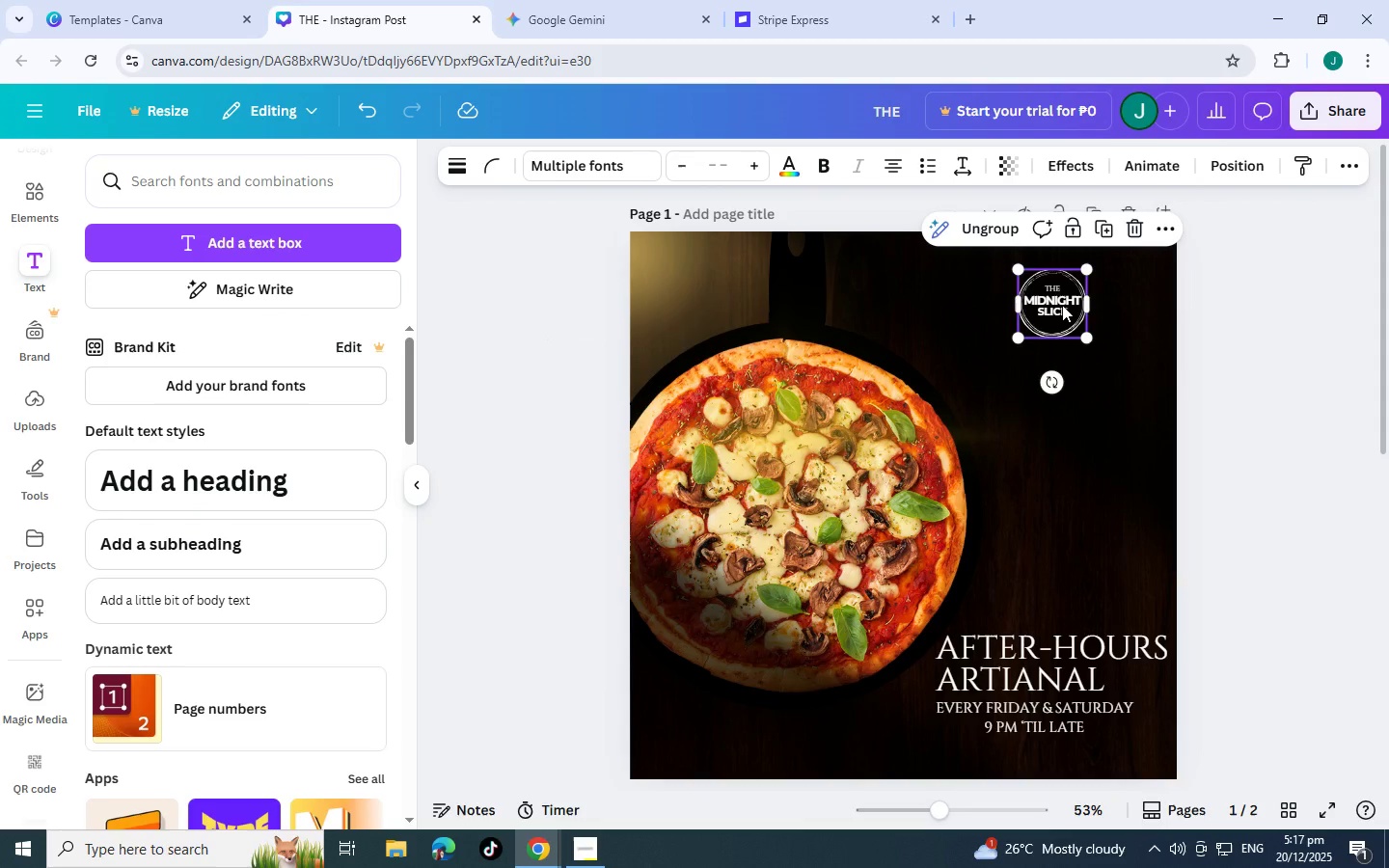 
left_click_drag(start_coordinate=[1062, 305], to_coordinate=[679, 513])
 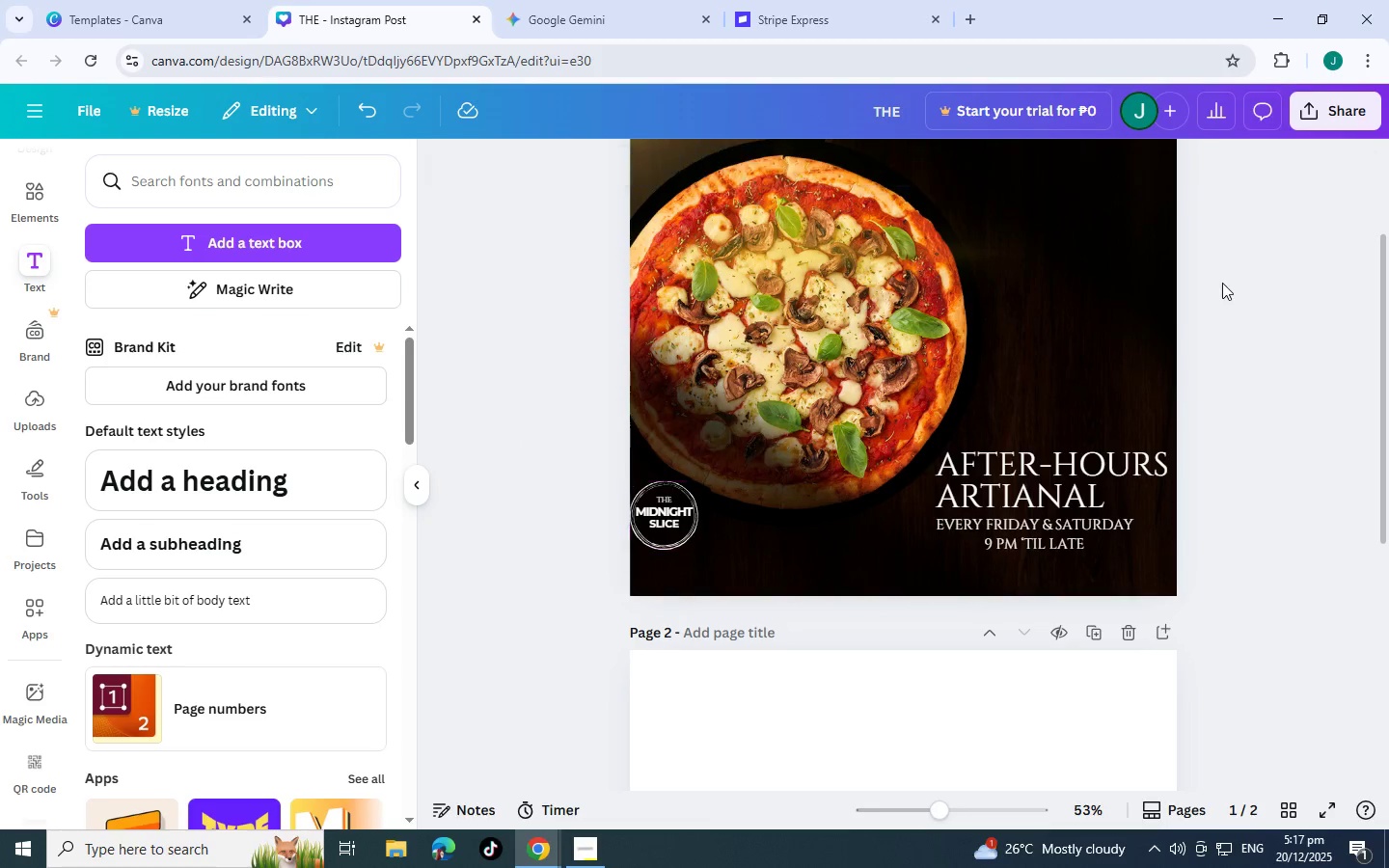 
scroll: coordinate [959, 465], scroll_direction: down, amount: 4.0
 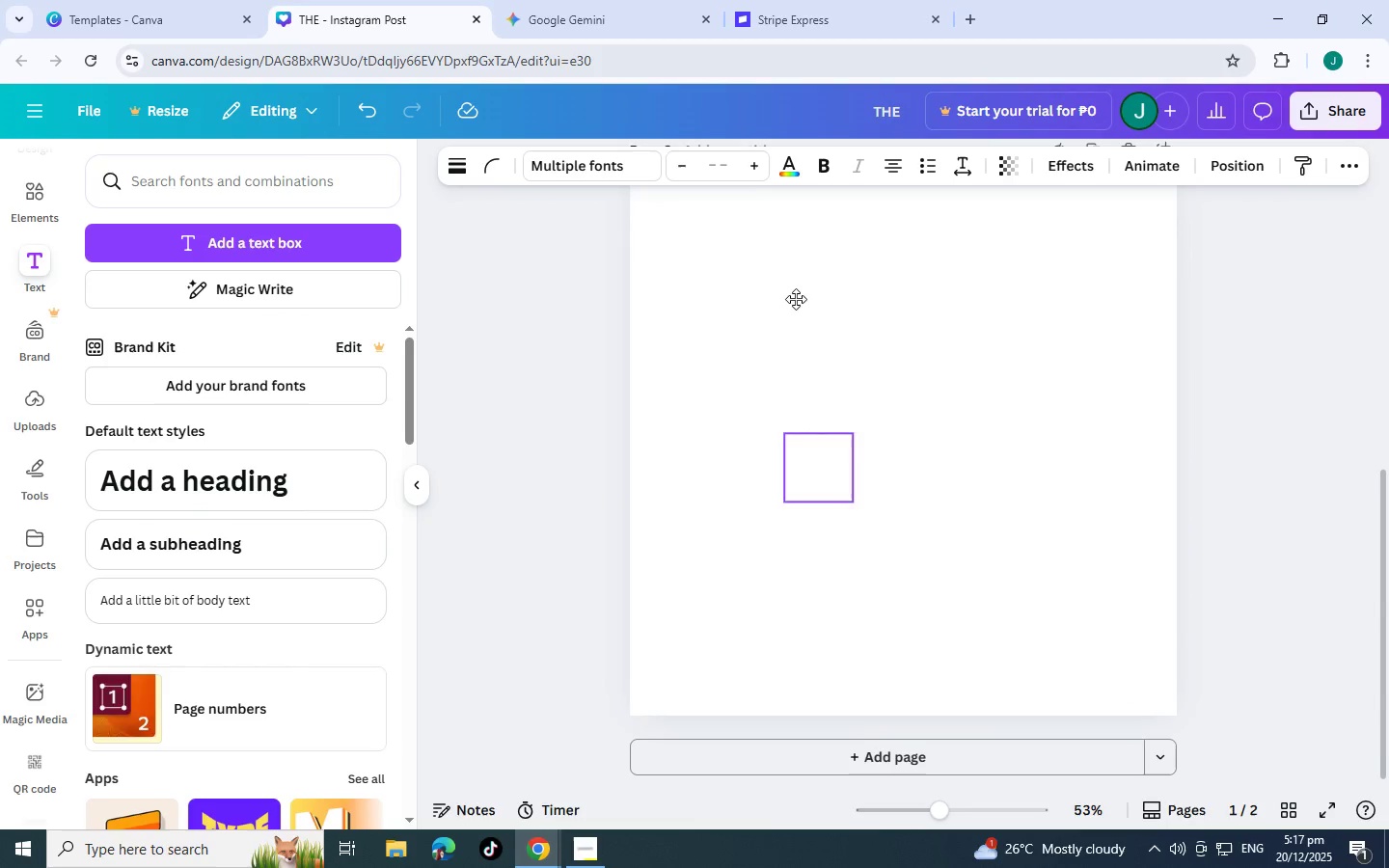 
scroll: coordinate [790, 348], scroll_direction: up, amount: 4.0
 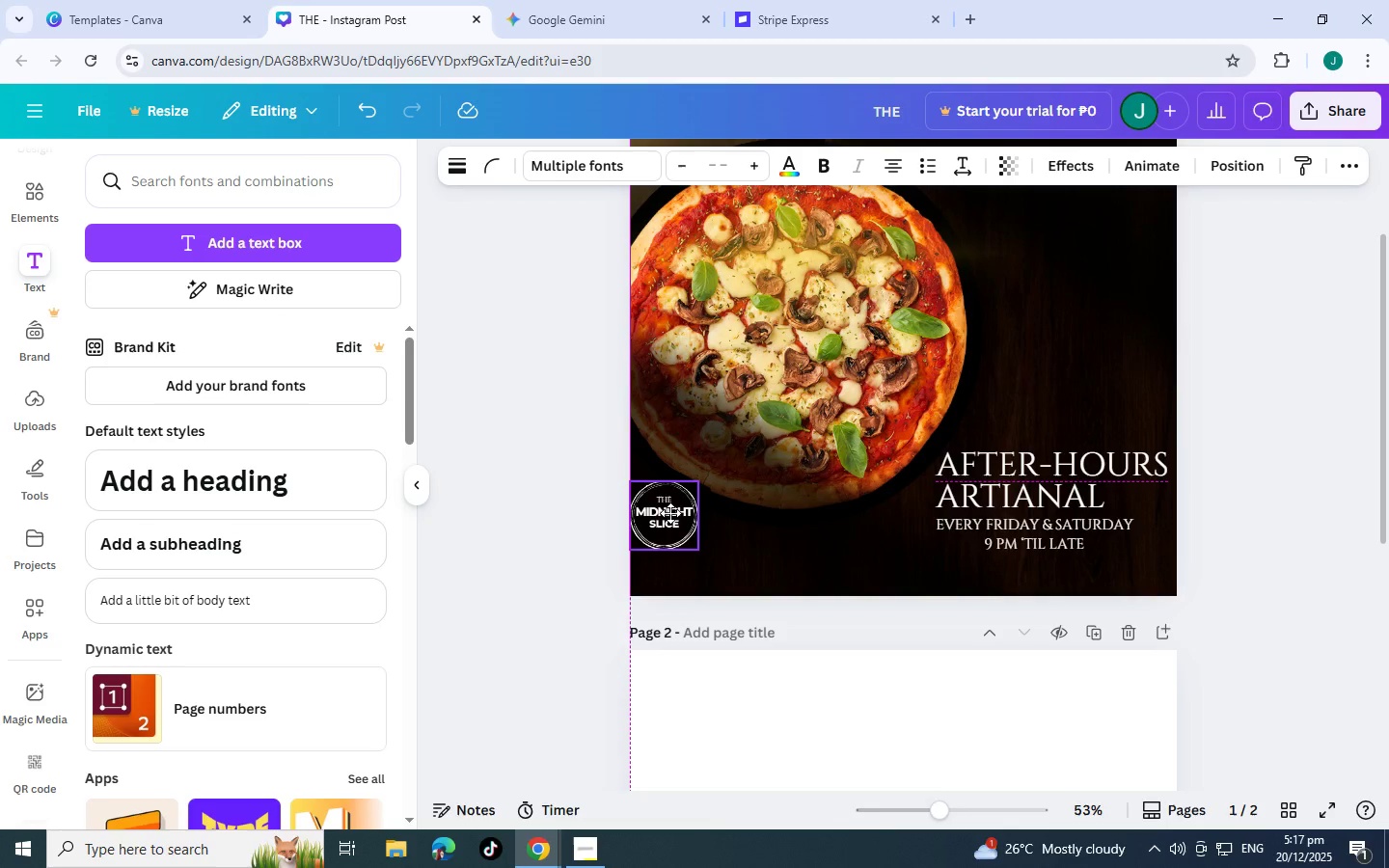 
left_click([1222, 283])
 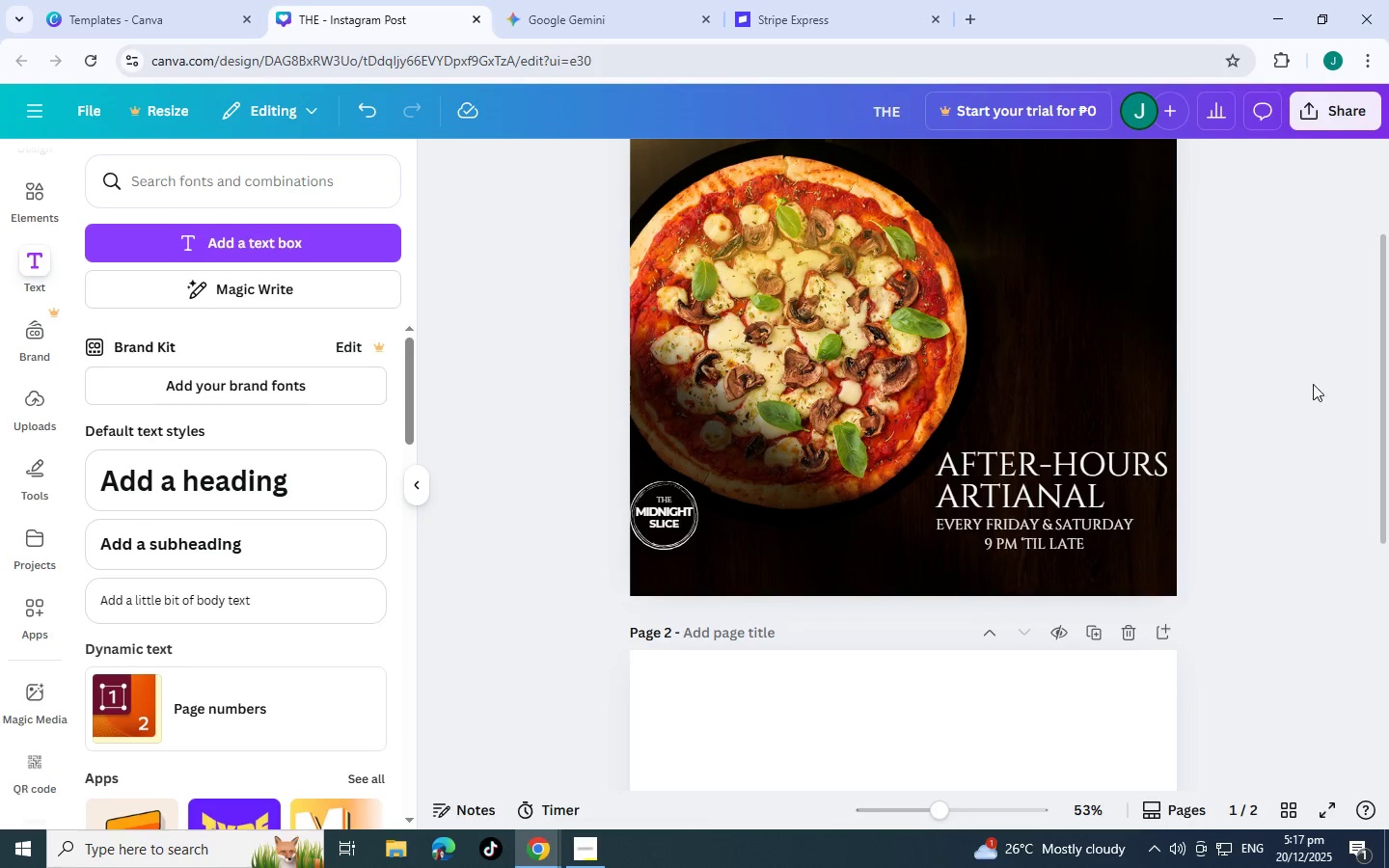 
scroll: coordinate [1310, 393], scroll_direction: up, amount: 3.0
 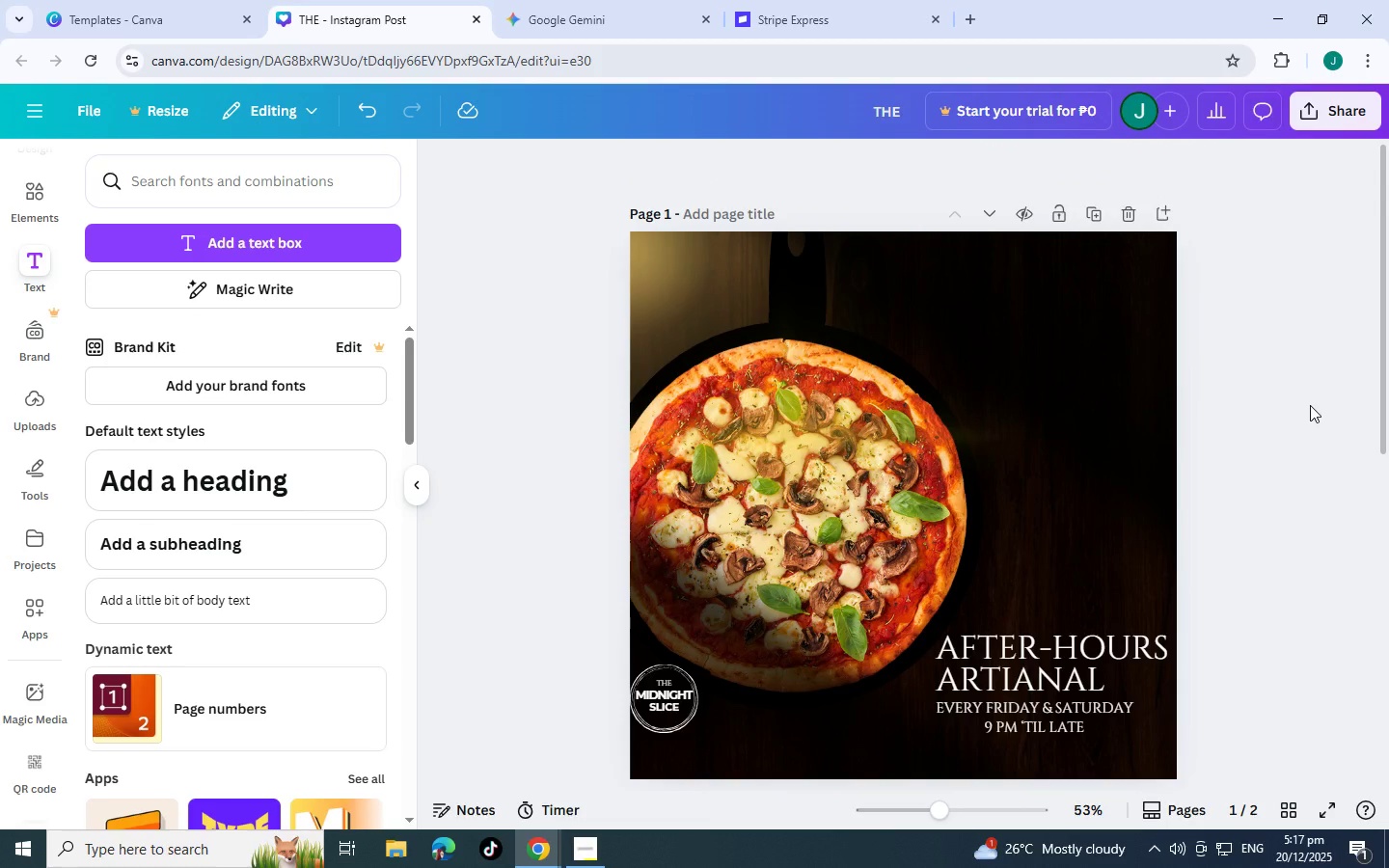 
scroll: coordinate [1310, 405], scroll_direction: down, amount: 1.0
 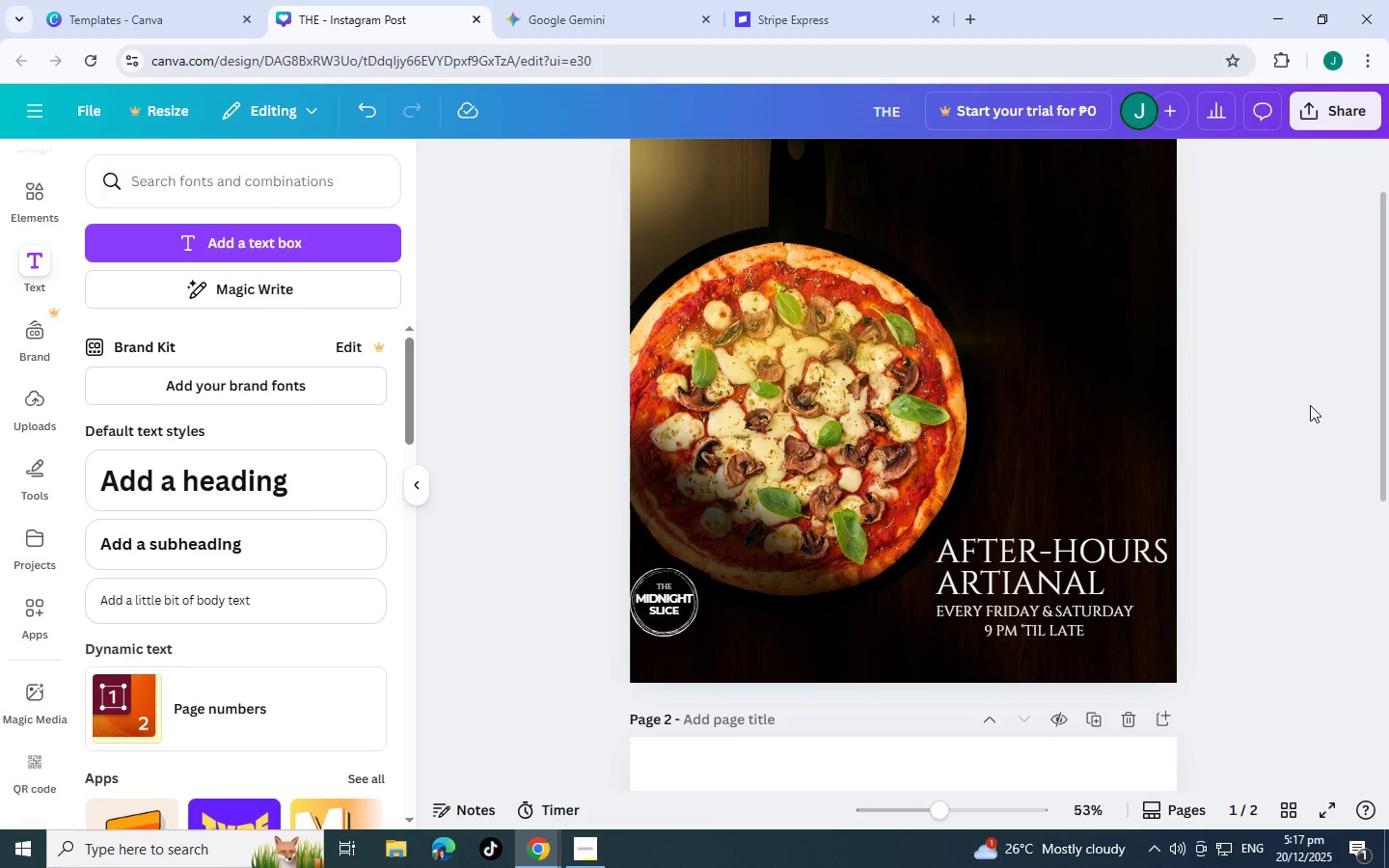 
scroll: coordinate [1310, 405], scroll_direction: up, amount: 2.0
 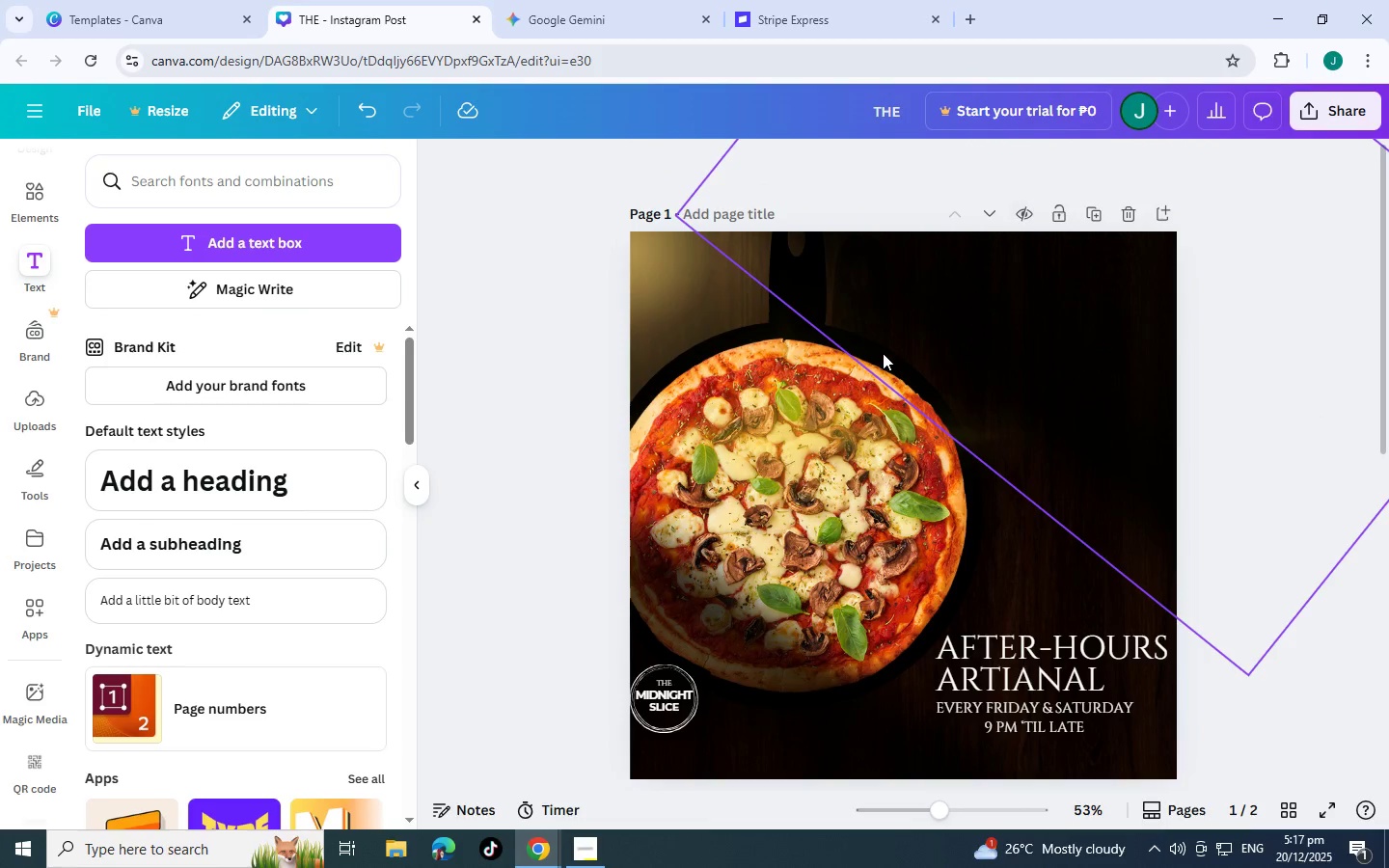 
left_click([765, 438])
 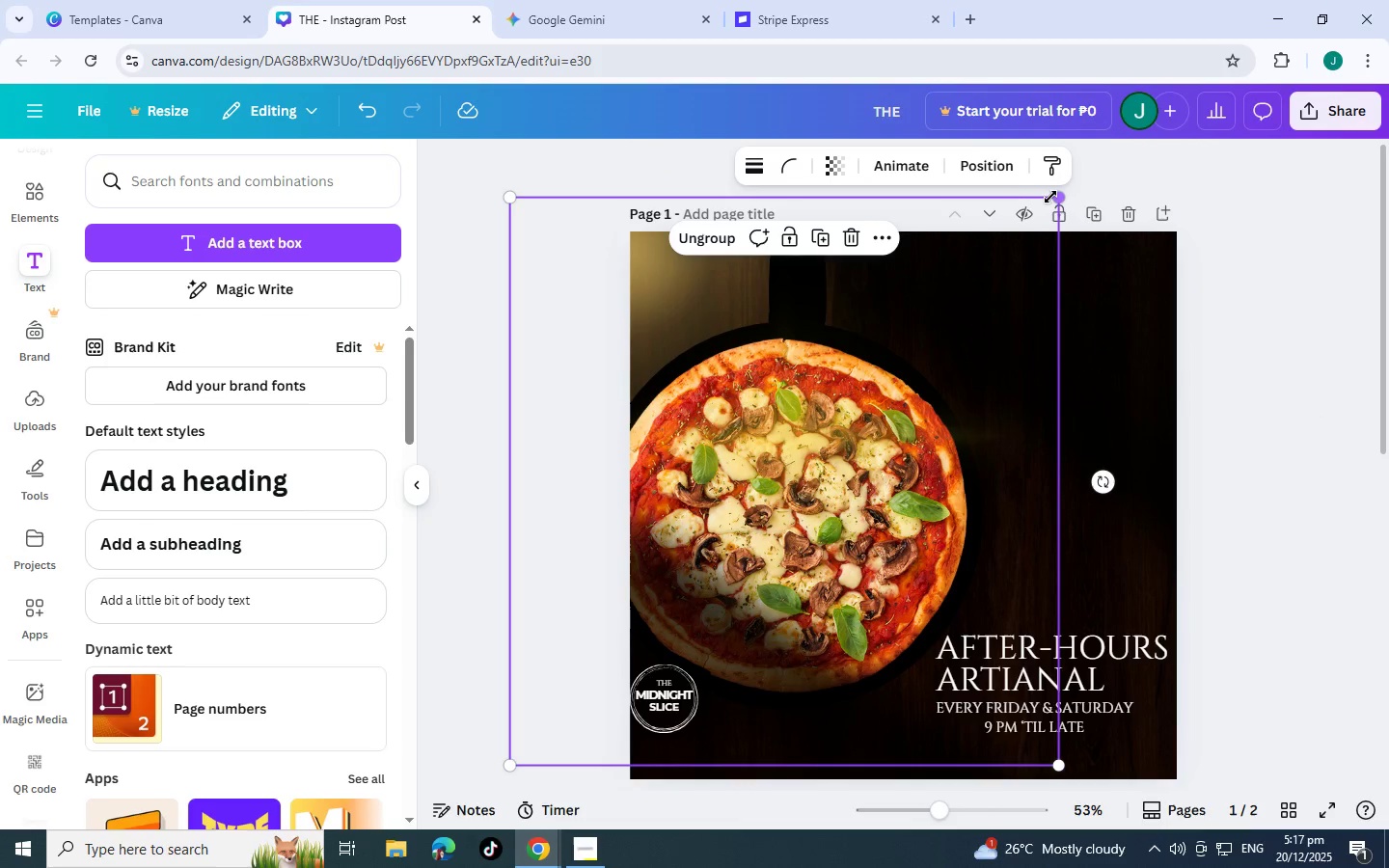 
left_click_drag(start_coordinate=[1053, 197], to_coordinate=[1006, 237])
 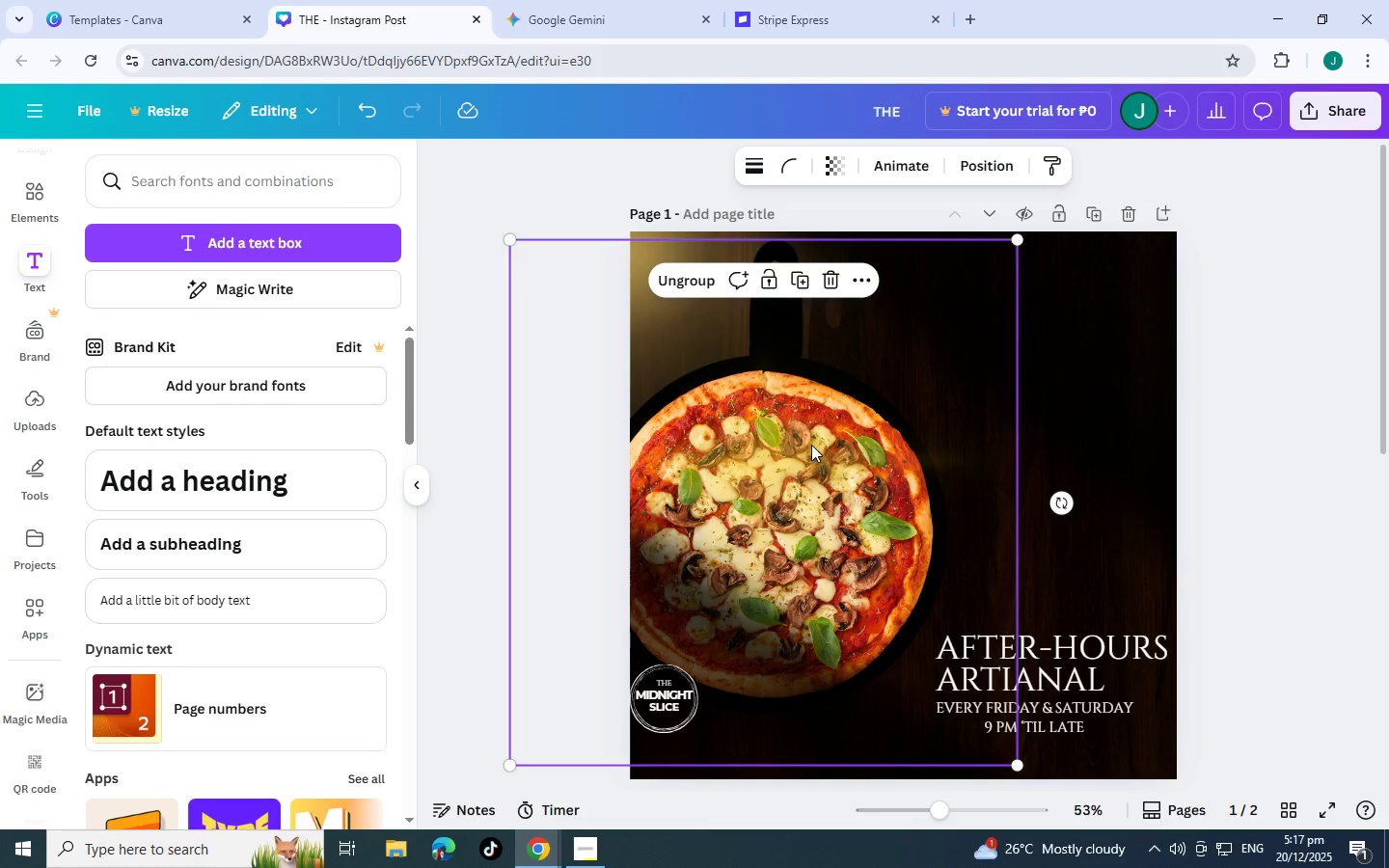 
left_click_drag(start_coordinate=[806, 454], to_coordinate=[811, 448])
 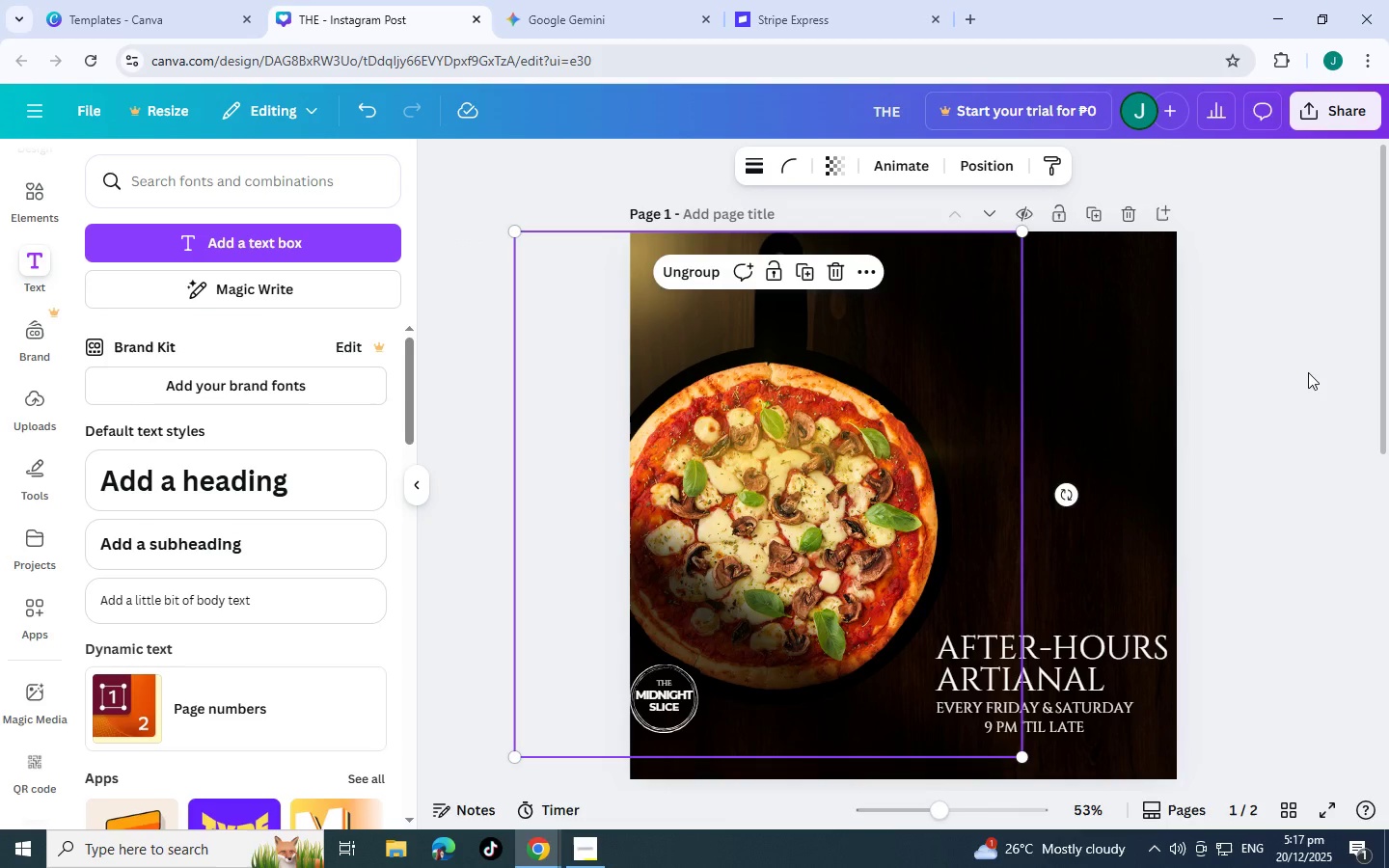 
left_click([1308, 372])
 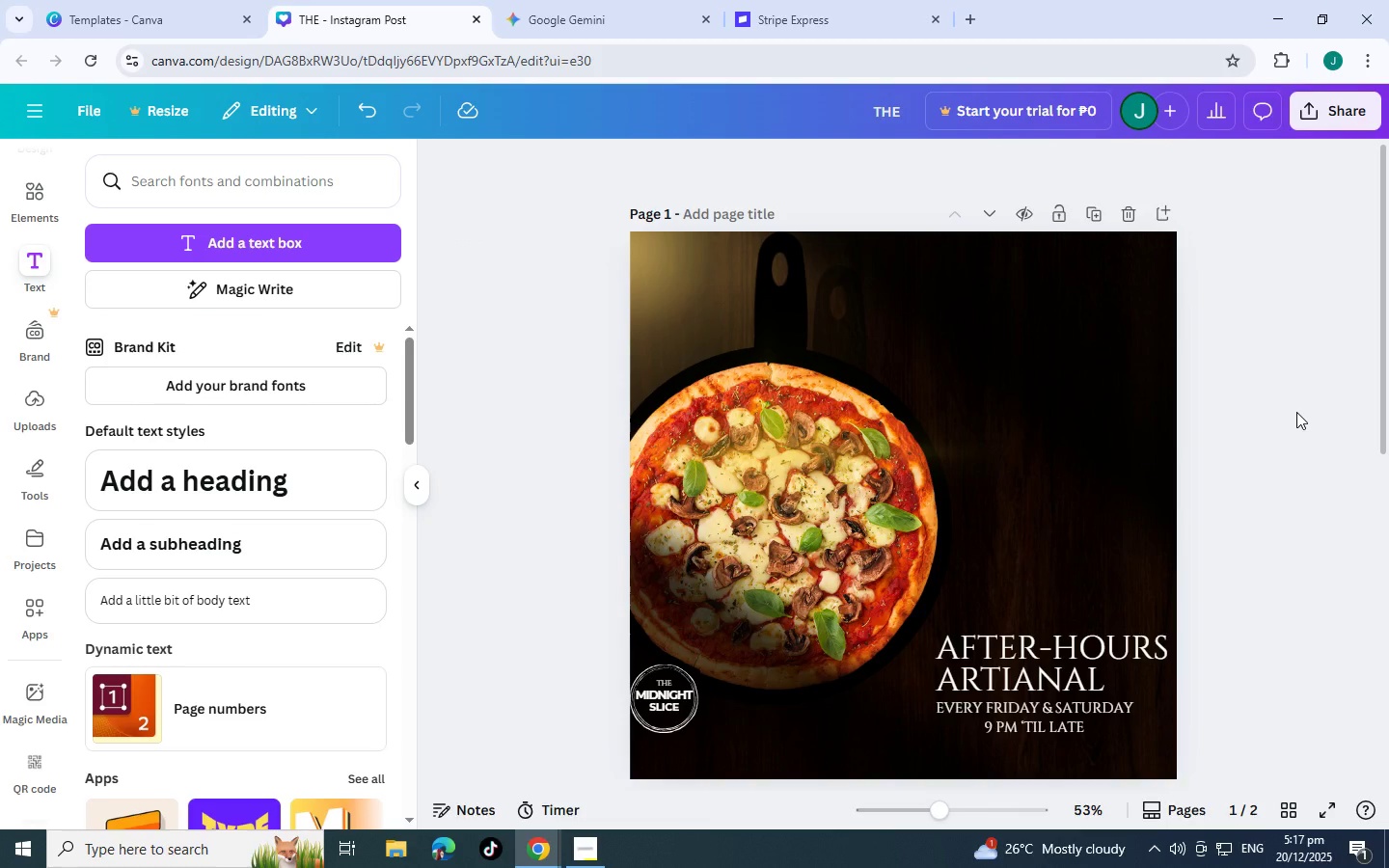 
scroll: coordinate [1303, 400], scroll_direction: down, amount: 2.0
 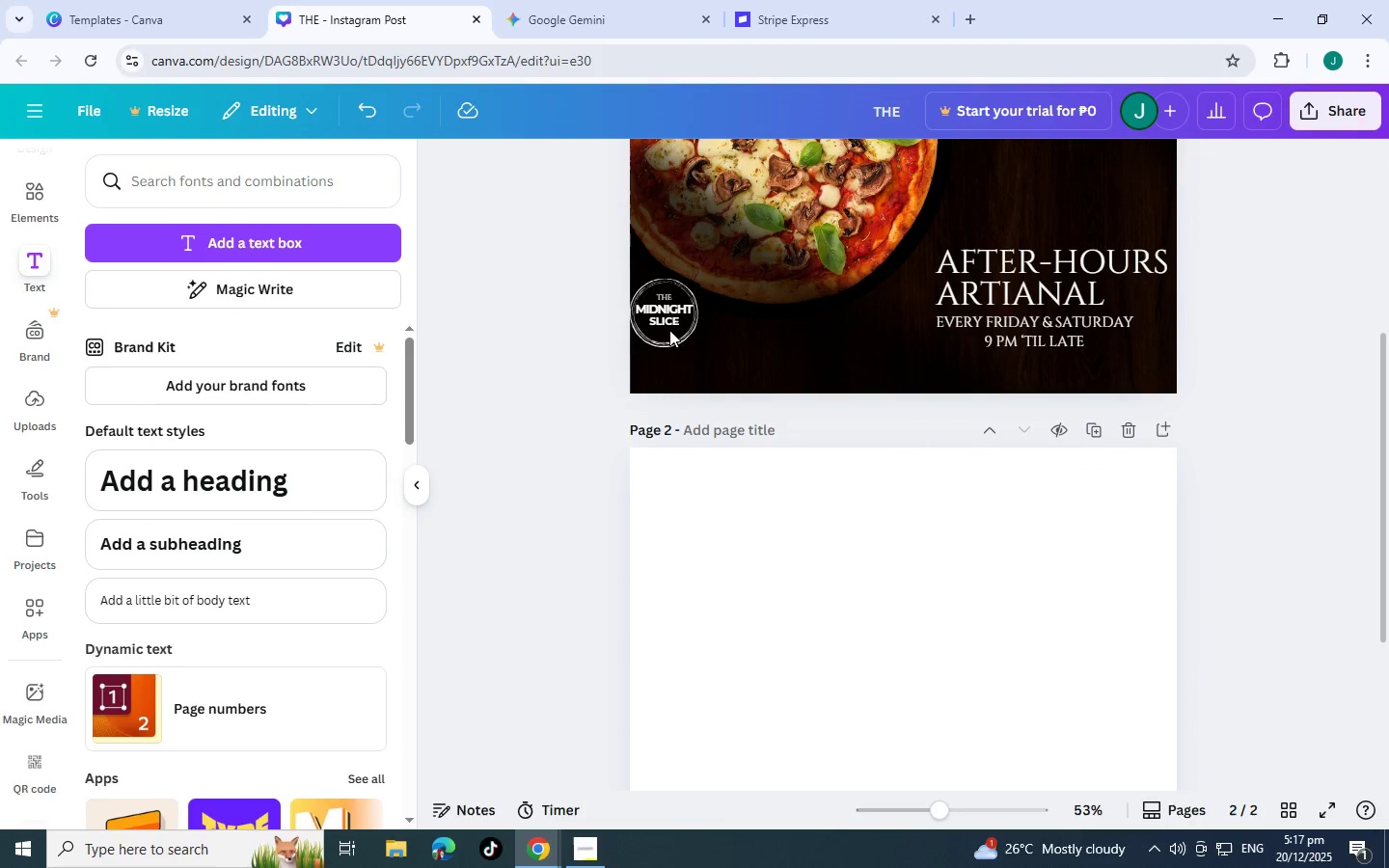 
left_click_drag(start_coordinate=[675, 328], to_coordinate=[680, 339])
 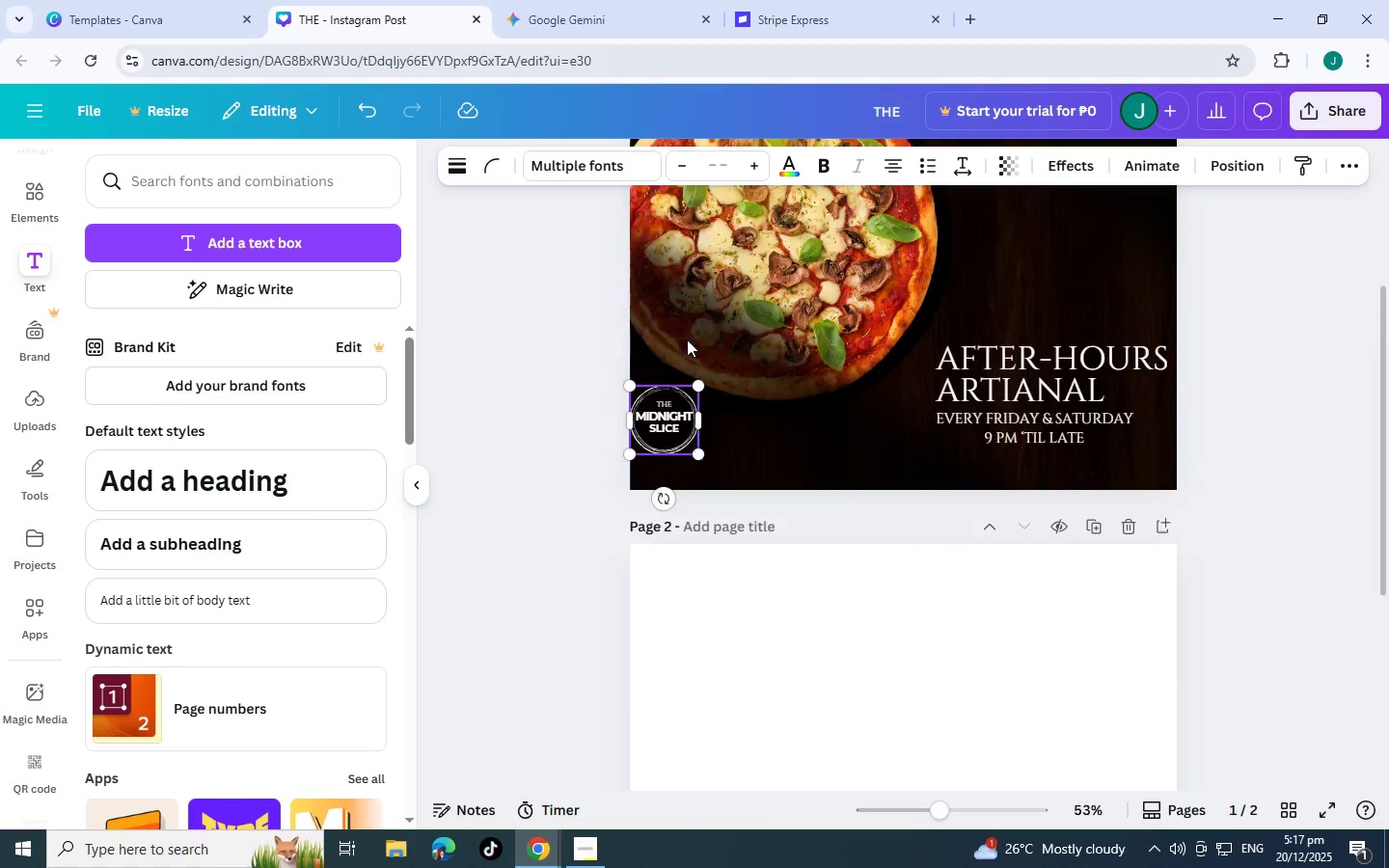 
scroll: coordinate [1016, 396], scroll_direction: up, amount: 5.0
 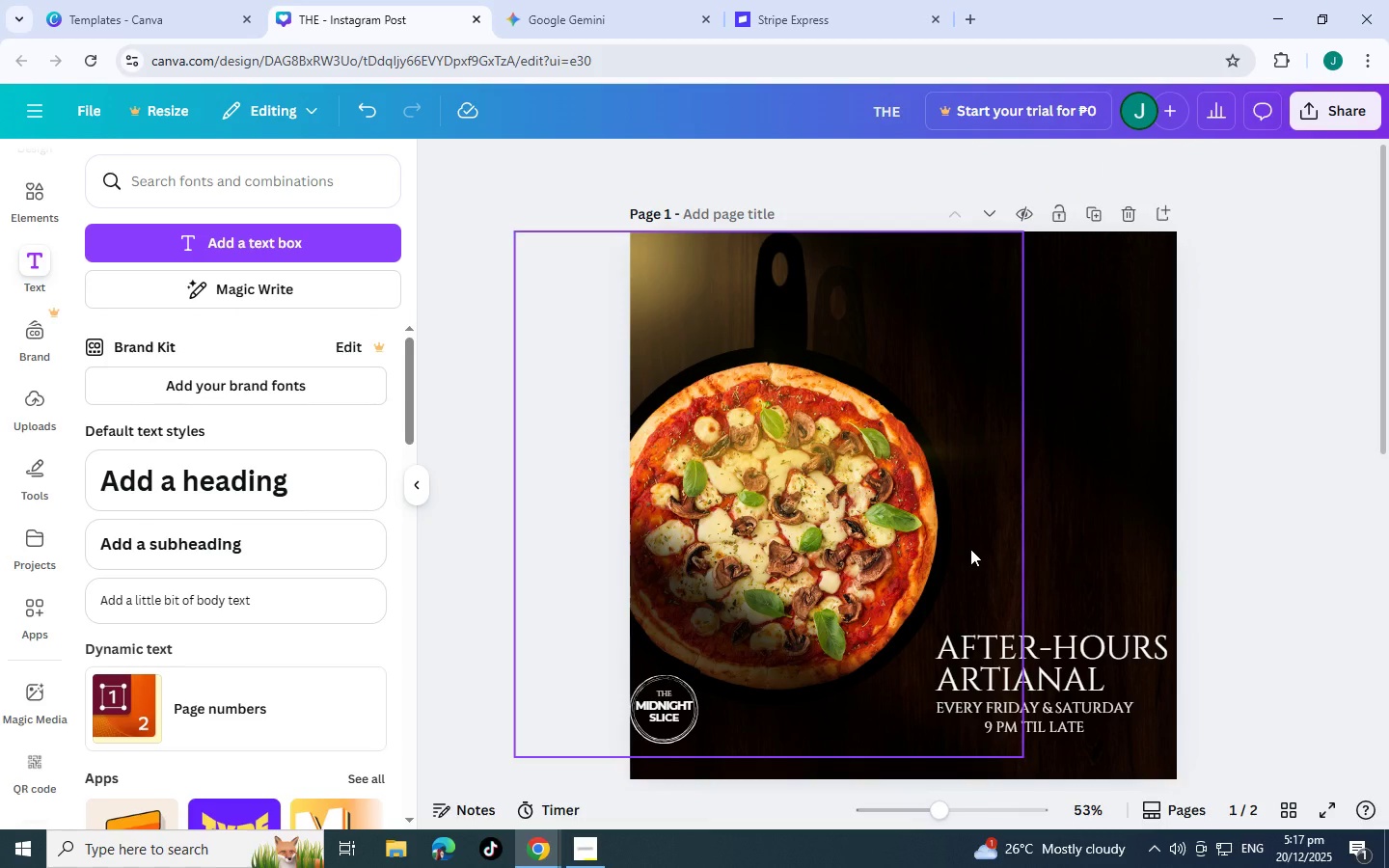 
left_click([970, 549])
 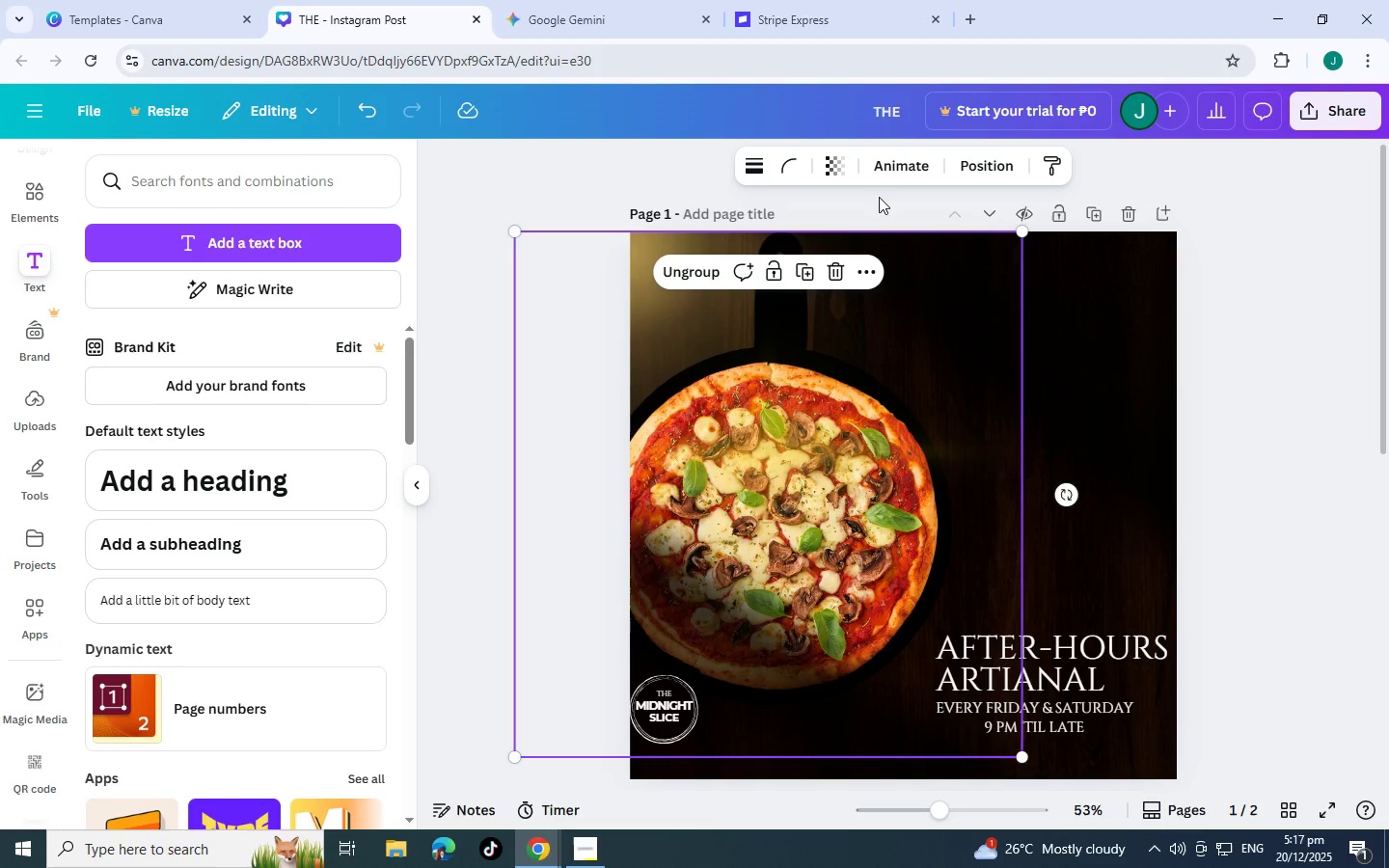 
left_click([1004, 158])
 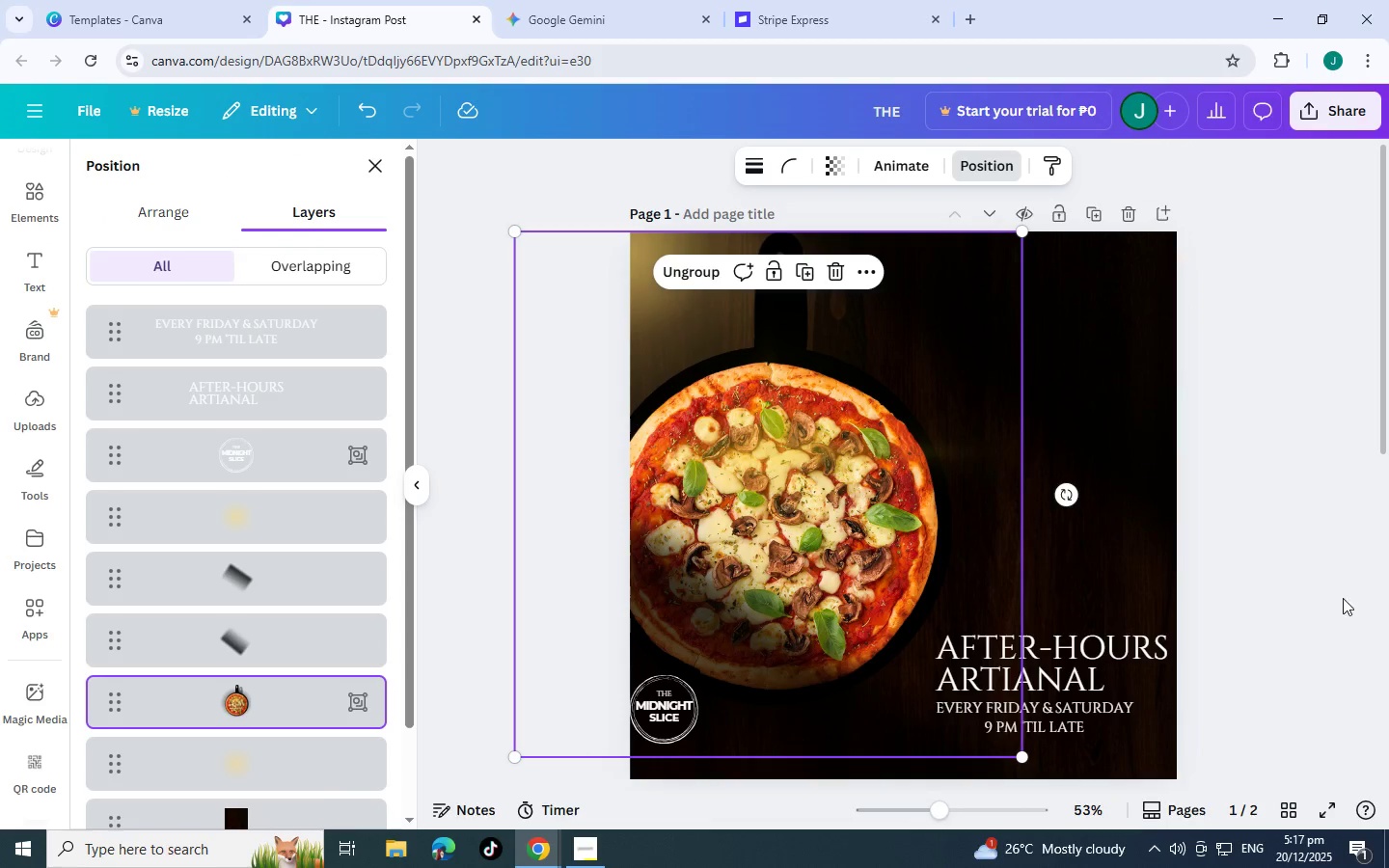 
left_click([1281, 566])
 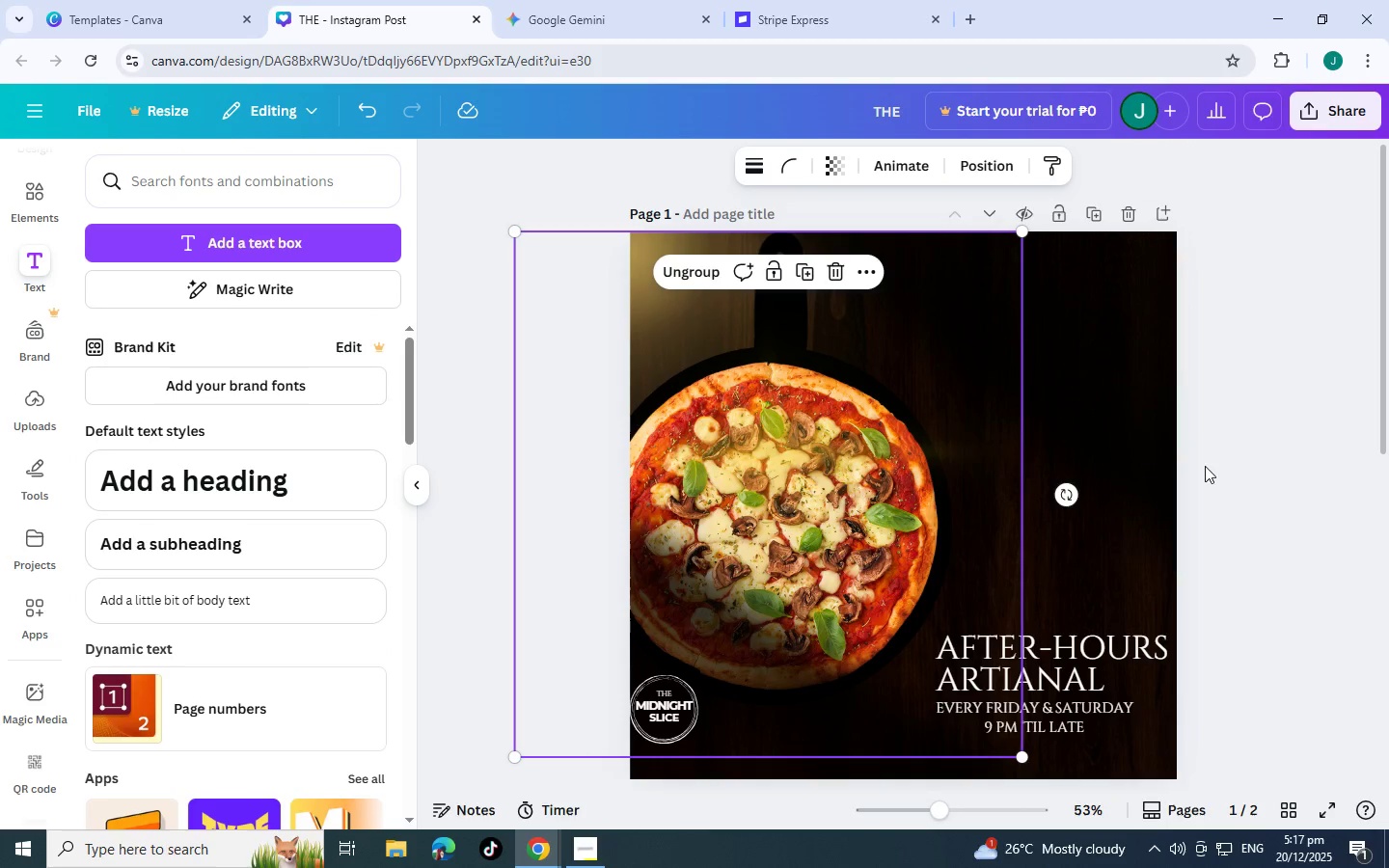 
scroll: coordinate [1202, 455], scroll_direction: up, amount: 1.0
 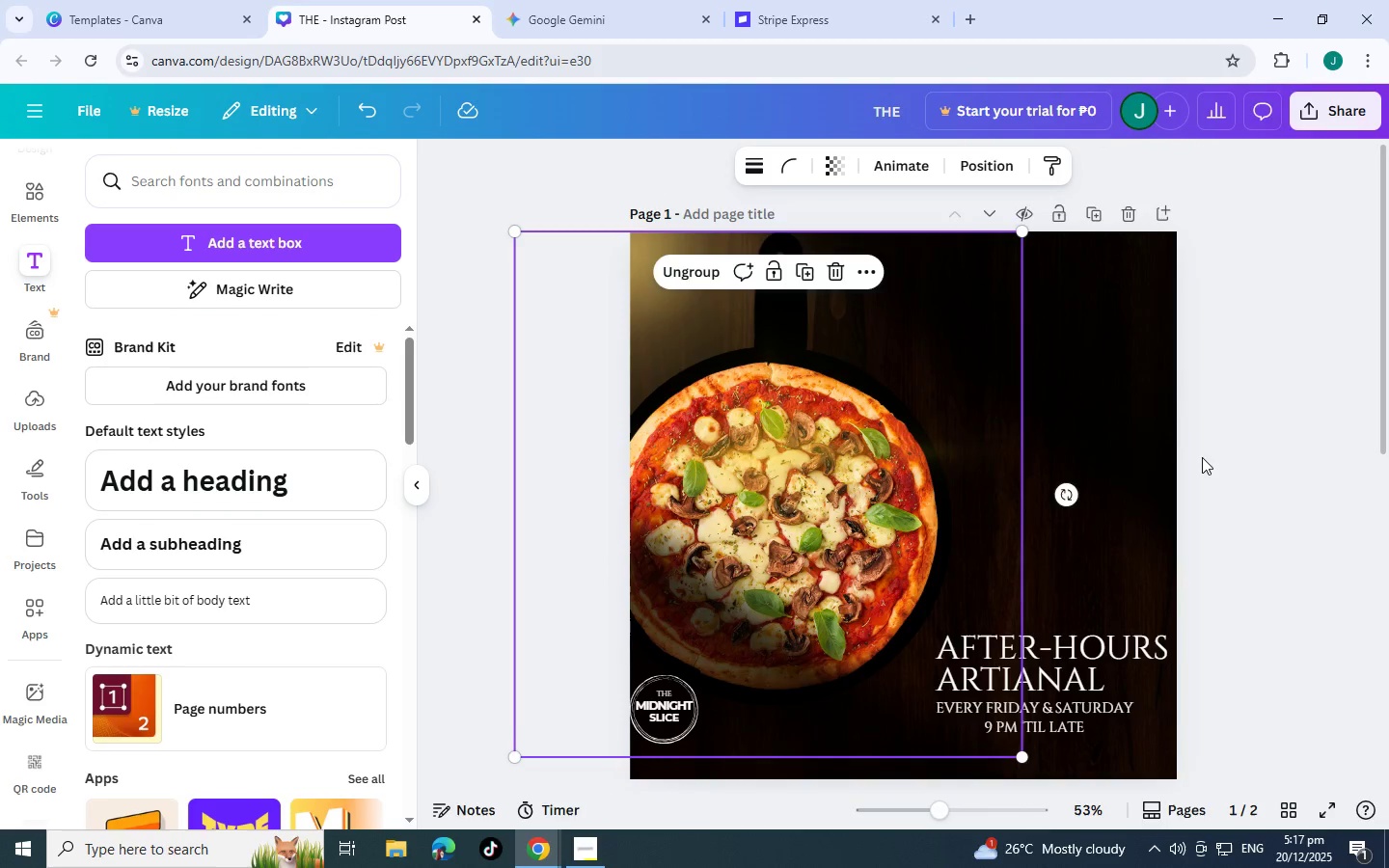 
scroll: coordinate [1204, 459], scroll_direction: none, amount: 0.0
 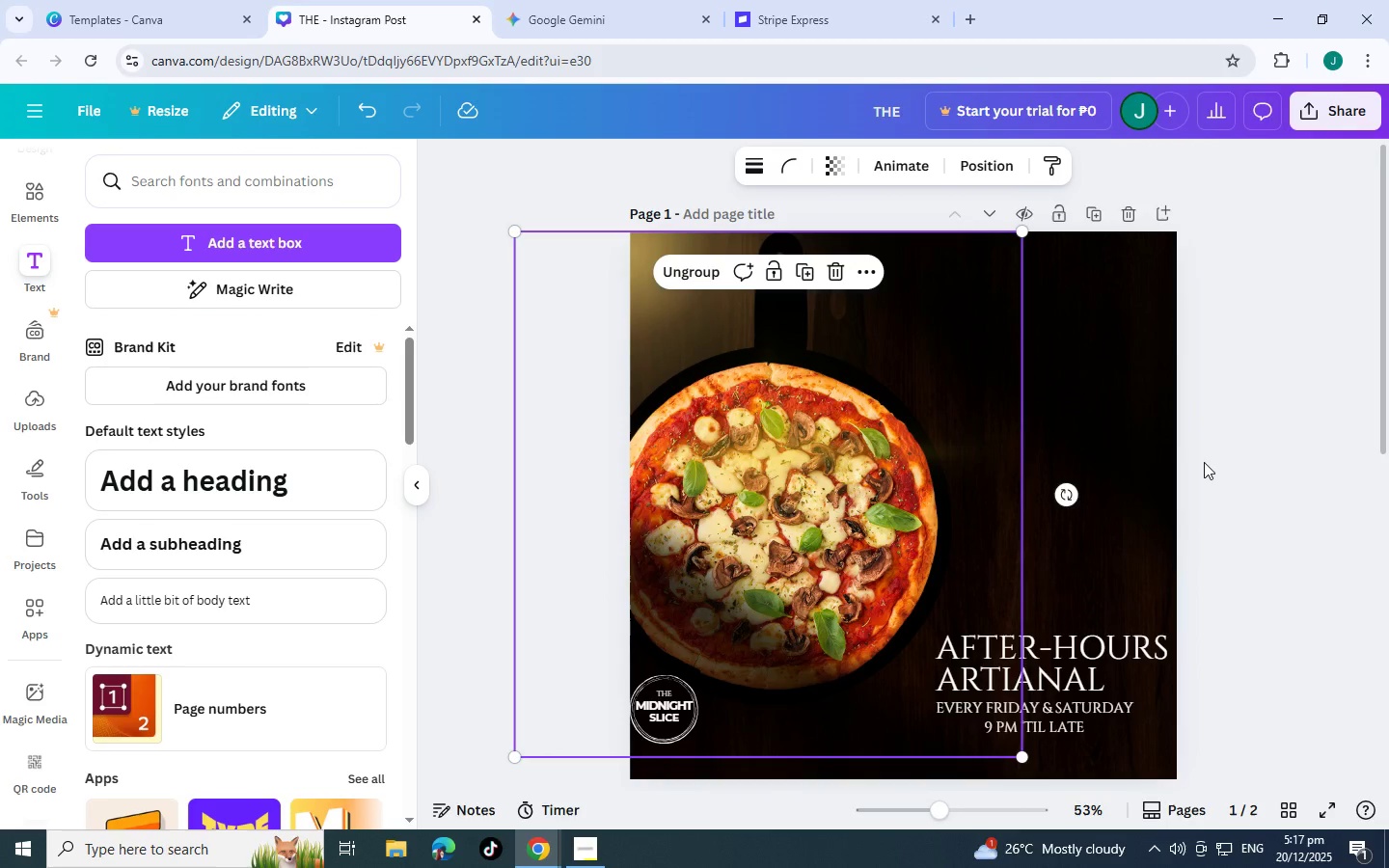 
scroll: coordinate [1257, 492], scroll_direction: down, amount: 4.0
 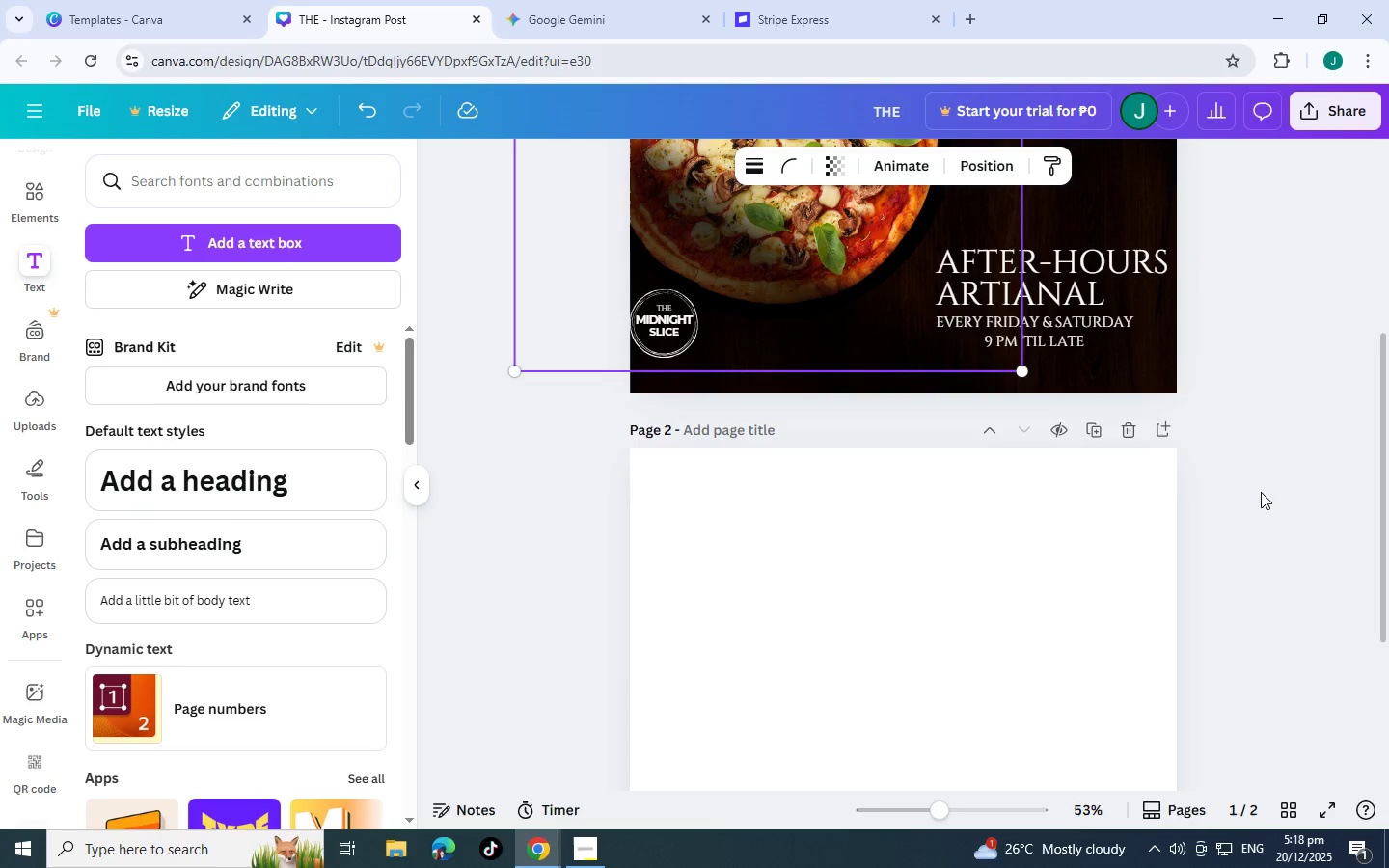 
scroll: coordinate [1264, 492], scroll_direction: up, amount: 6.0
 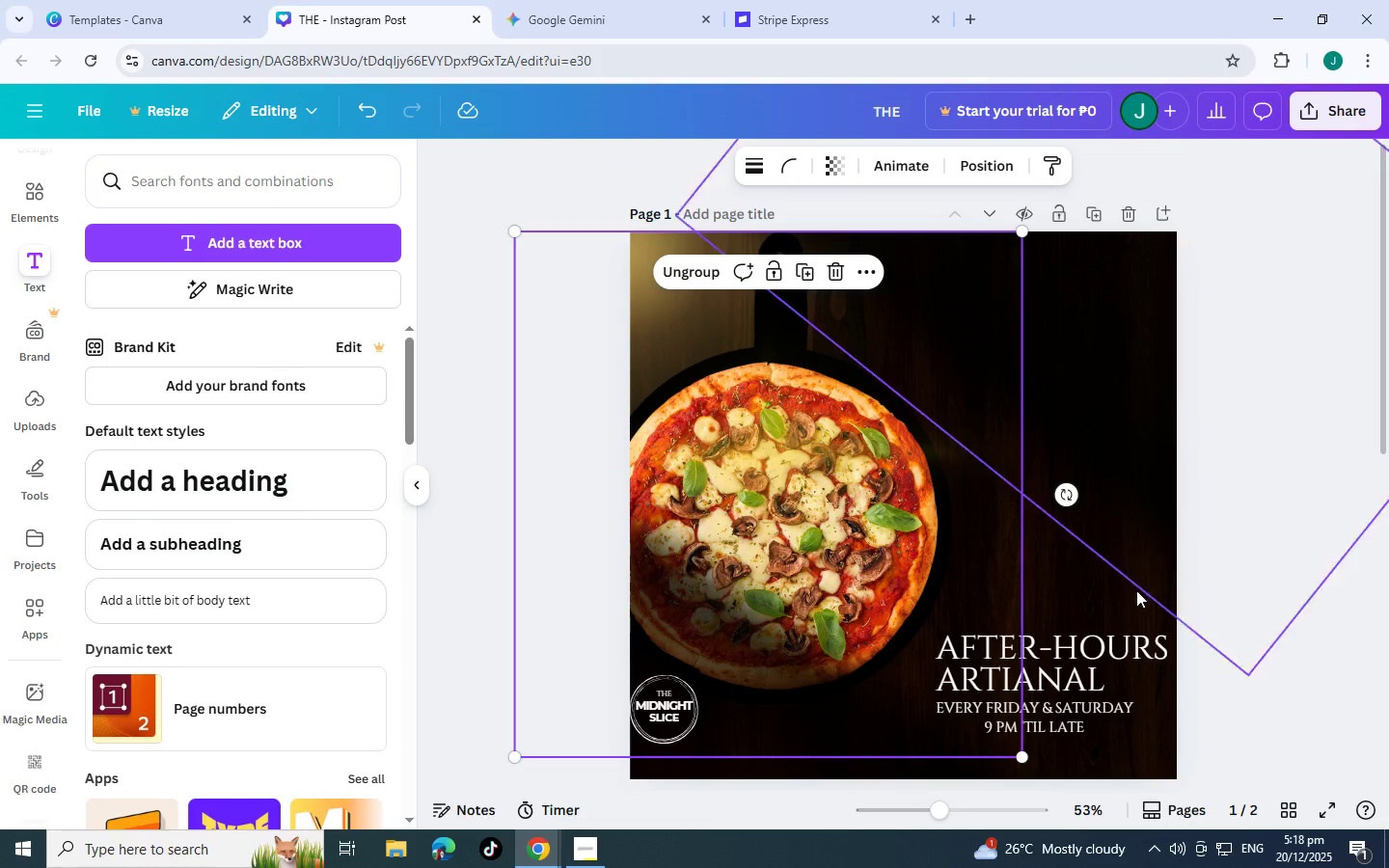 
scroll: coordinate [791, 614], scroll_direction: down, amount: 2.0
 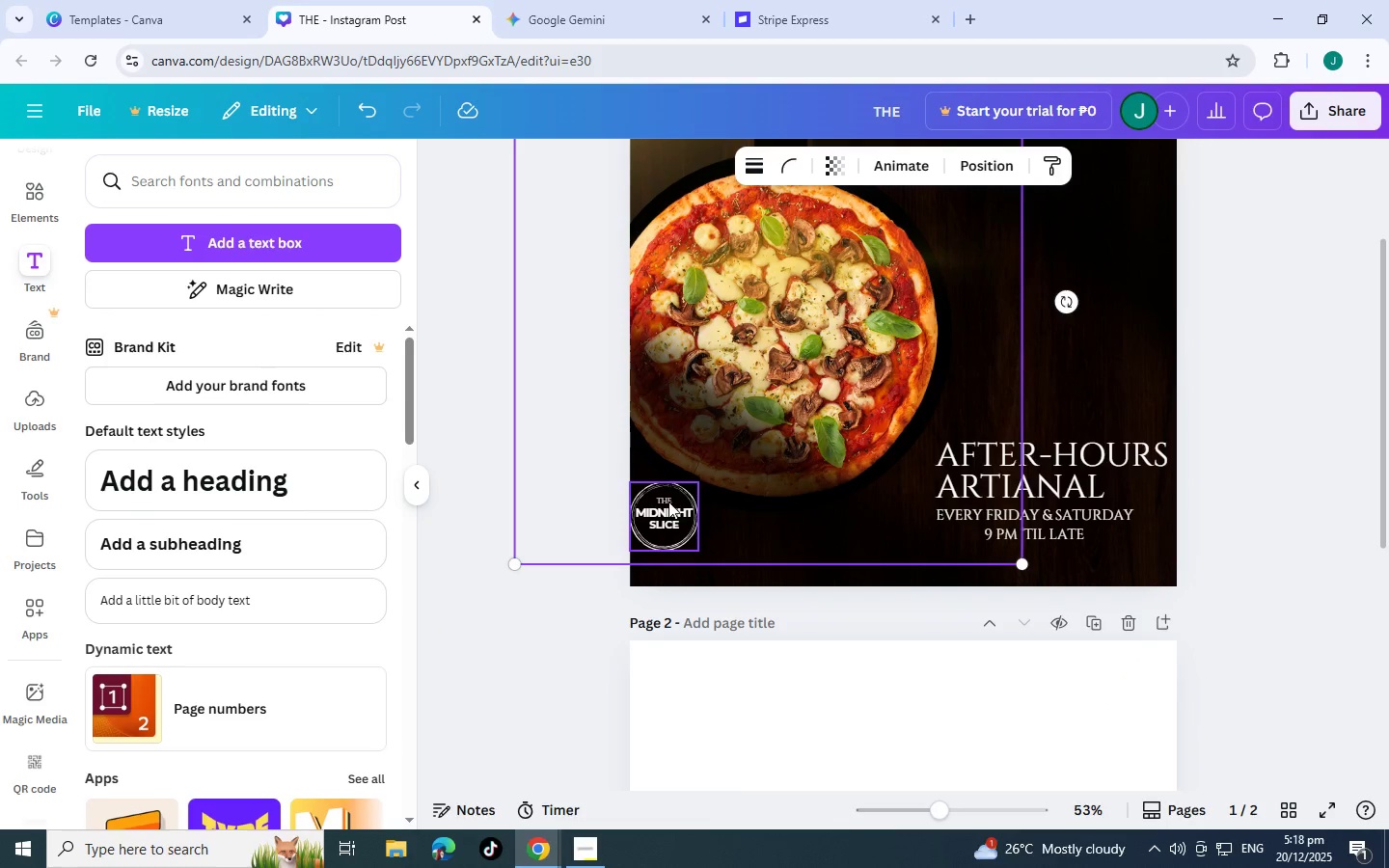 
left_click([668, 502])
 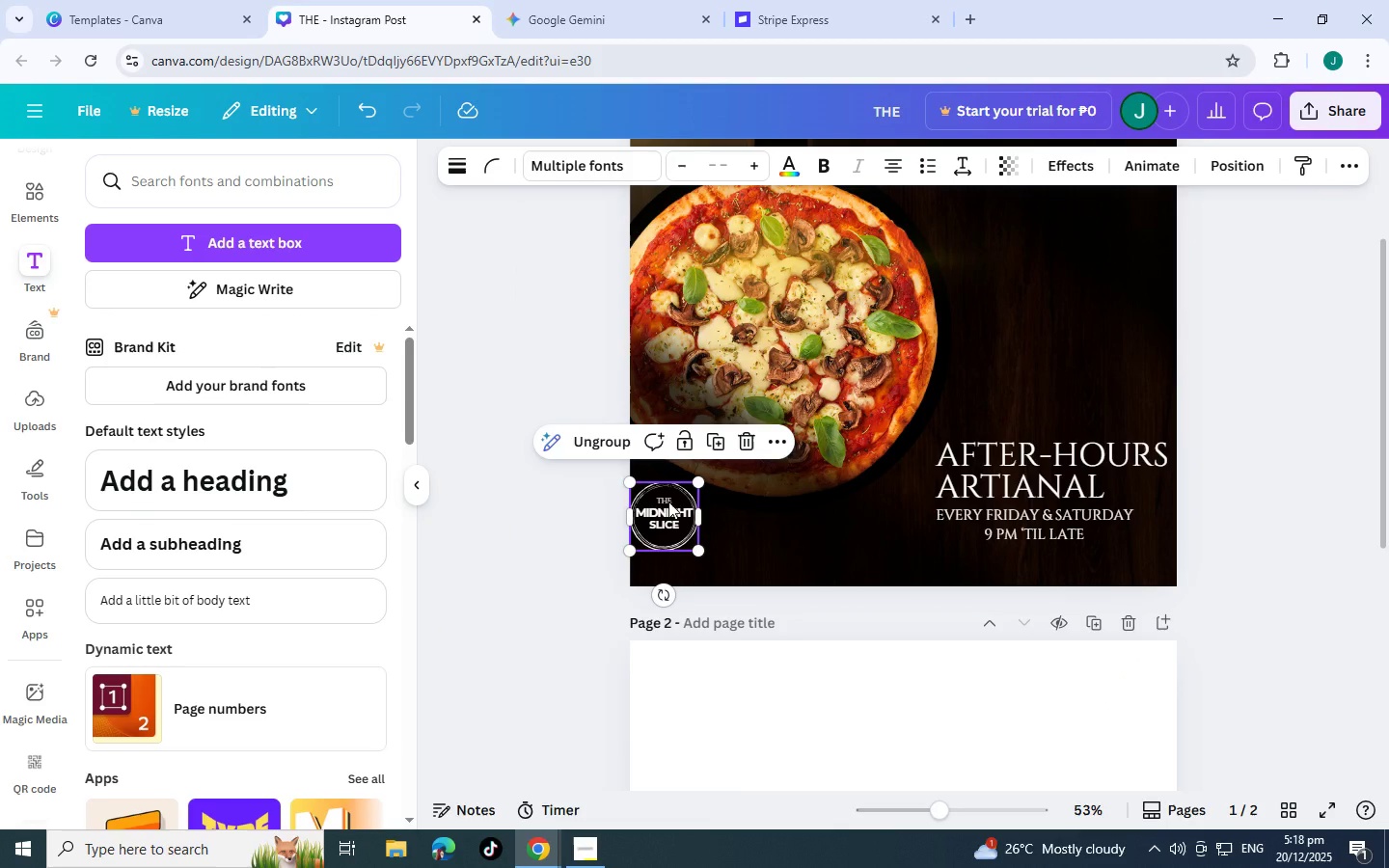 
hold_key(key=ControlLeft, duration=0.42)
 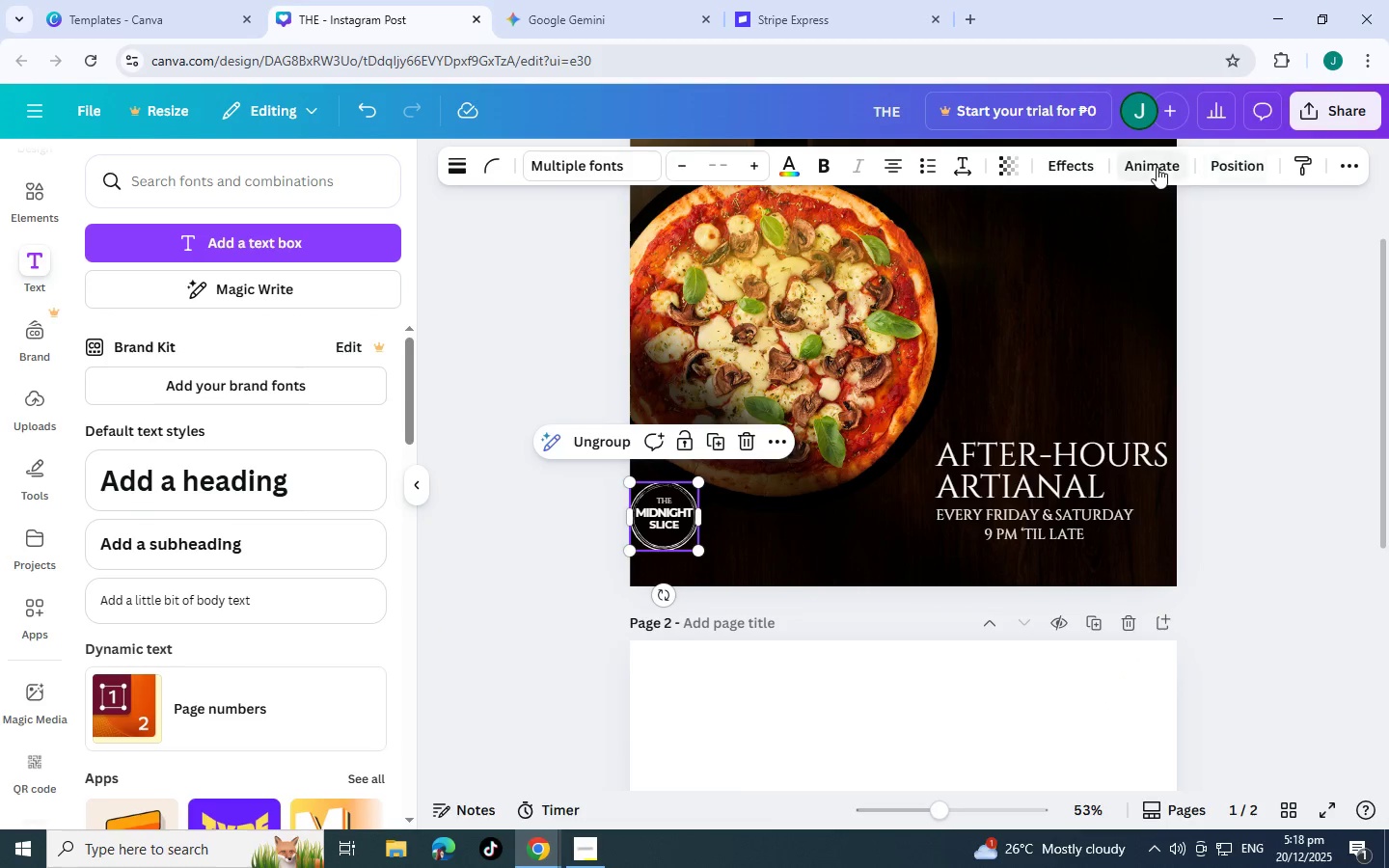 
left_click([1227, 162])
 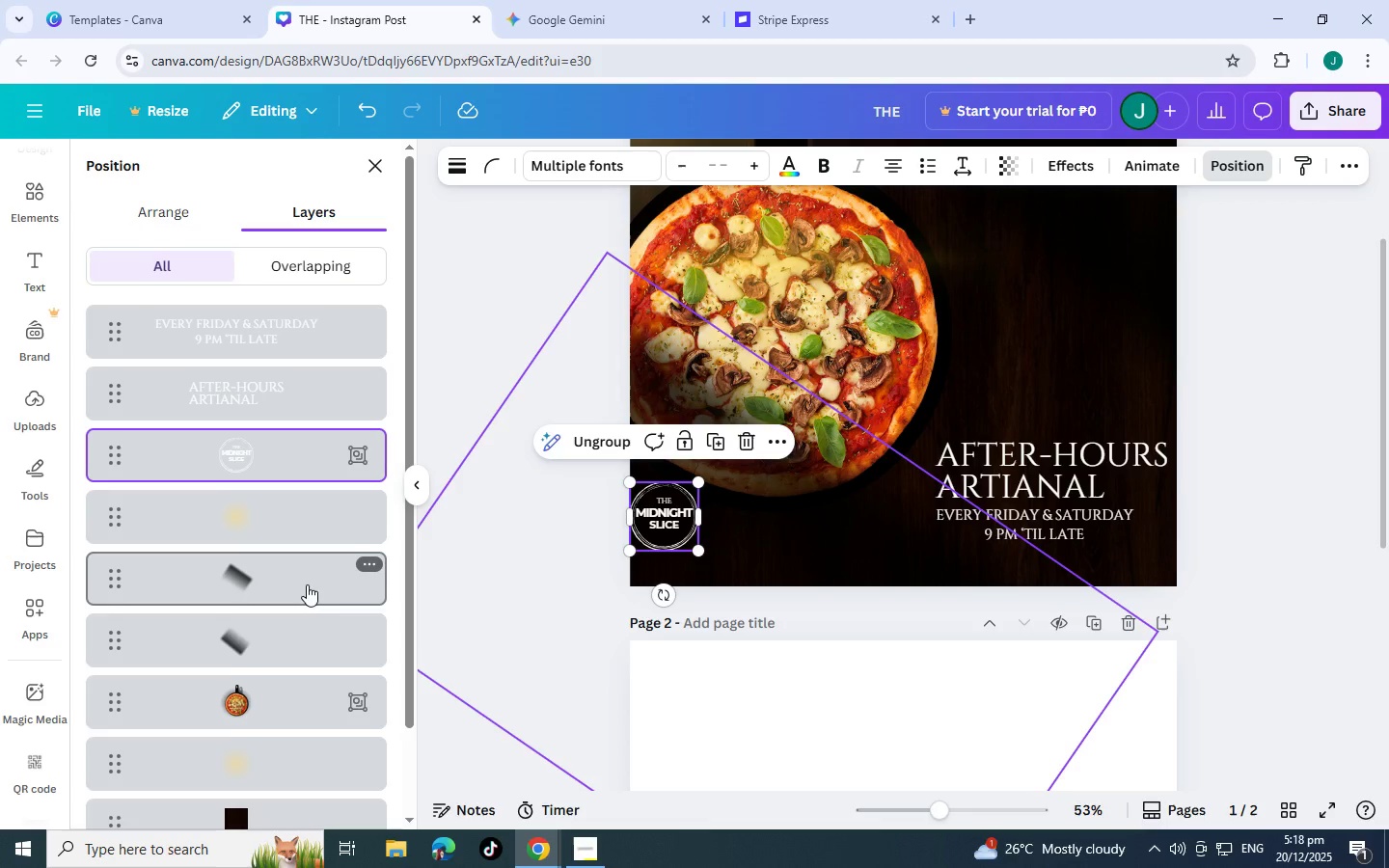 
scroll: coordinate [289, 616], scroll_direction: down, amount: 8.0
 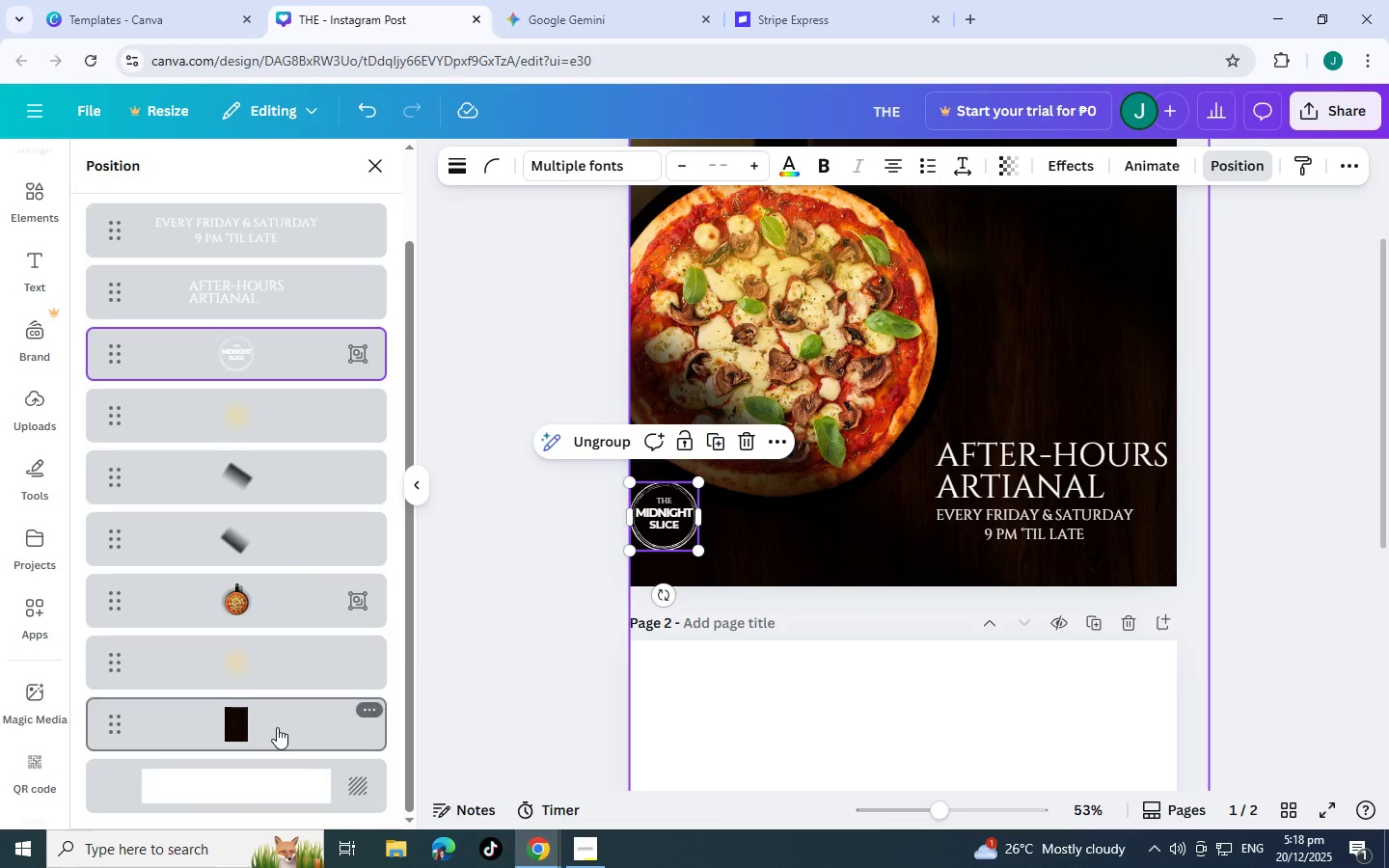 
left_click([278, 728])
 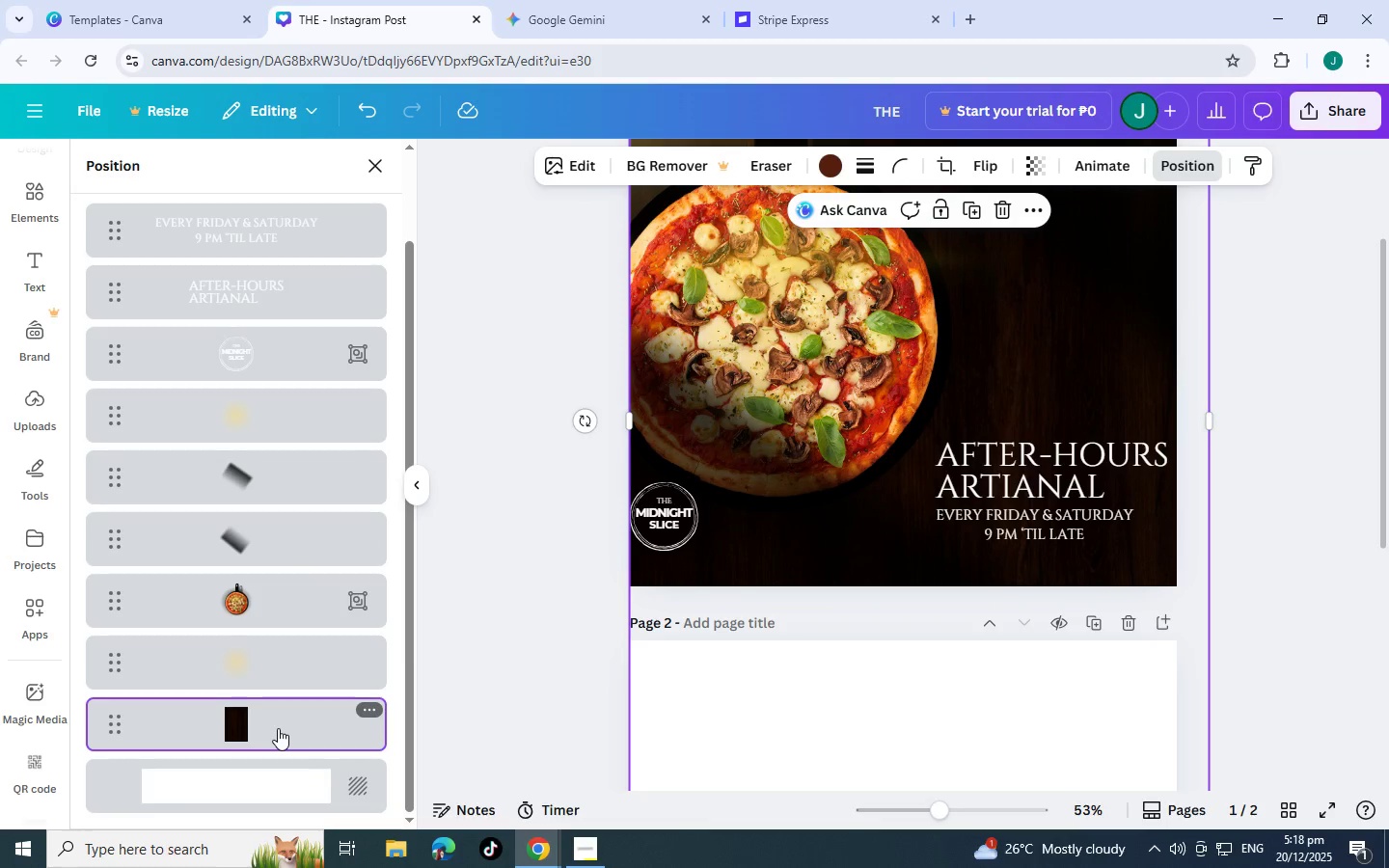 
key(Control+C)
 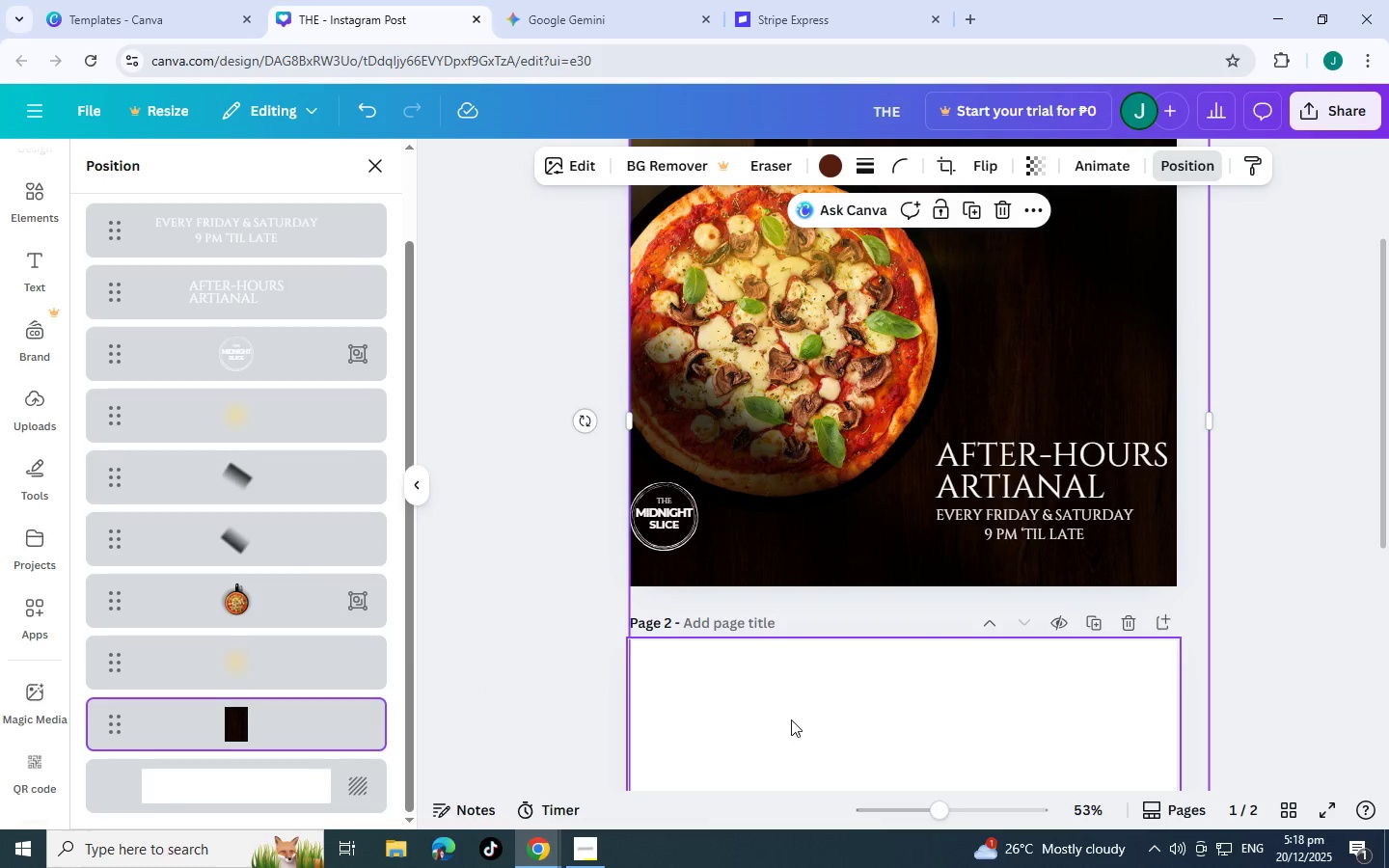 
left_click([812, 731])
 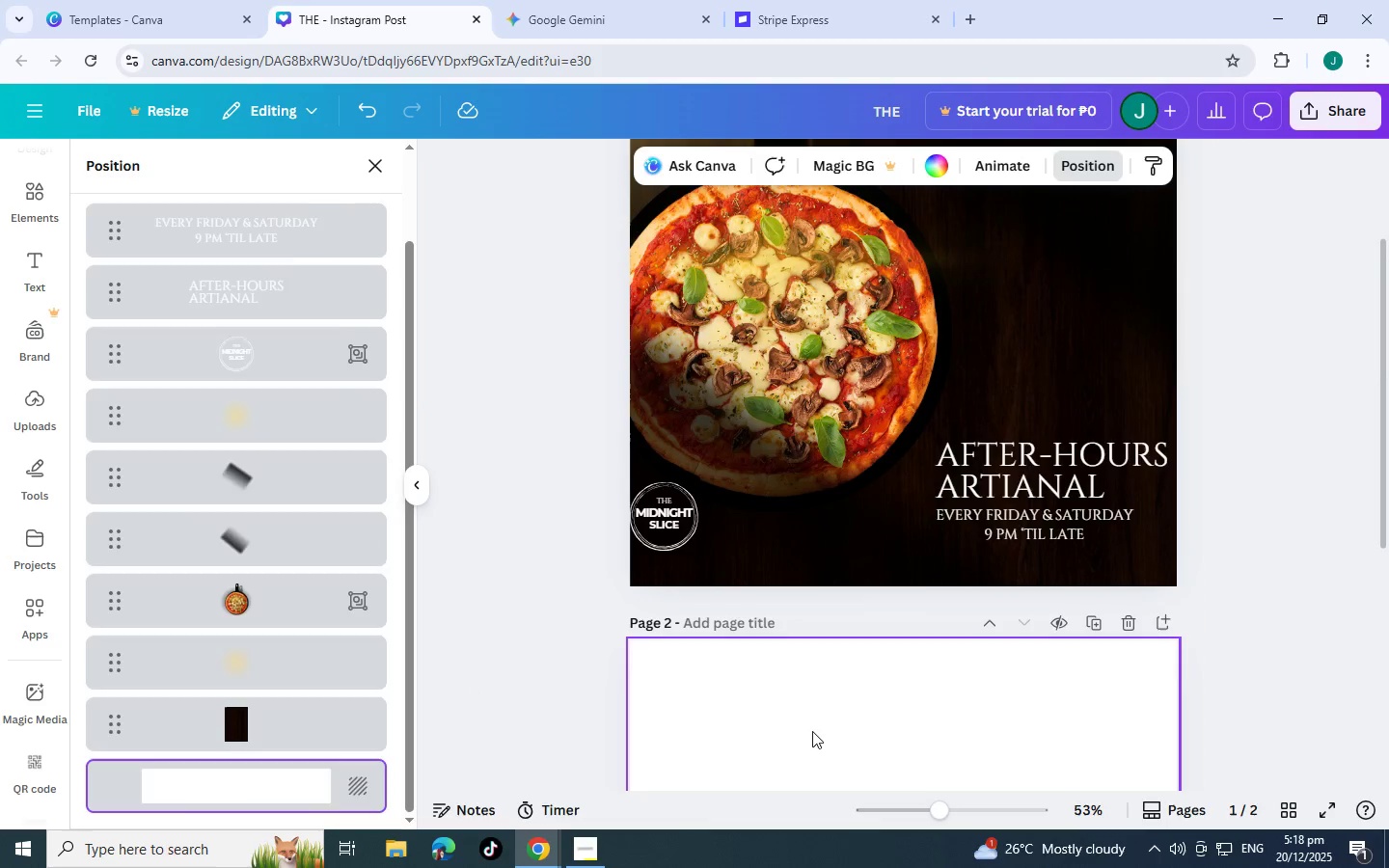 
scroll: coordinate [812, 731], scroll_direction: down, amount: 4.0
 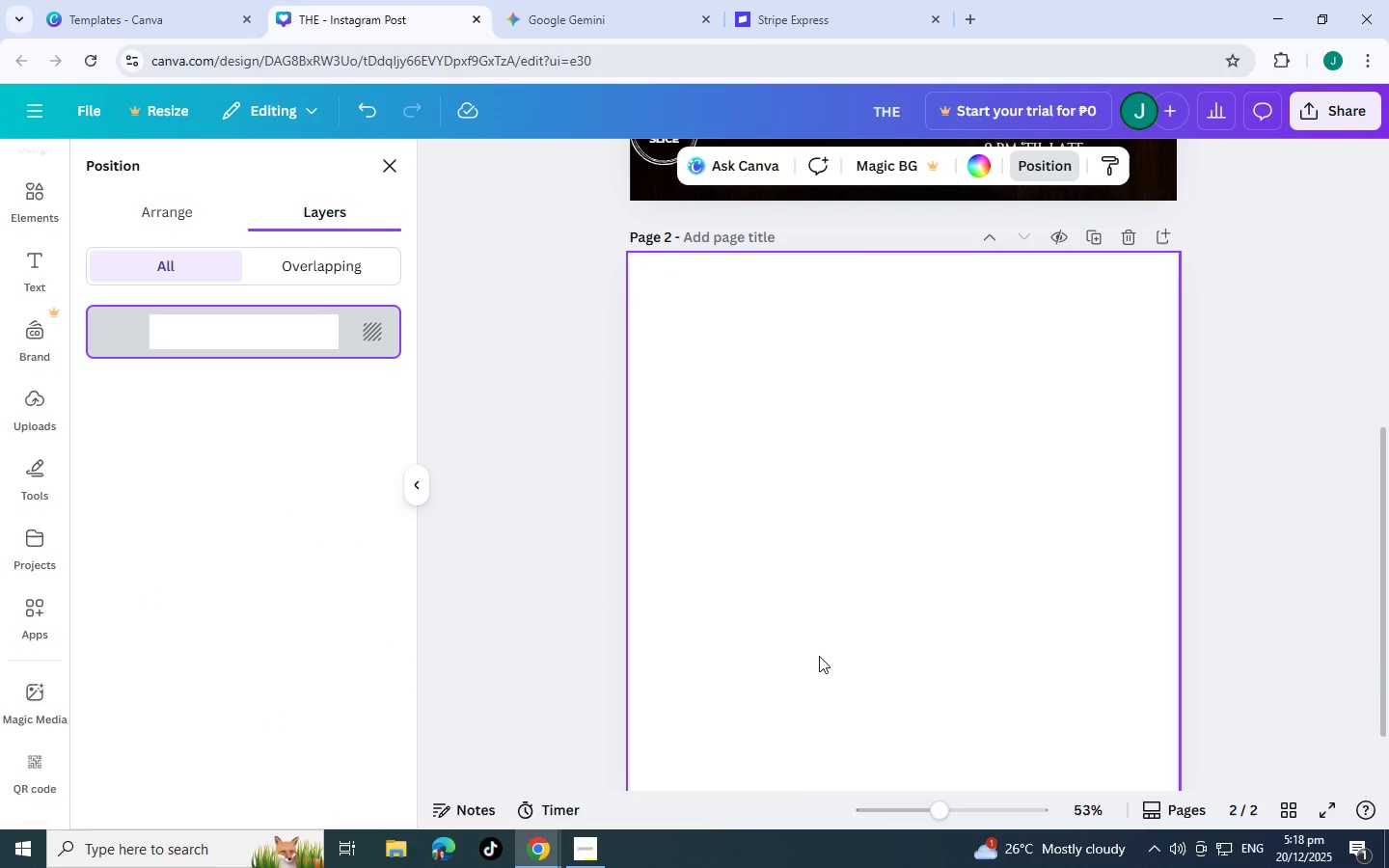 
left_click([819, 656])
 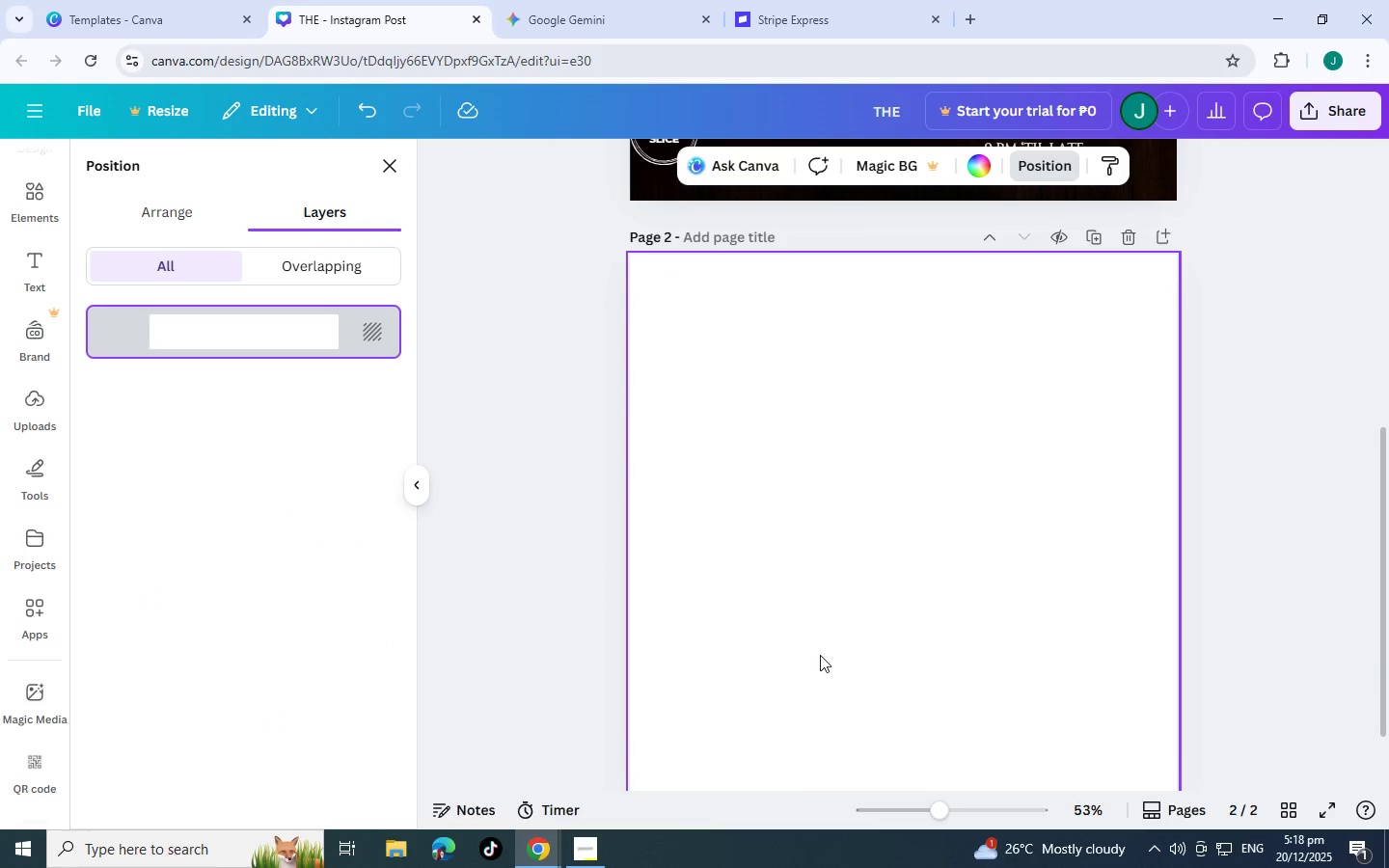 
key(Control+V)
 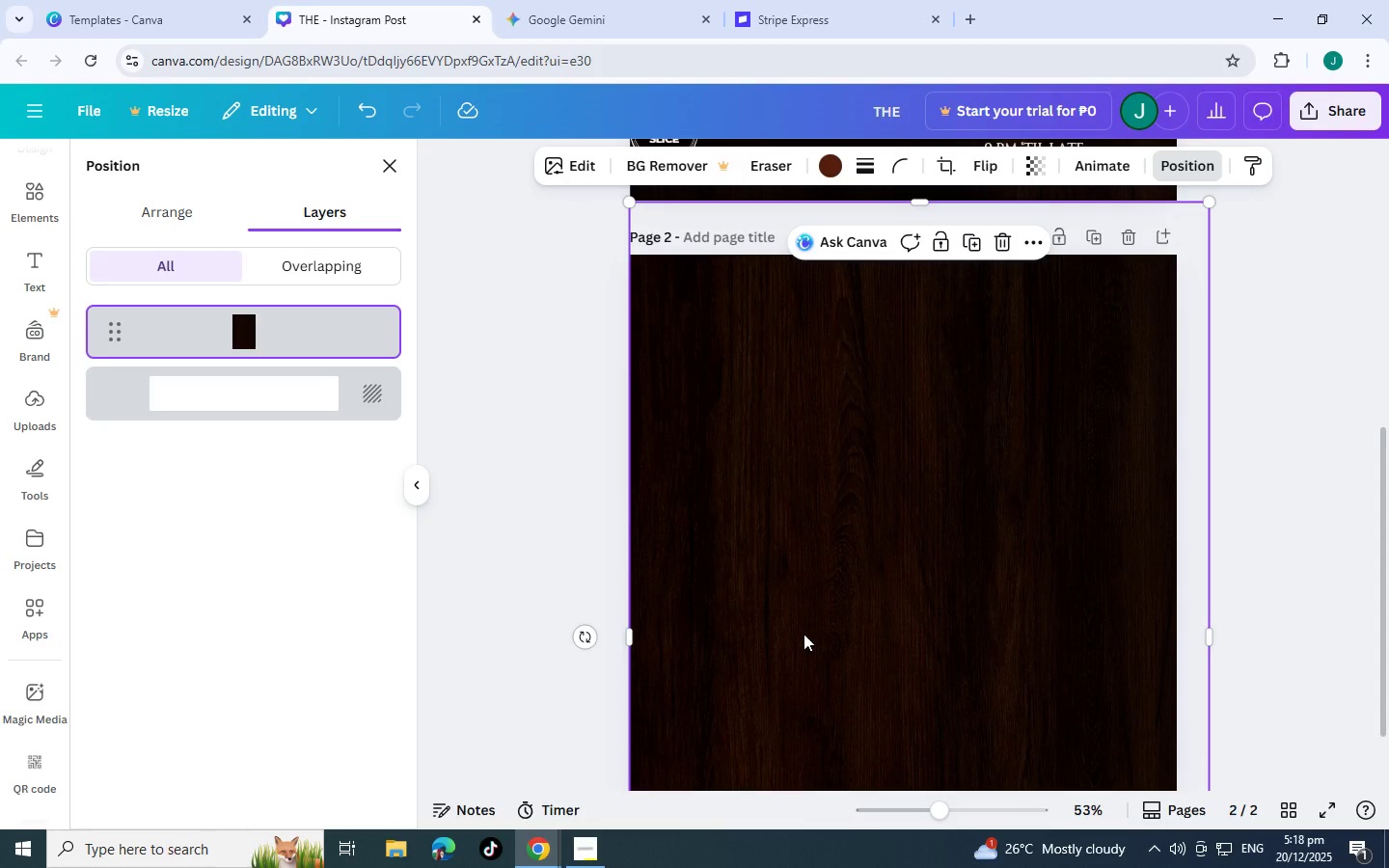 
scroll: coordinate [803, 620], scroll_direction: down, amount: 2.0
 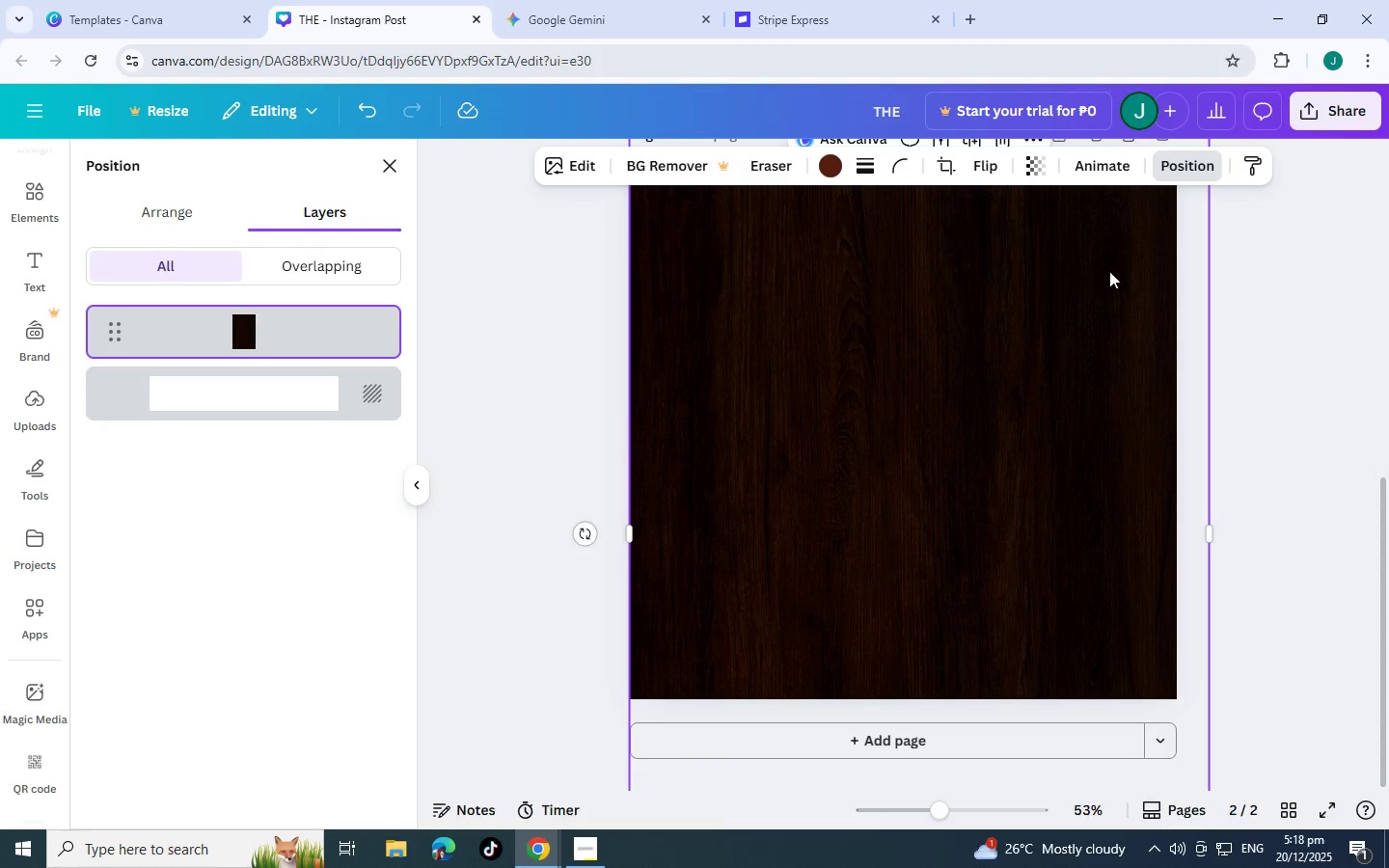 
scroll: coordinate [1112, 335], scroll_direction: up, amount: 2.0
 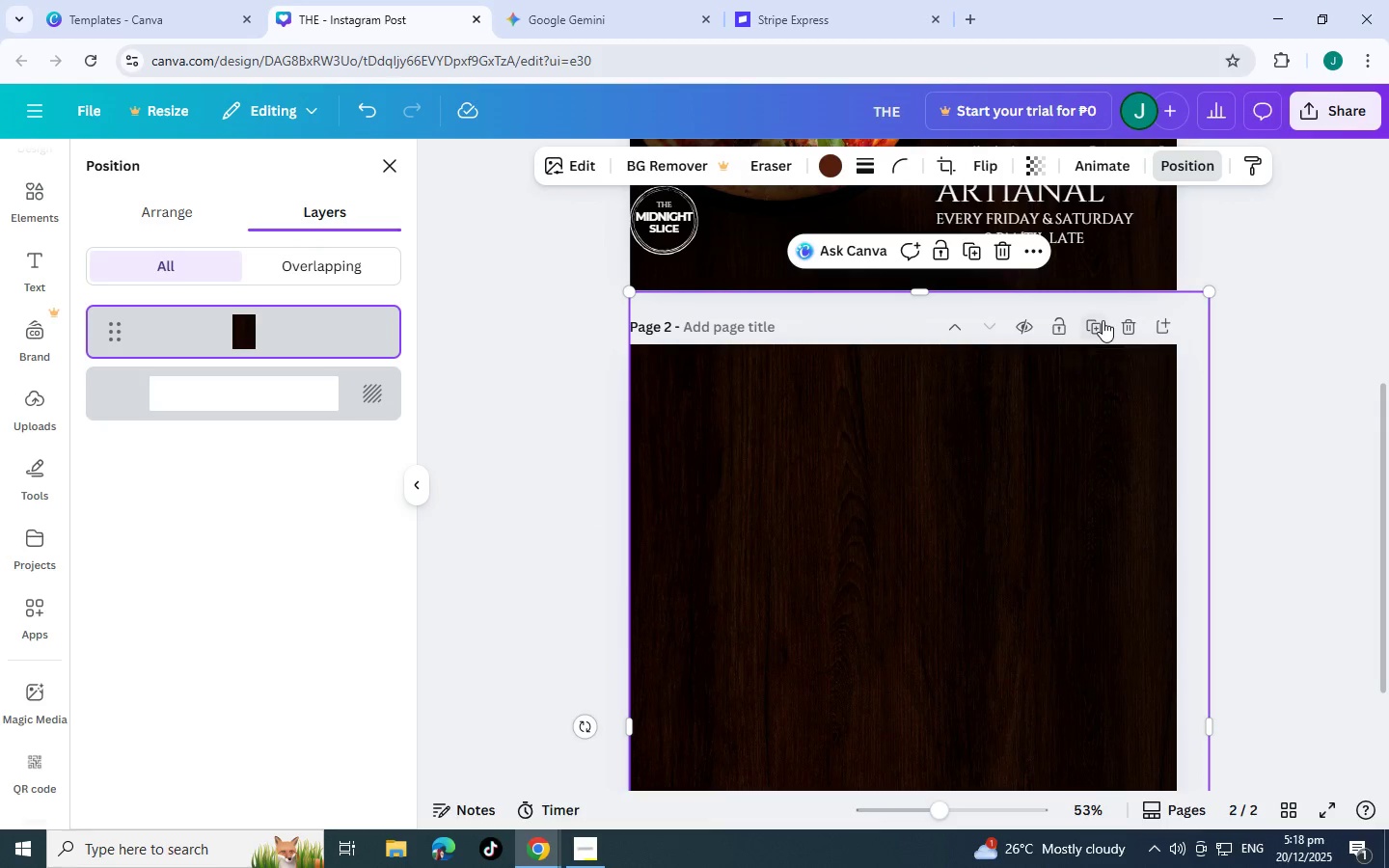 
left_click([1103, 320])
 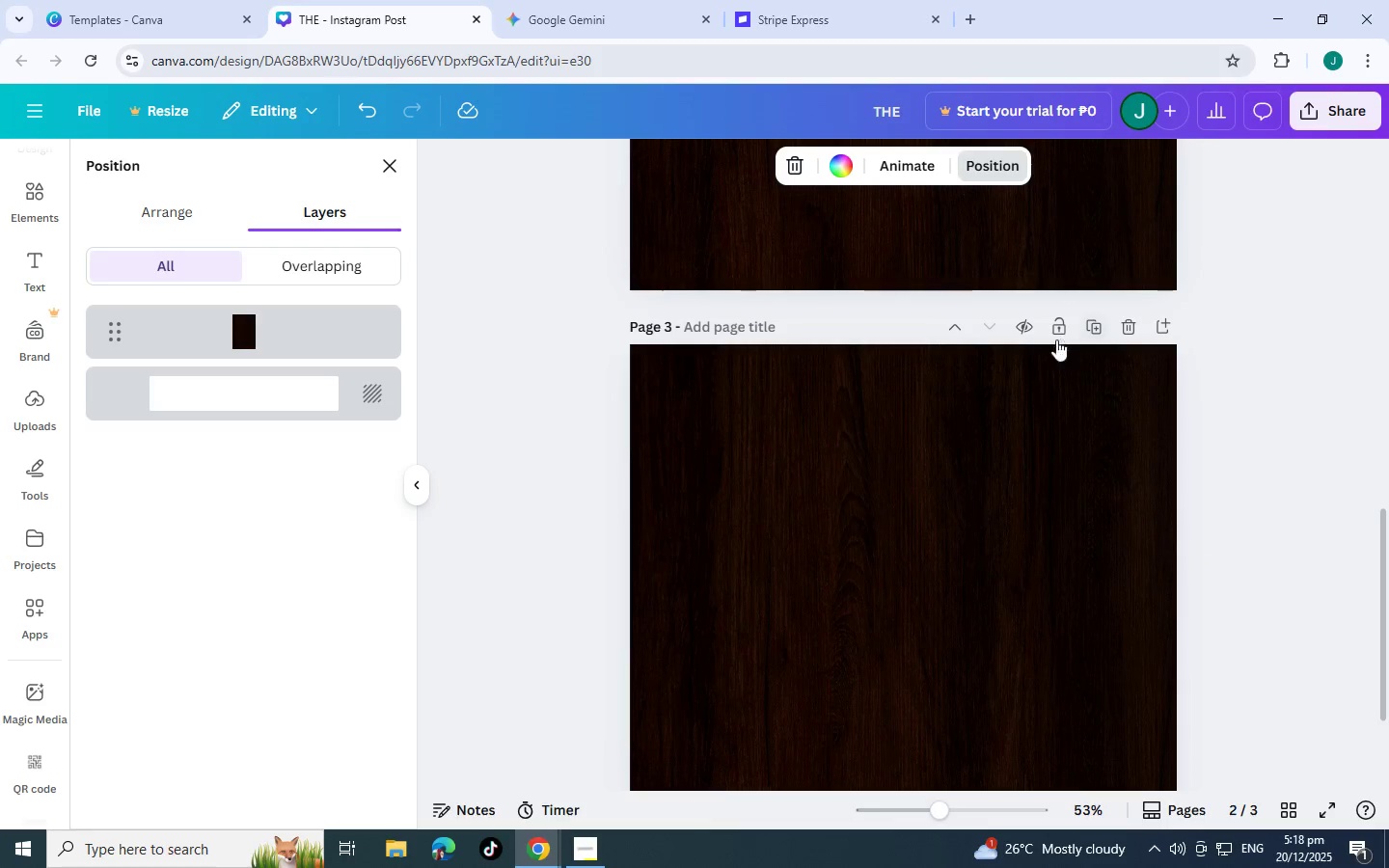 
scroll: coordinate [1003, 498], scroll_direction: up, amount: 8.0
 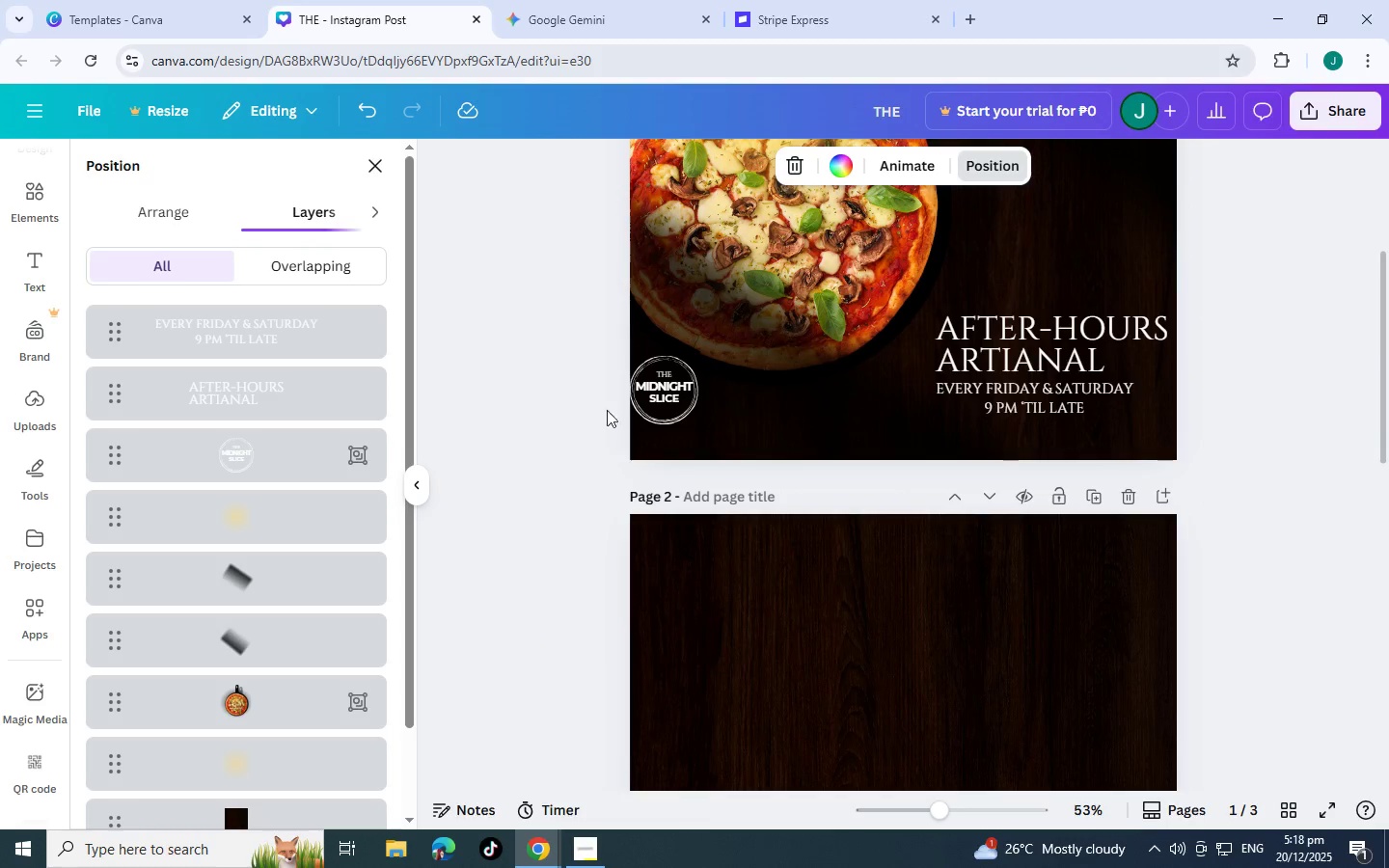 
left_click([674, 384])
 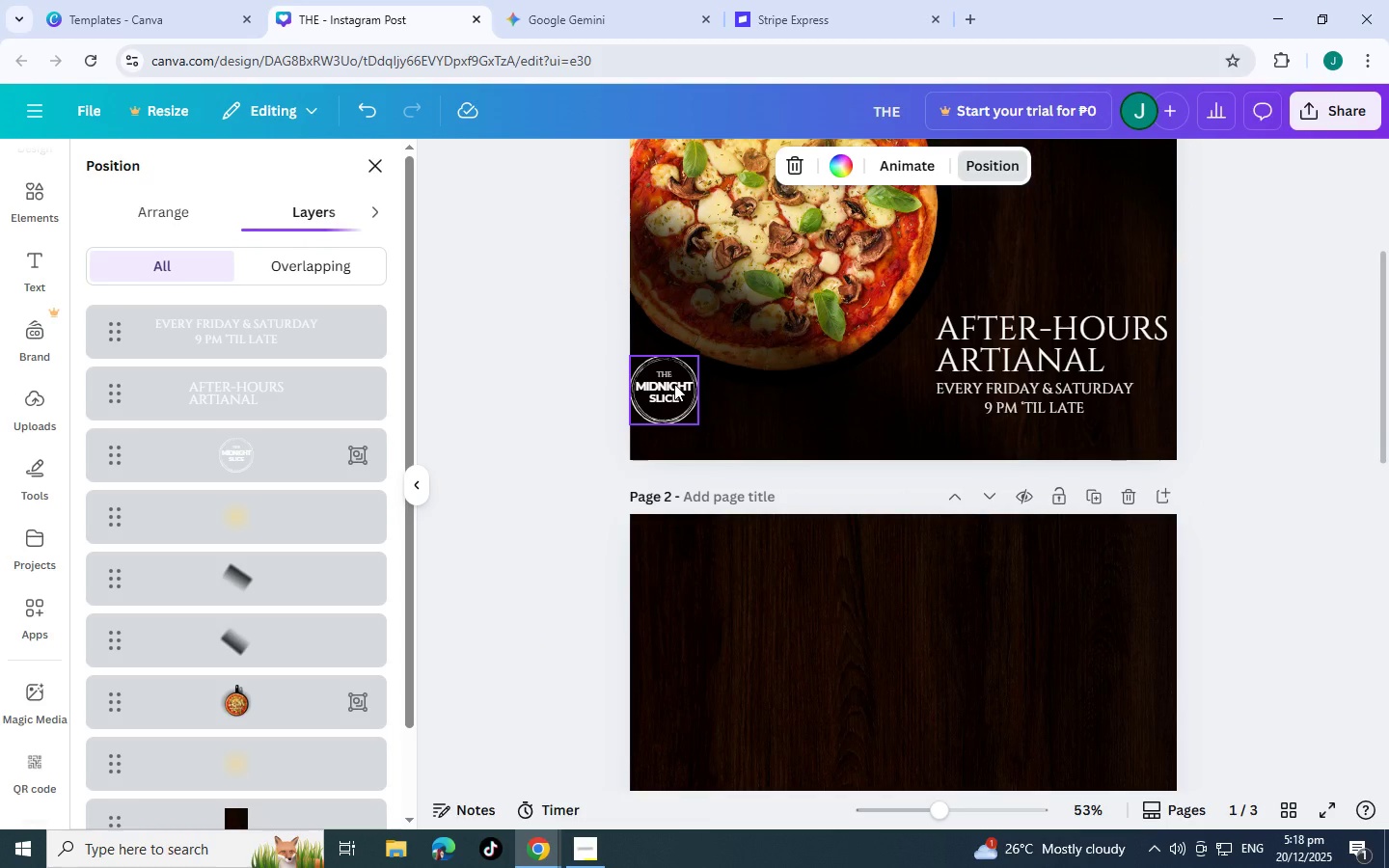 
key(Control+C)
 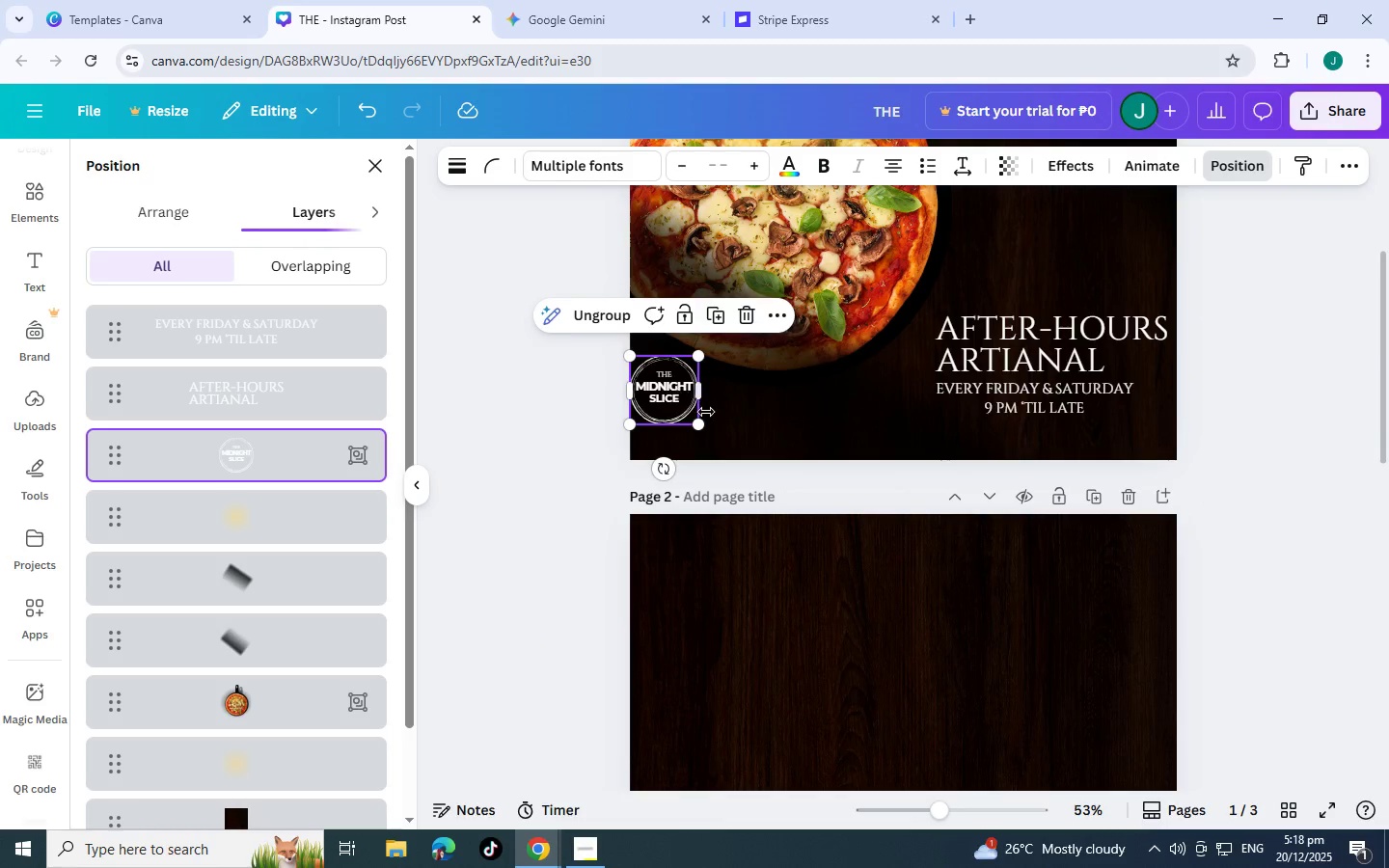 
key(Control+V)
 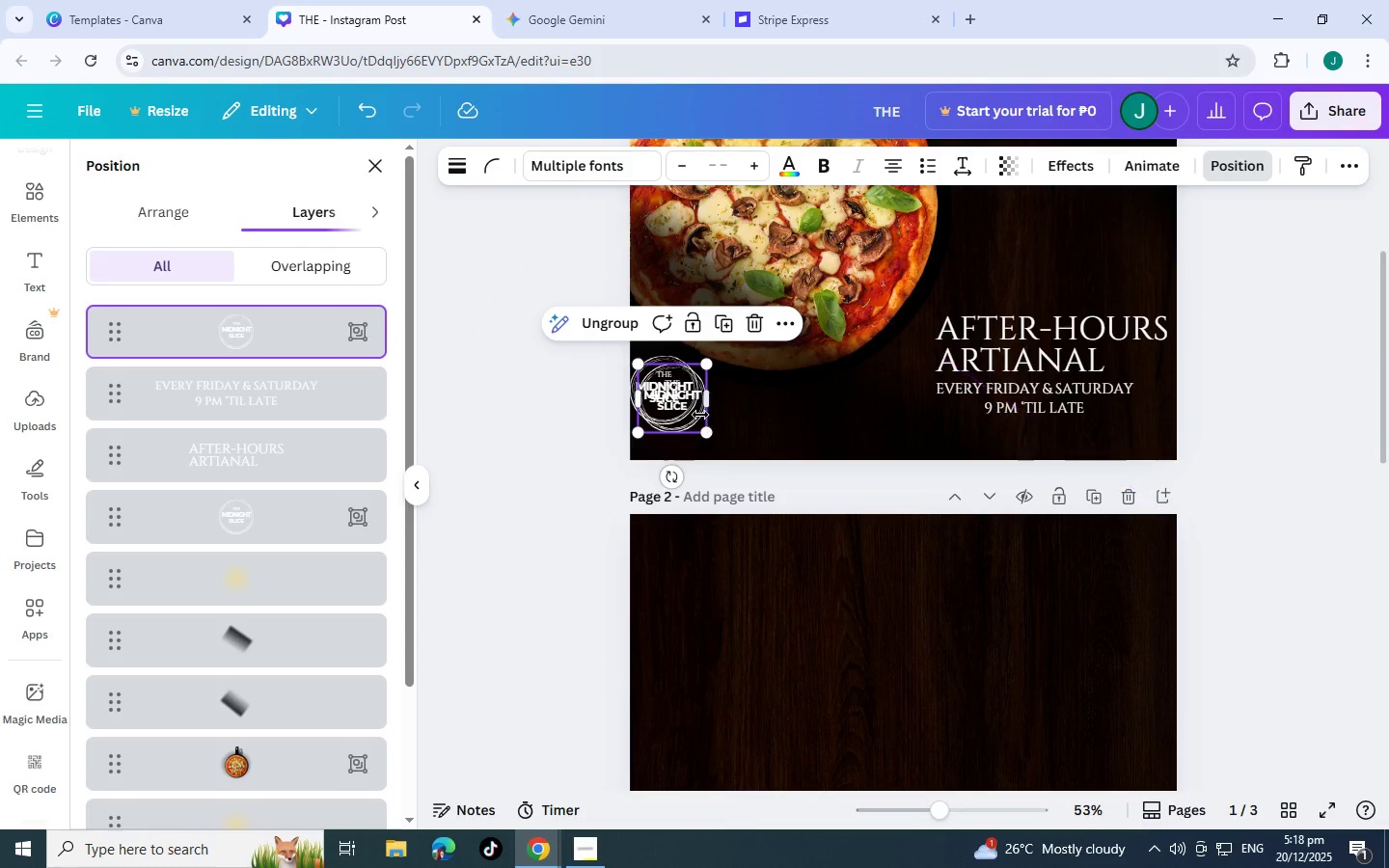 
left_click_drag(start_coordinate=[700, 415], to_coordinate=[775, 463])
 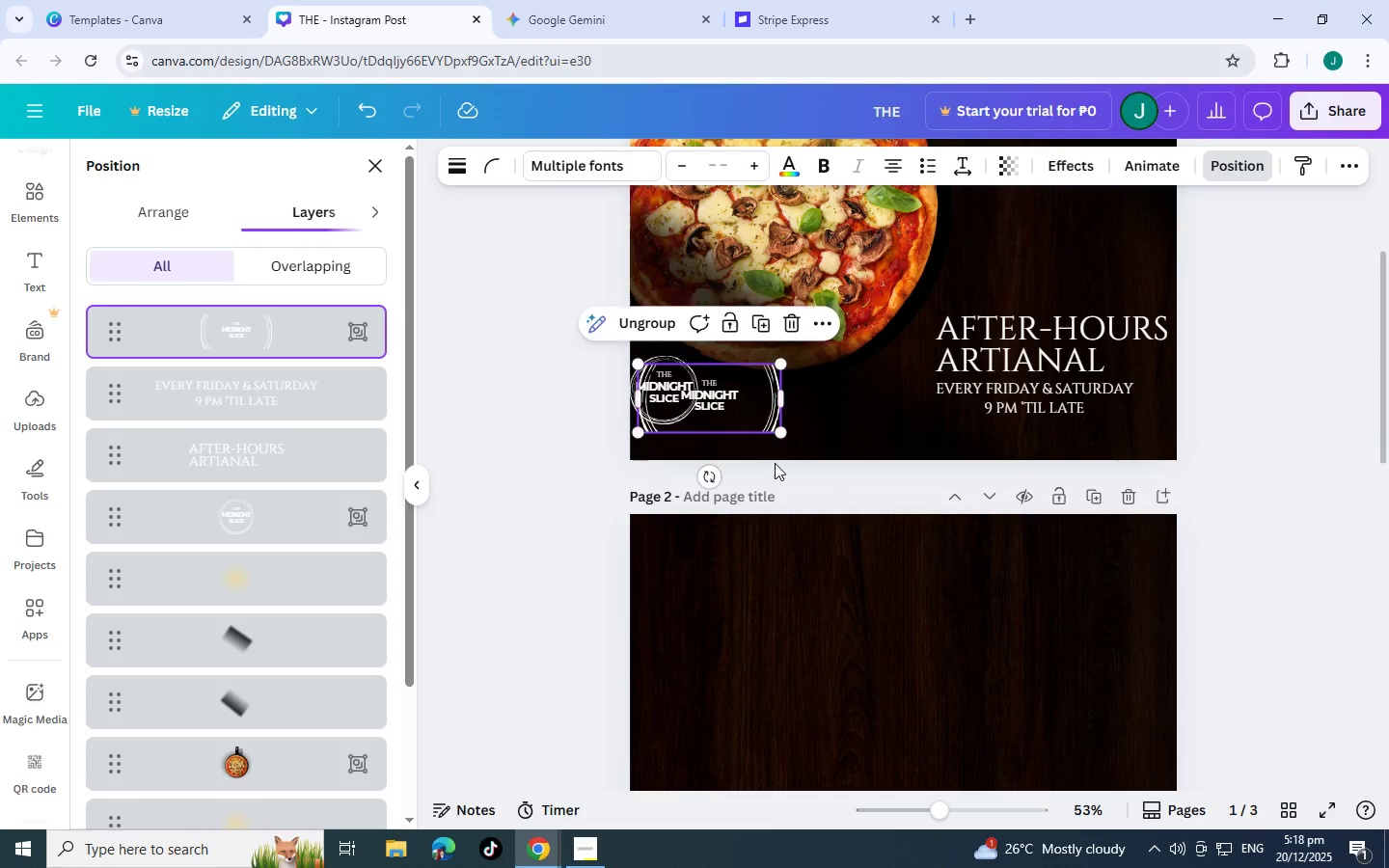 
key(Control+Z)
 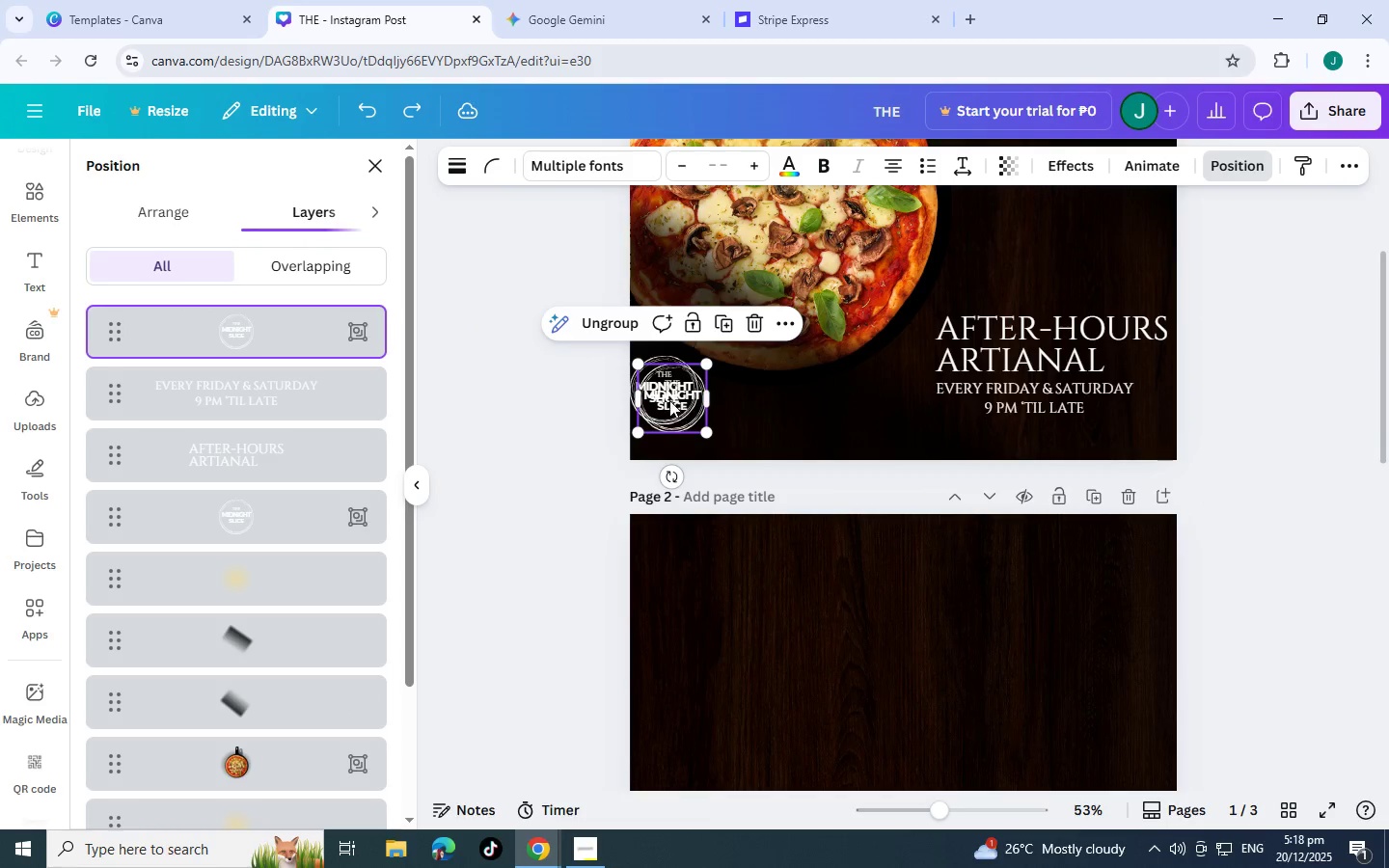 
left_click_drag(start_coordinate=[669, 401], to_coordinate=[897, 594])
 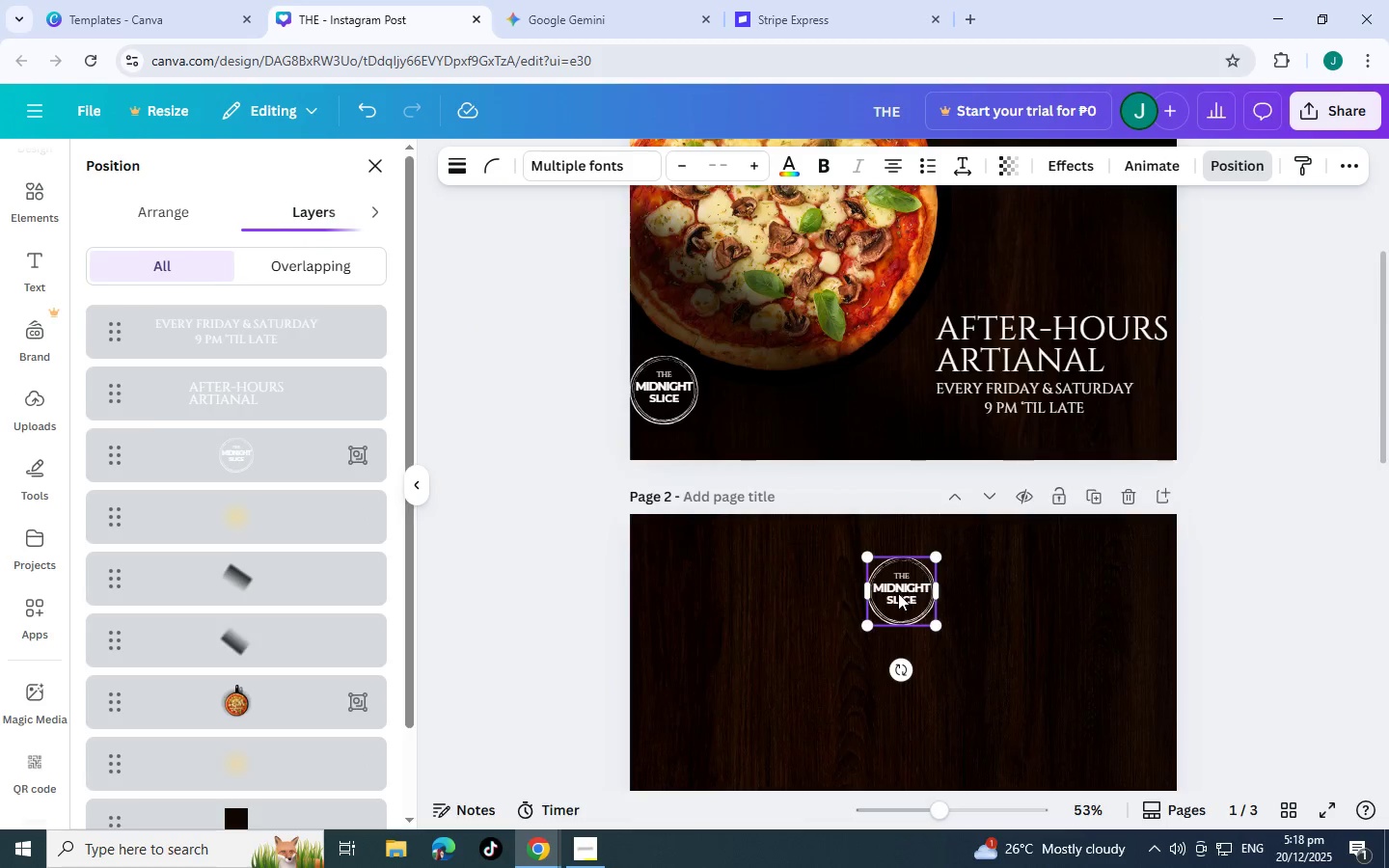 
scroll: coordinate [898, 593], scroll_direction: down, amount: 3.0
 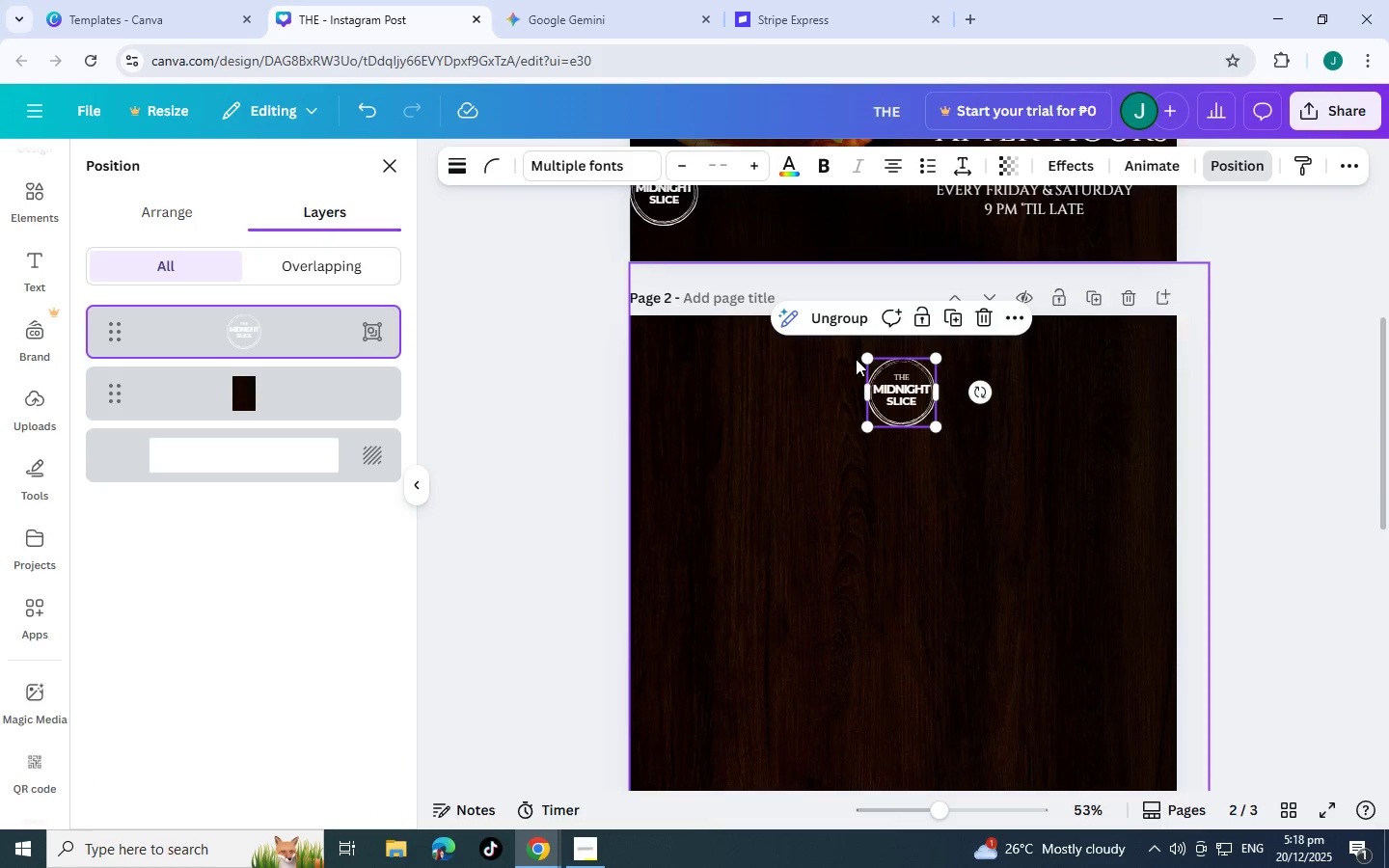 
left_click_drag(start_coordinate=[870, 364], to_coordinate=[809, 344])
 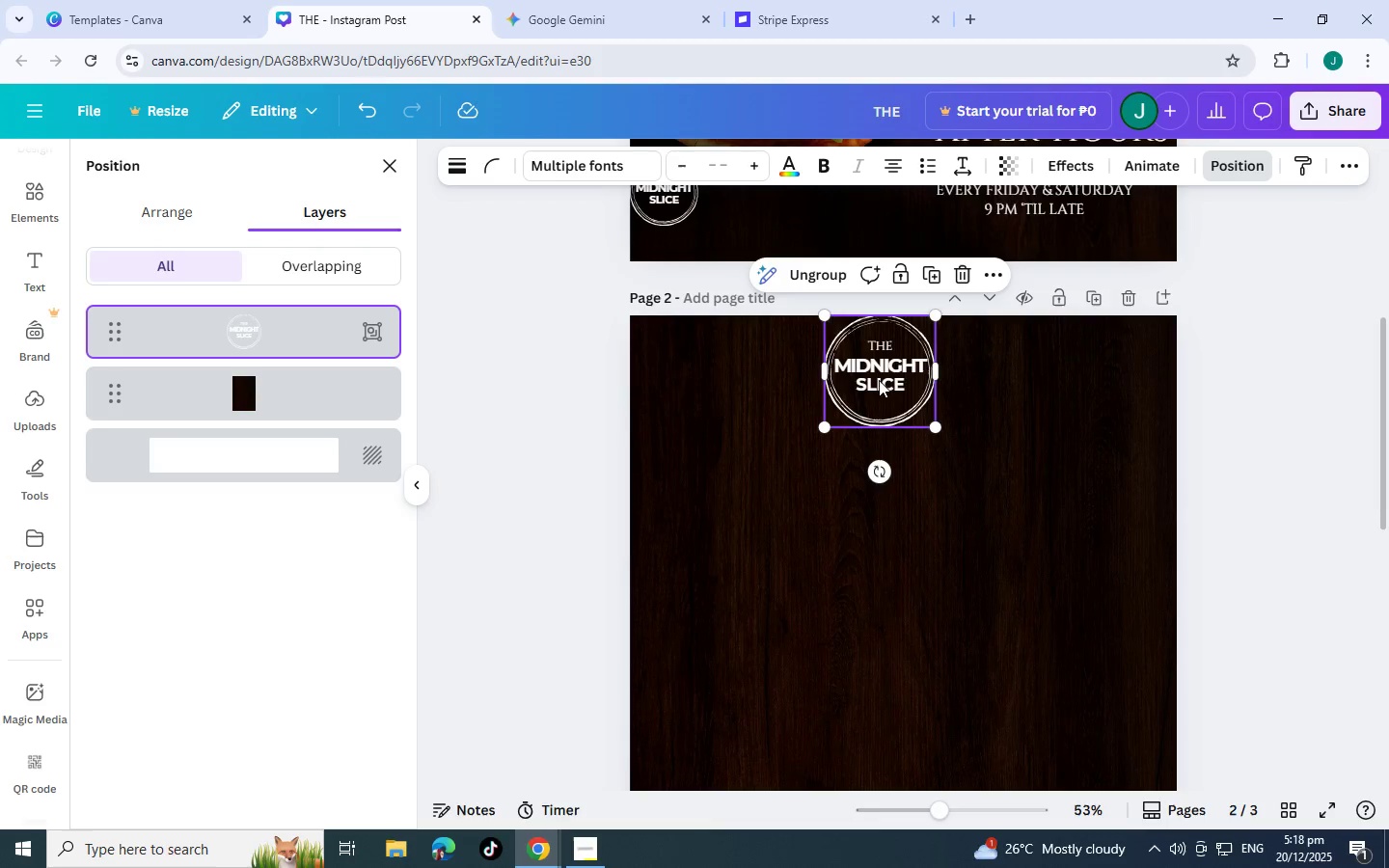 
left_click_drag(start_coordinate=[879, 380], to_coordinate=[897, 421])
 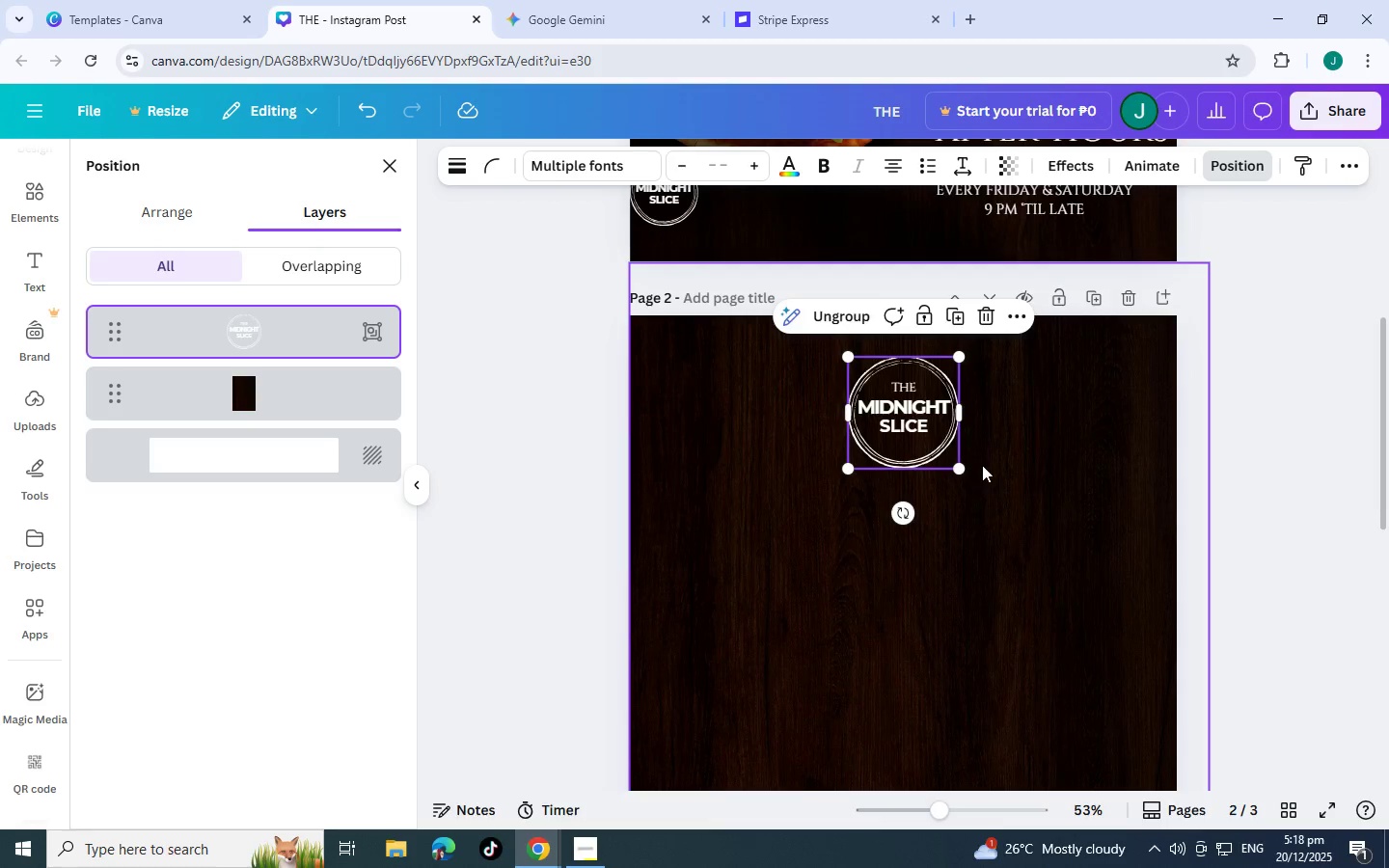 
left_click_drag(start_coordinate=[961, 473], to_coordinate=[970, 491])
 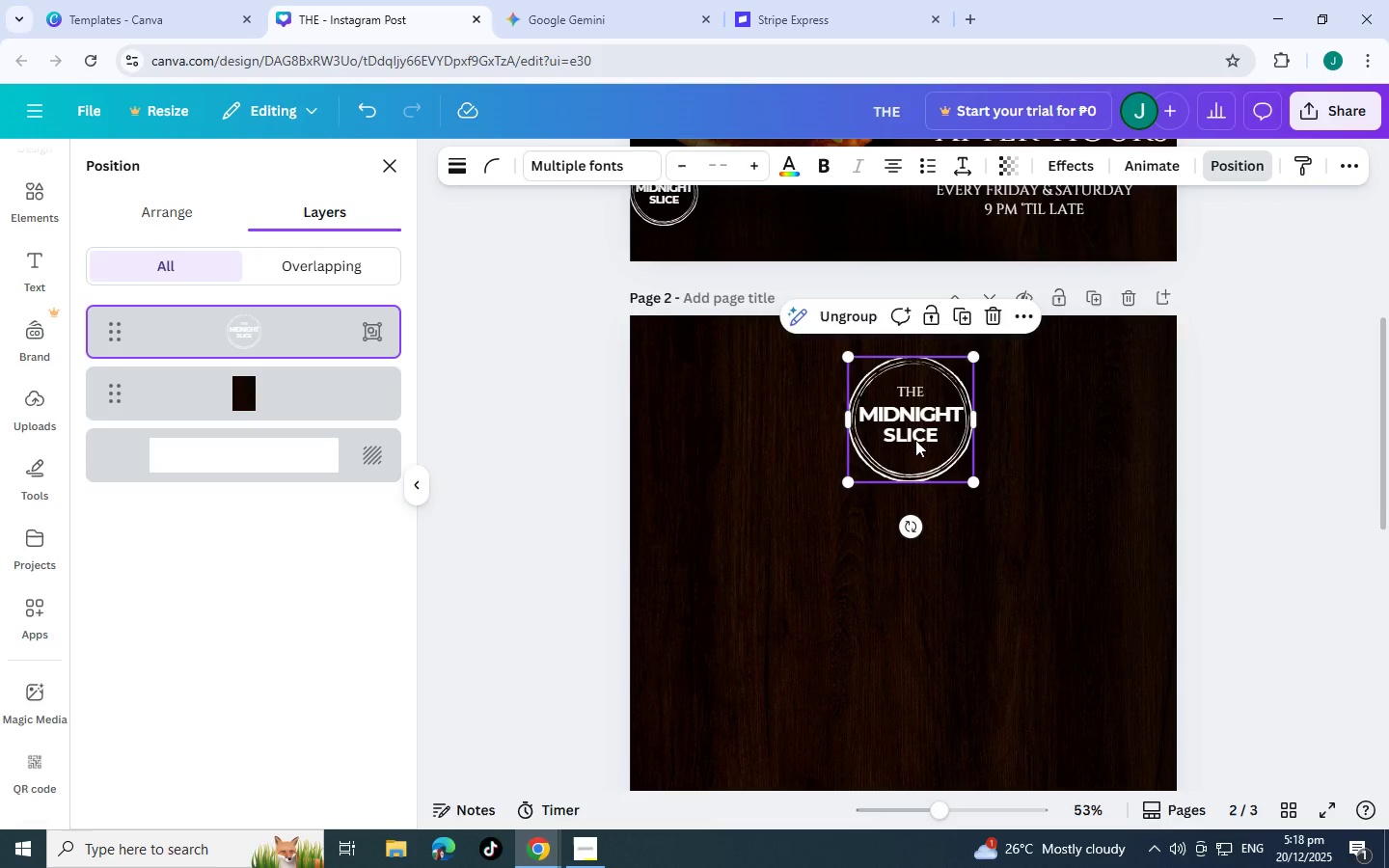 
left_click_drag(start_coordinate=[915, 440], to_coordinate=[911, 429])
 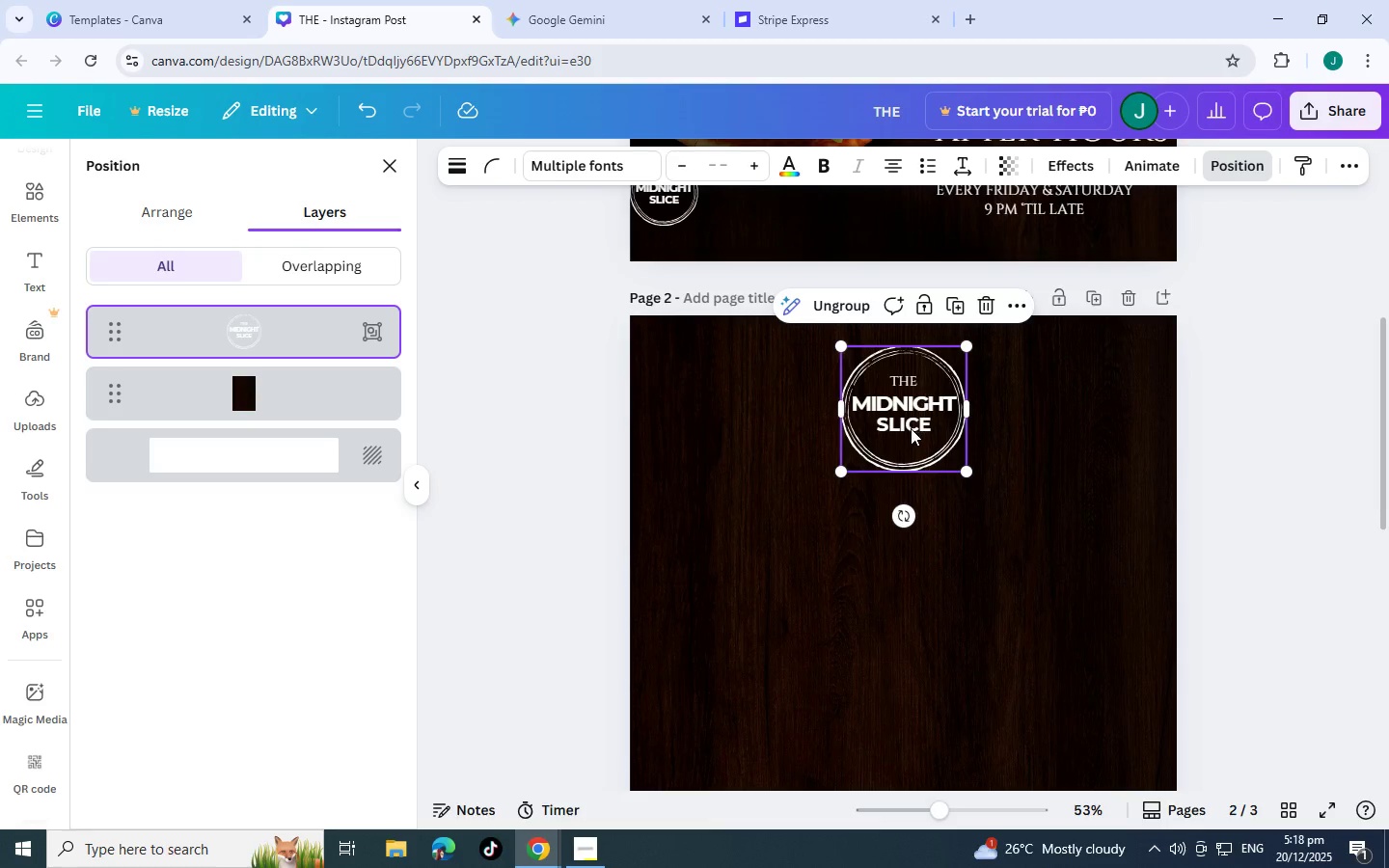 
scroll: coordinate [1032, 461], scroll_direction: up, amount: 4.0
 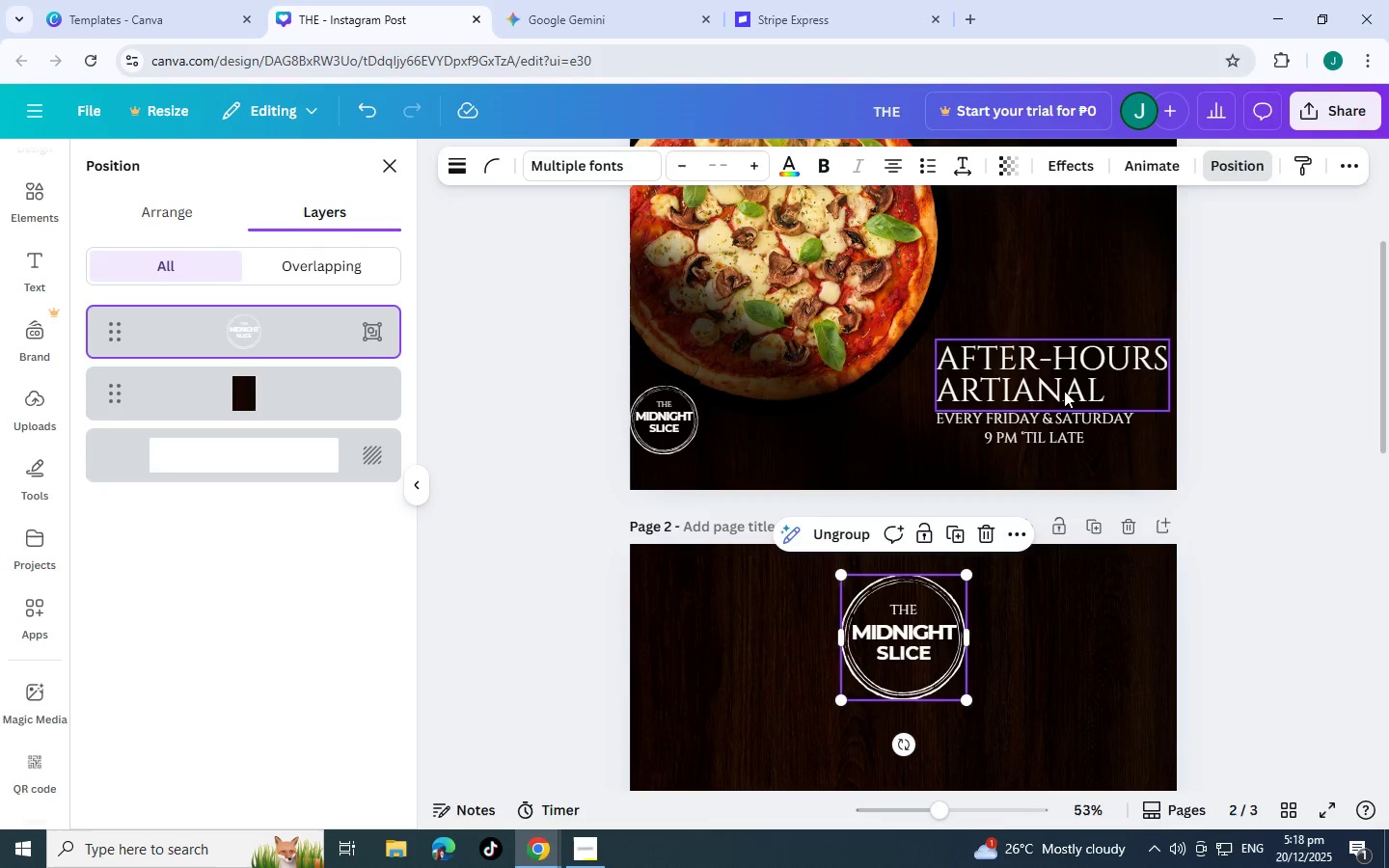 
left_click([1064, 388])
 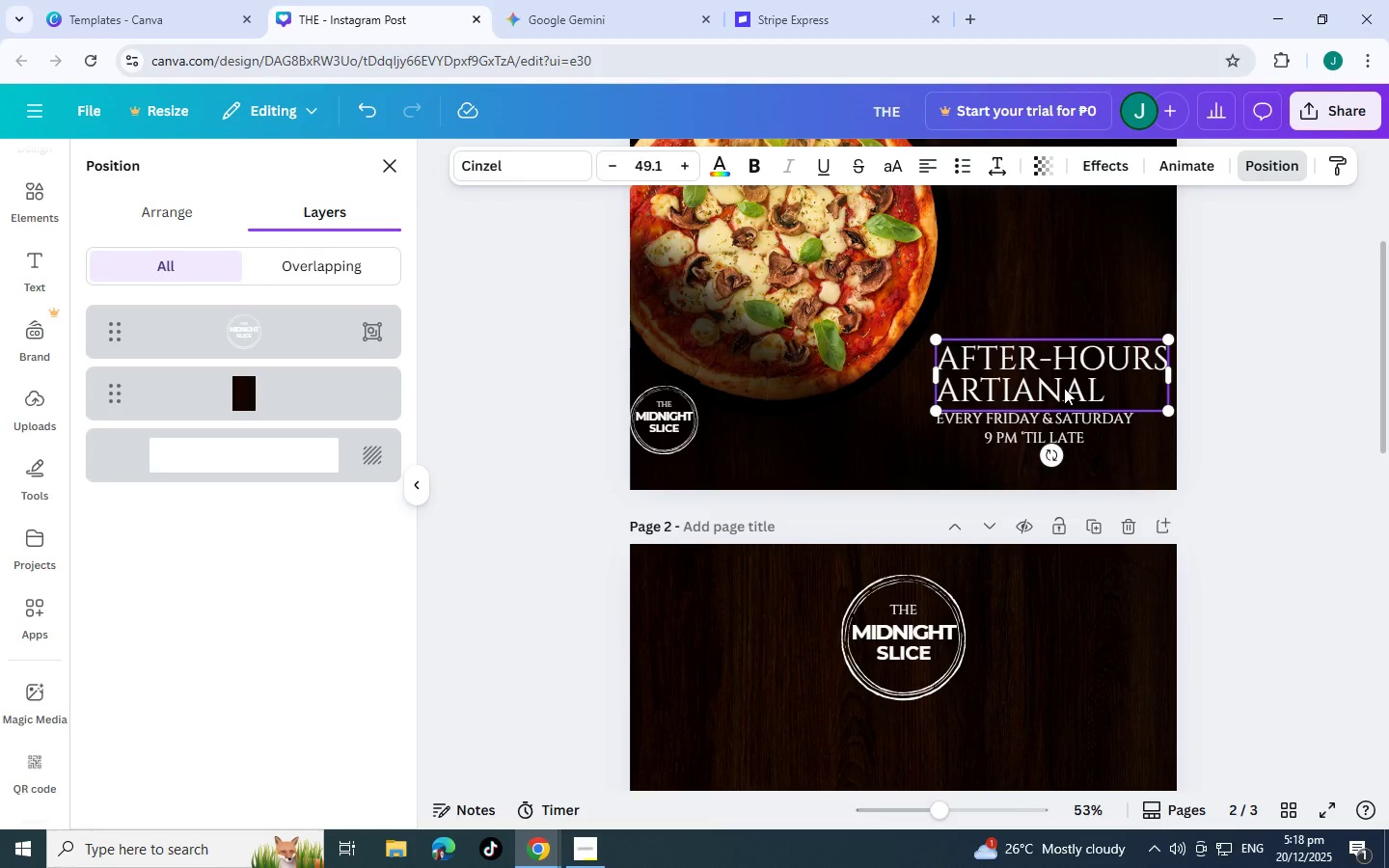 
key(Control+C)
 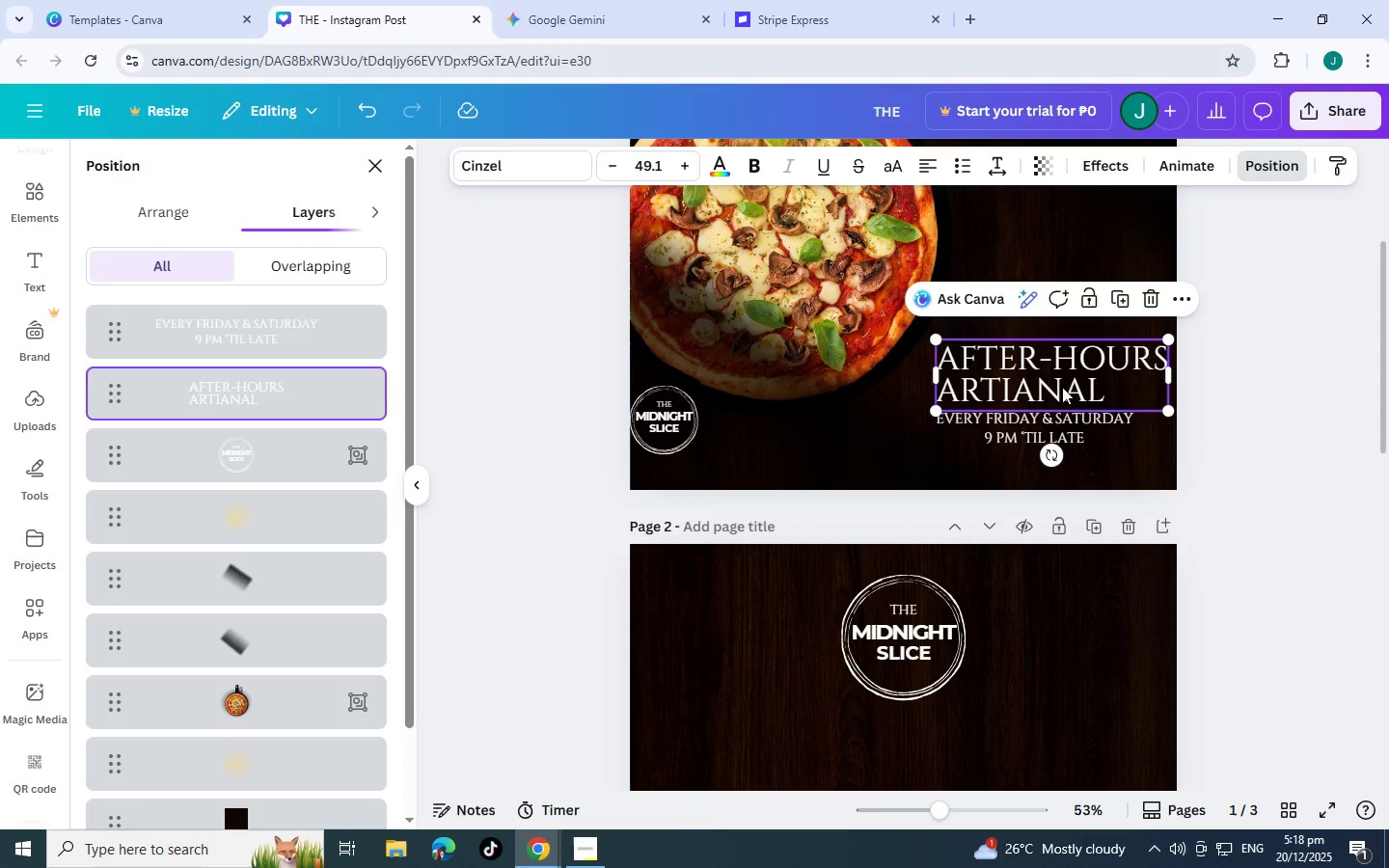 
key(Control+V)
 